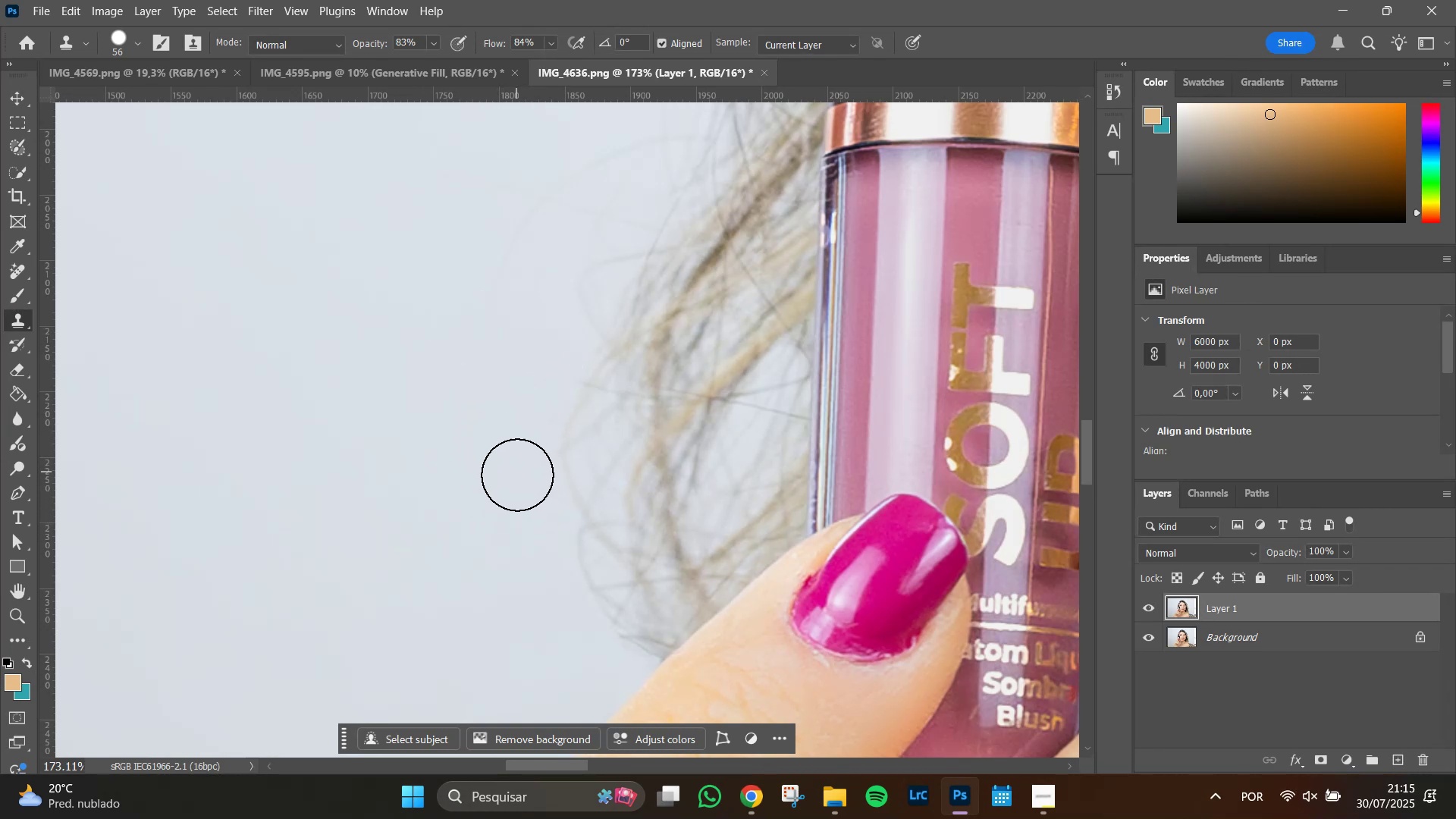 
left_click_drag(start_coordinate=[520, 472], to_coordinate=[524, 413])
 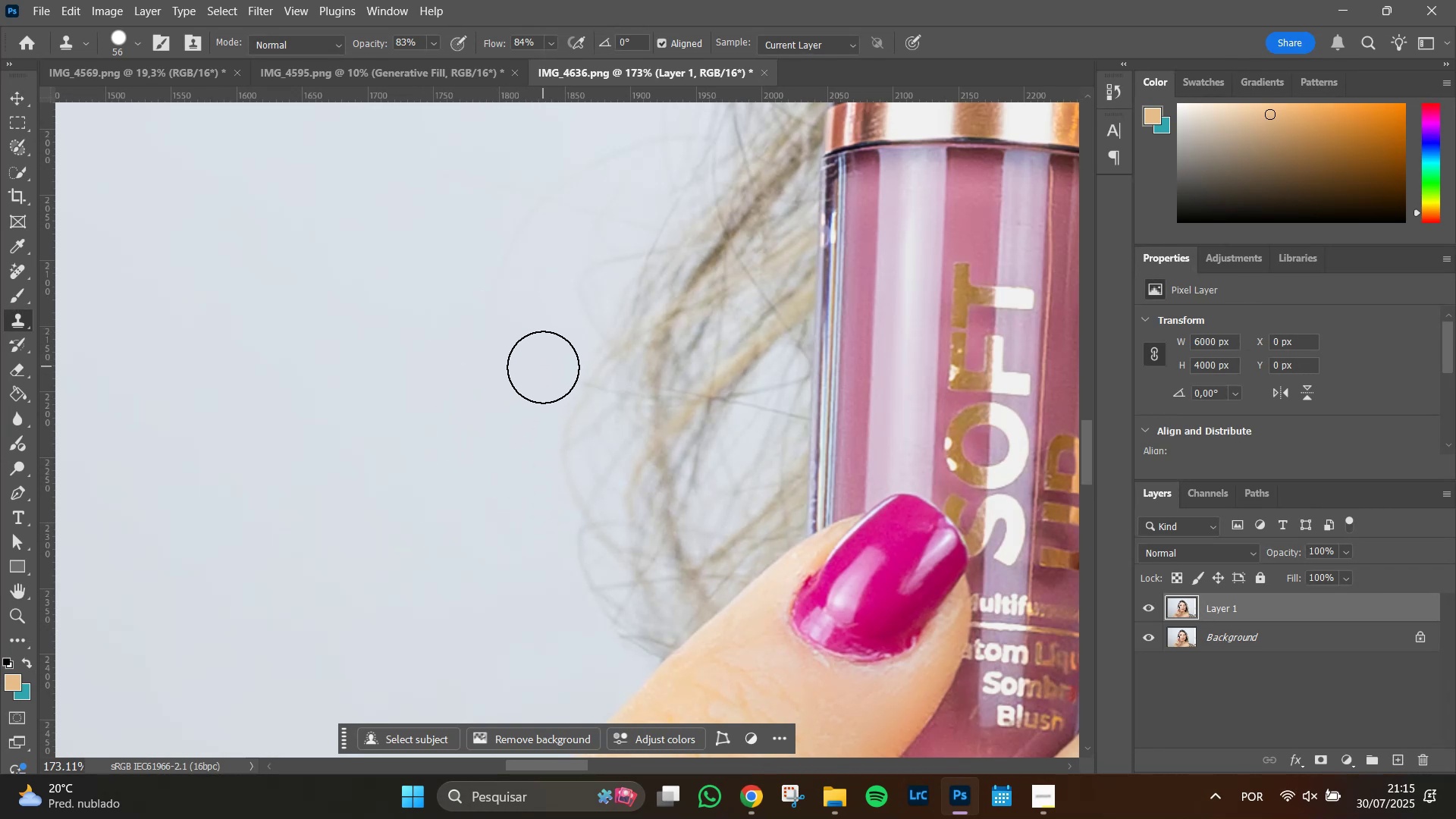 
hold_key(key=Space, duration=1.13)
 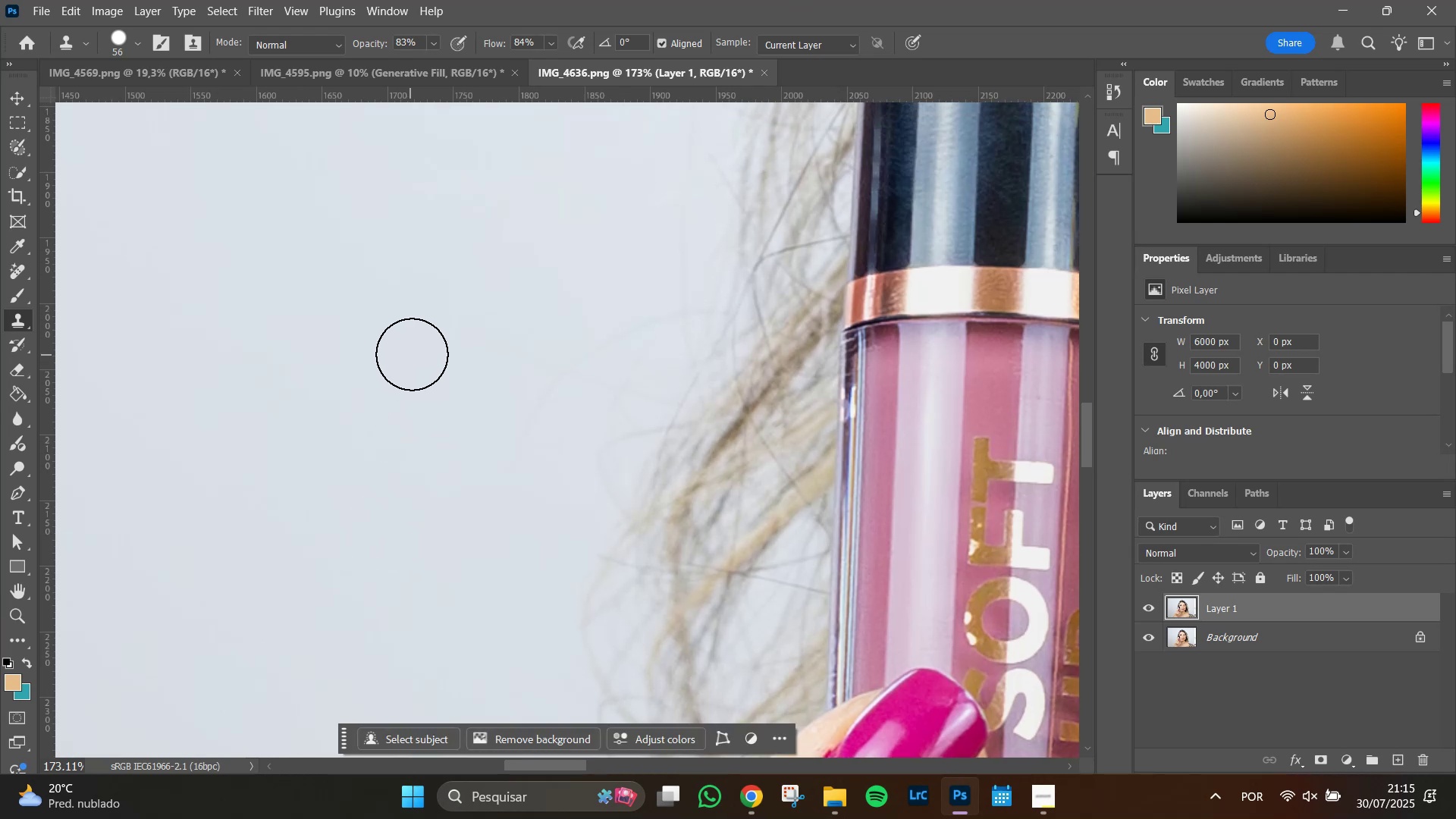 
left_click_drag(start_coordinate=[358, 362], to_coordinate=[378, 536])
 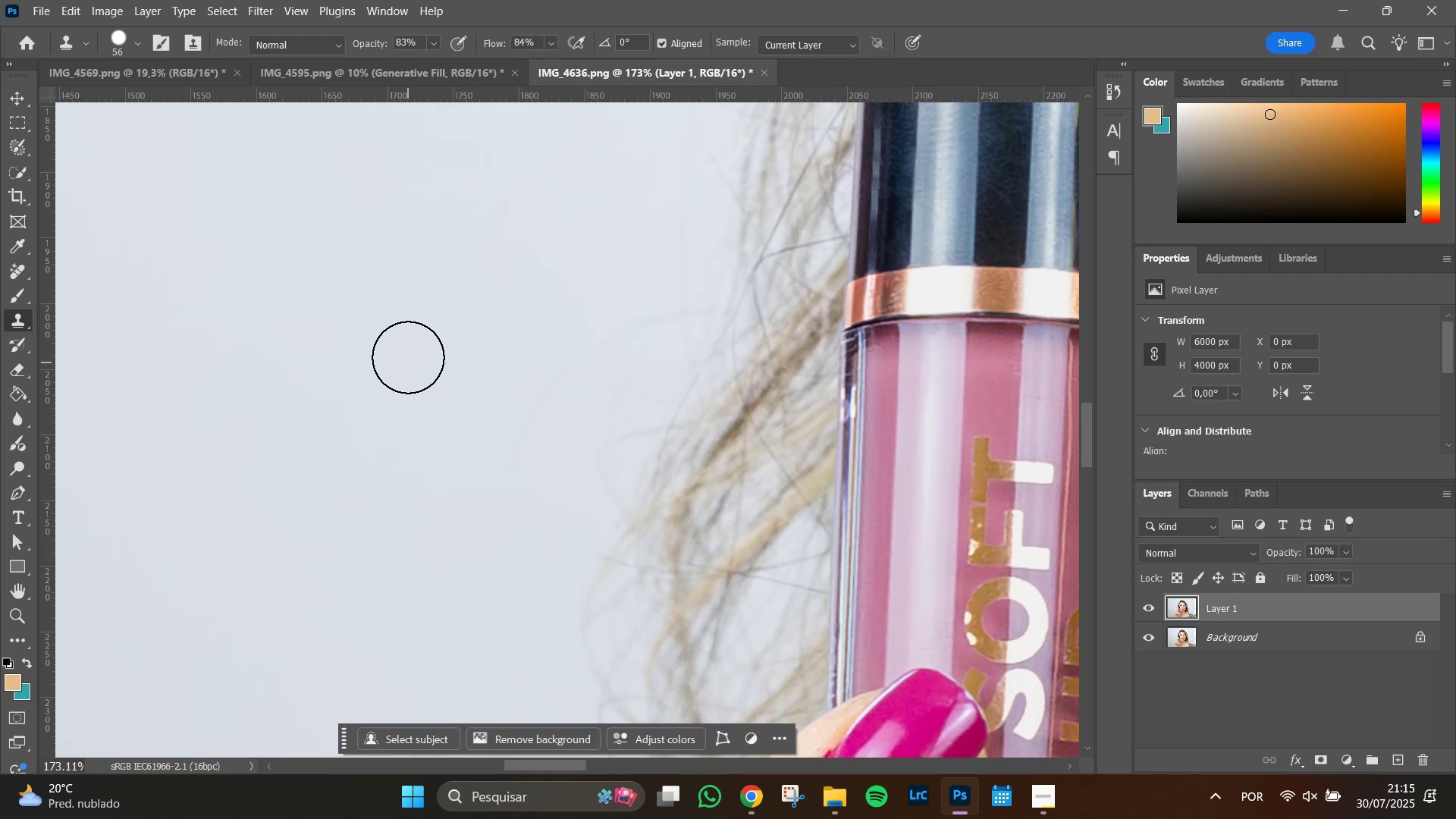 
left_click_drag(start_coordinate=[417, 354], to_coordinate=[426, 356])
 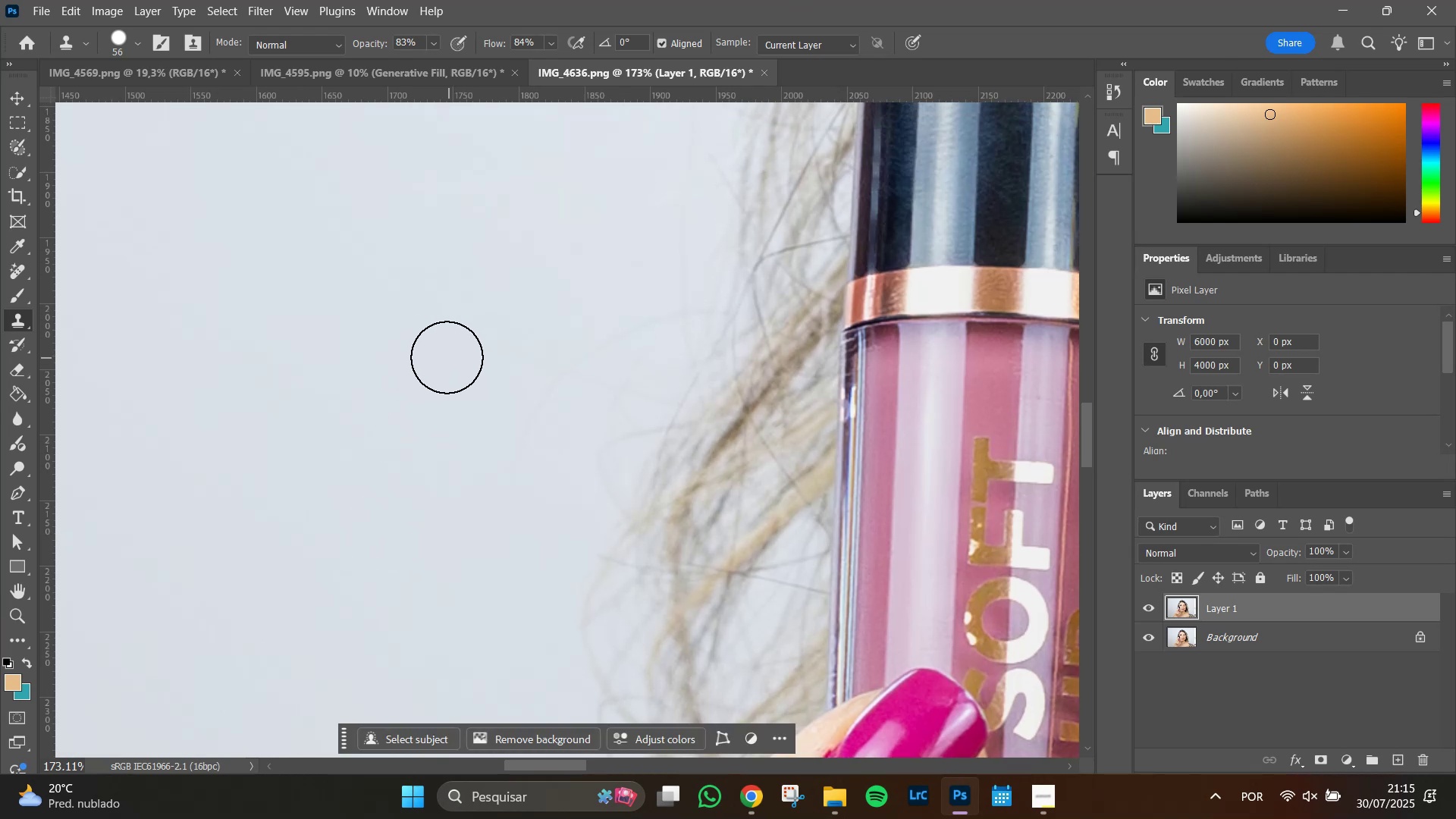 
left_click_drag(start_coordinate=[442, 356], to_coordinate=[466, 366])
 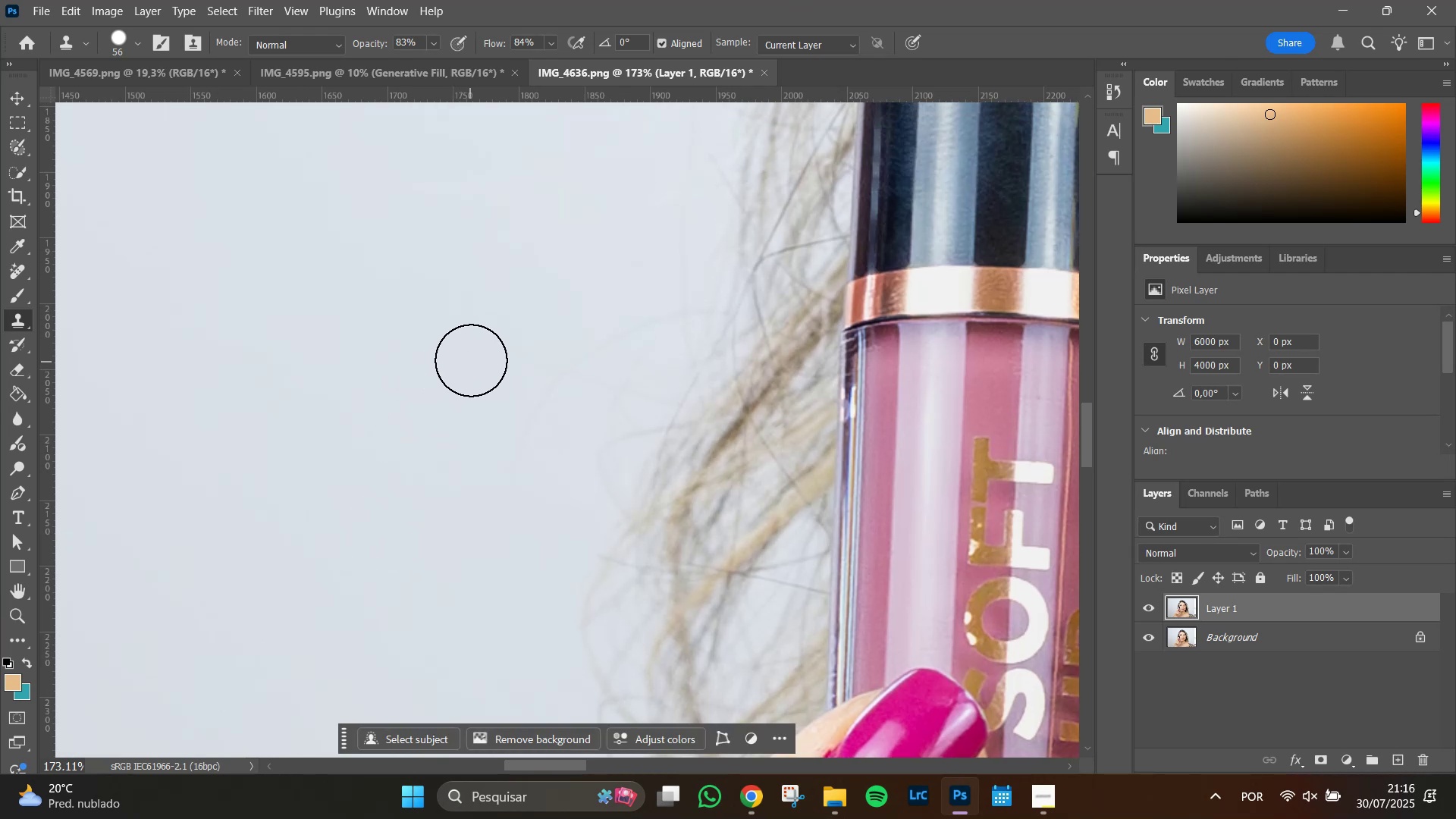 
left_click_drag(start_coordinate=[471, 359], to_coordinate=[503, 369])
 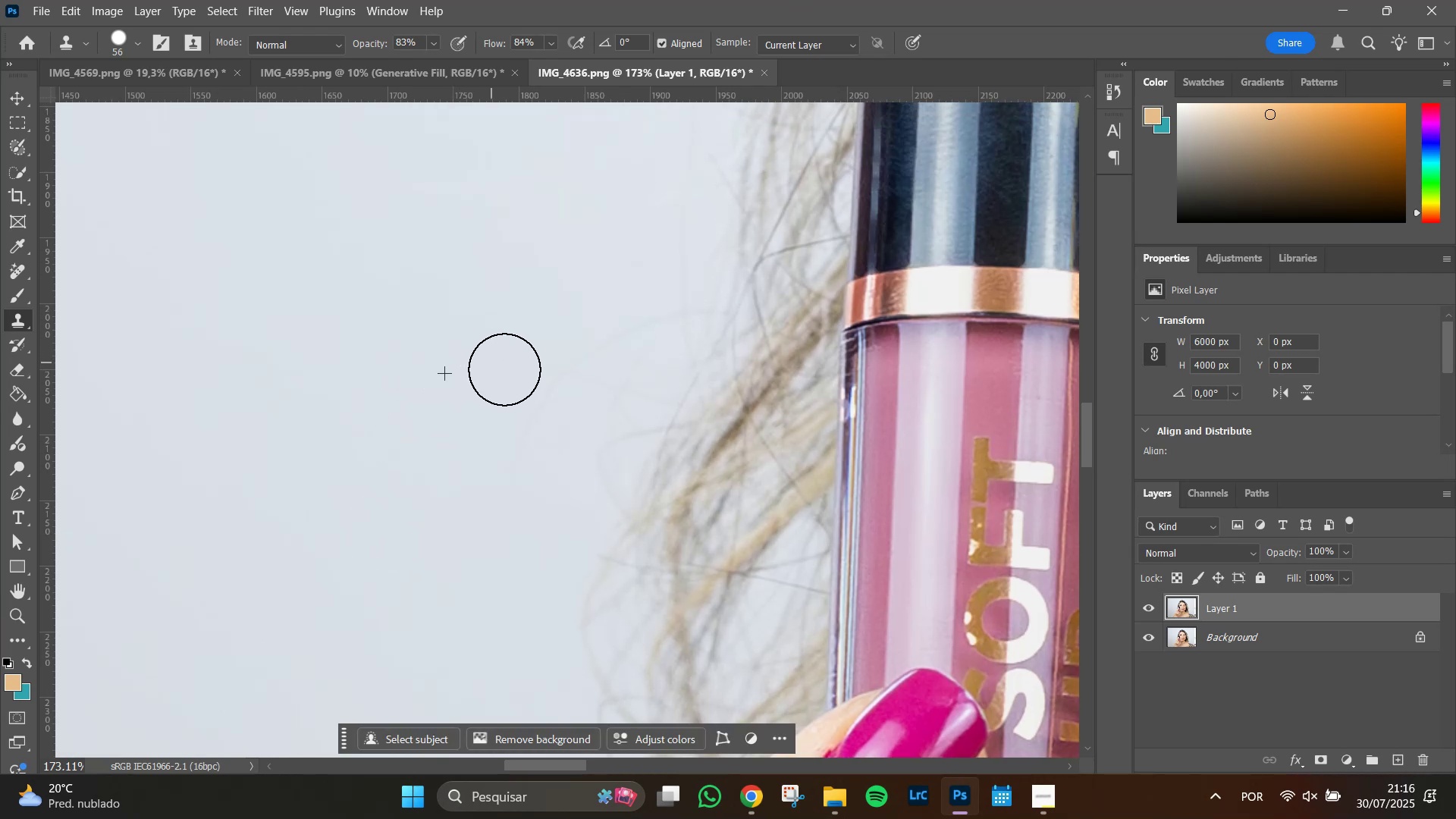 
left_click_drag(start_coordinate=[504, 369], to_coordinate=[502, 404])
 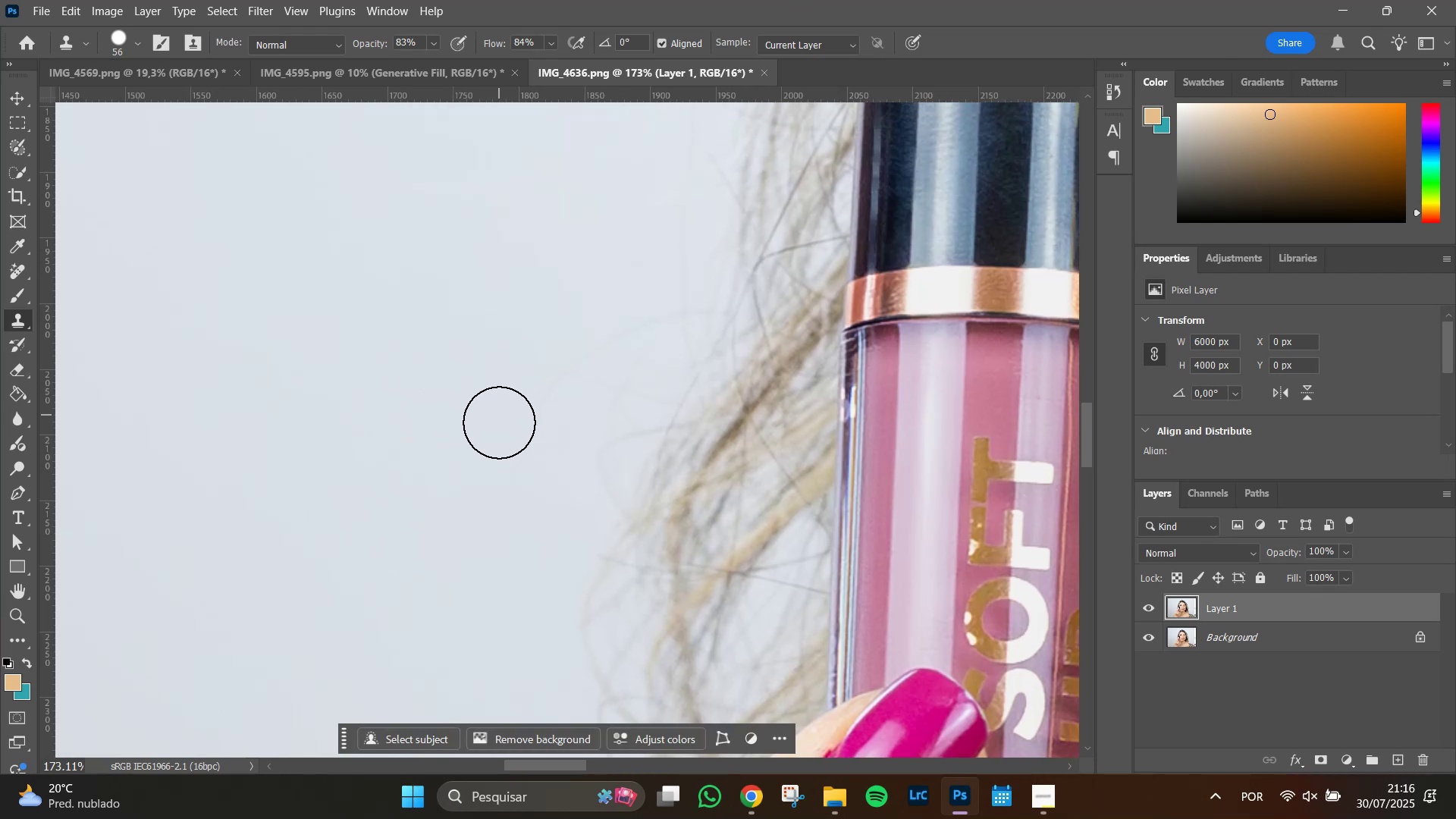 
left_click_drag(start_coordinate=[499, 425], to_coordinate=[500, 468])
 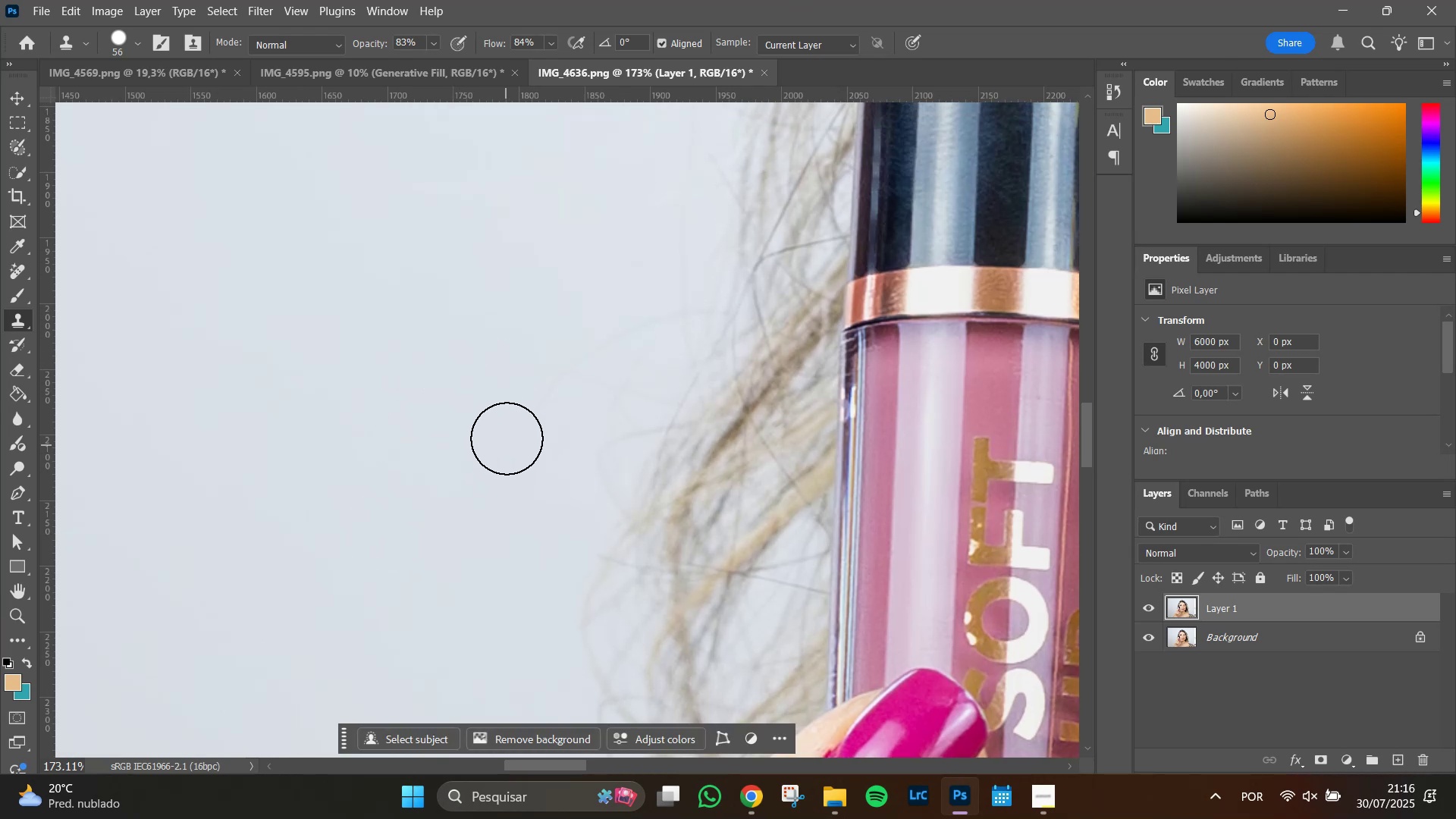 
left_click_drag(start_coordinate=[507, 434], to_coordinate=[532, 369])
 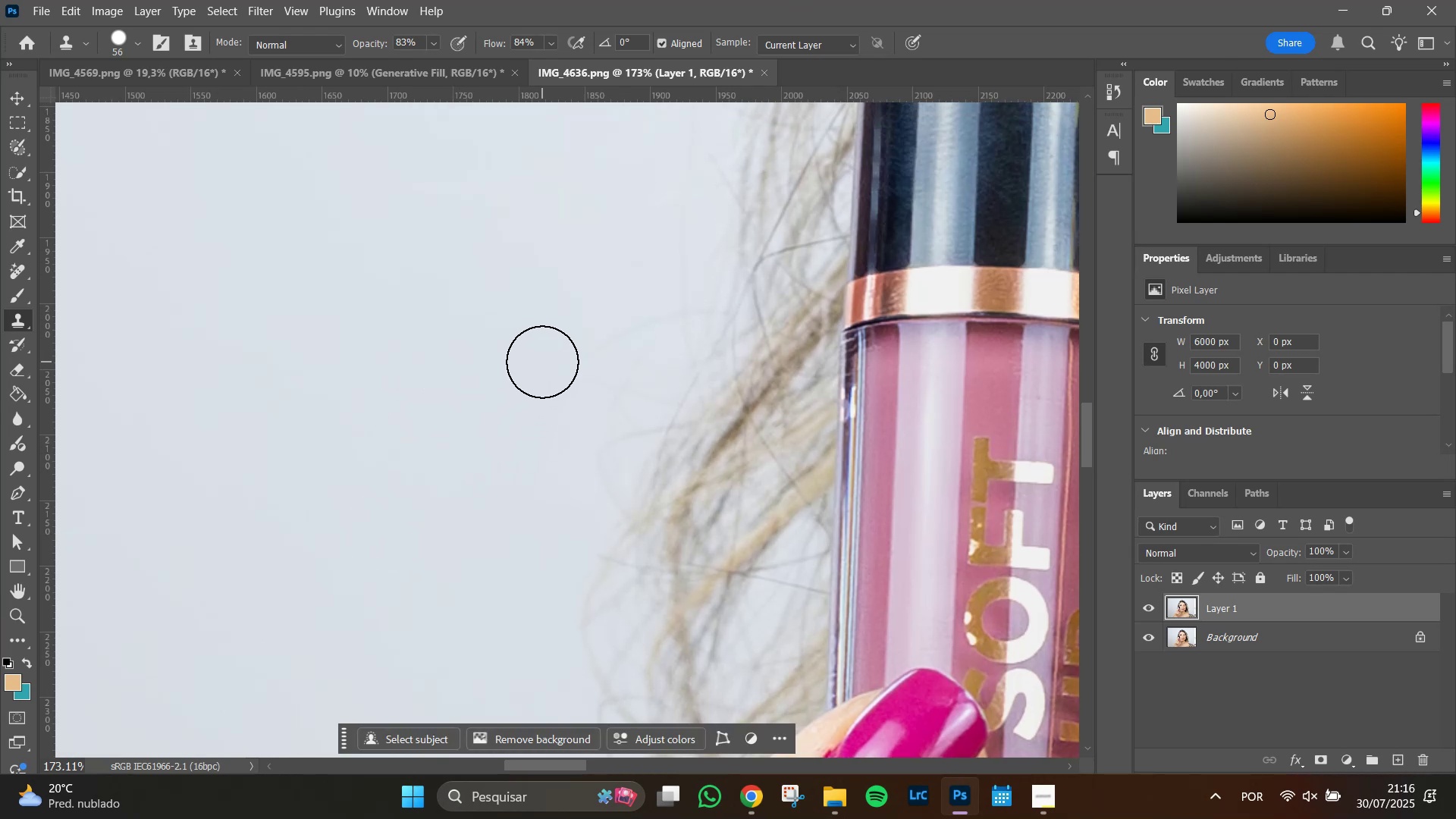 
left_click_drag(start_coordinate=[542, 362], to_coordinate=[509, 482])
 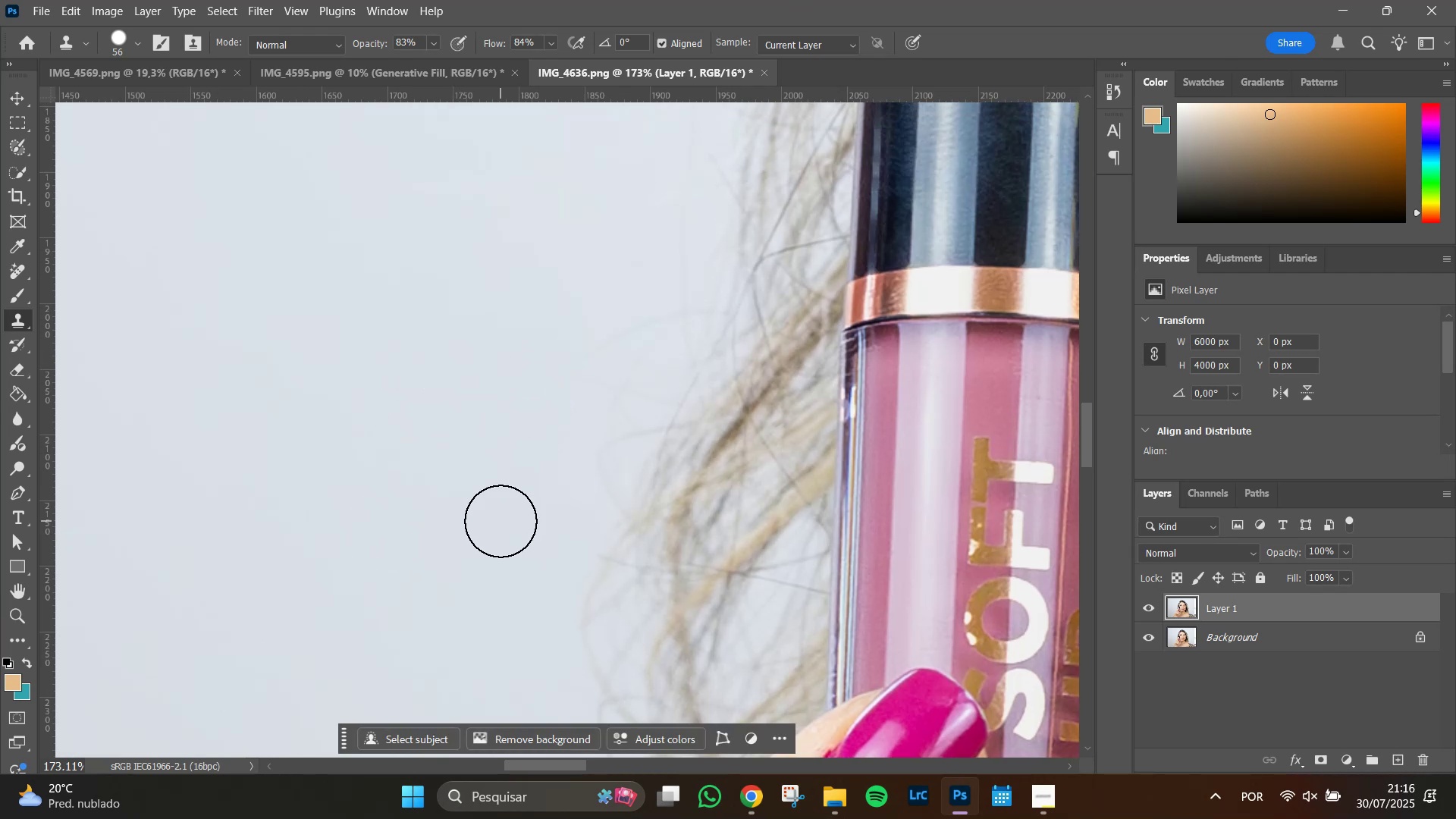 
left_click_drag(start_coordinate=[507, 511], to_coordinate=[552, 372])
 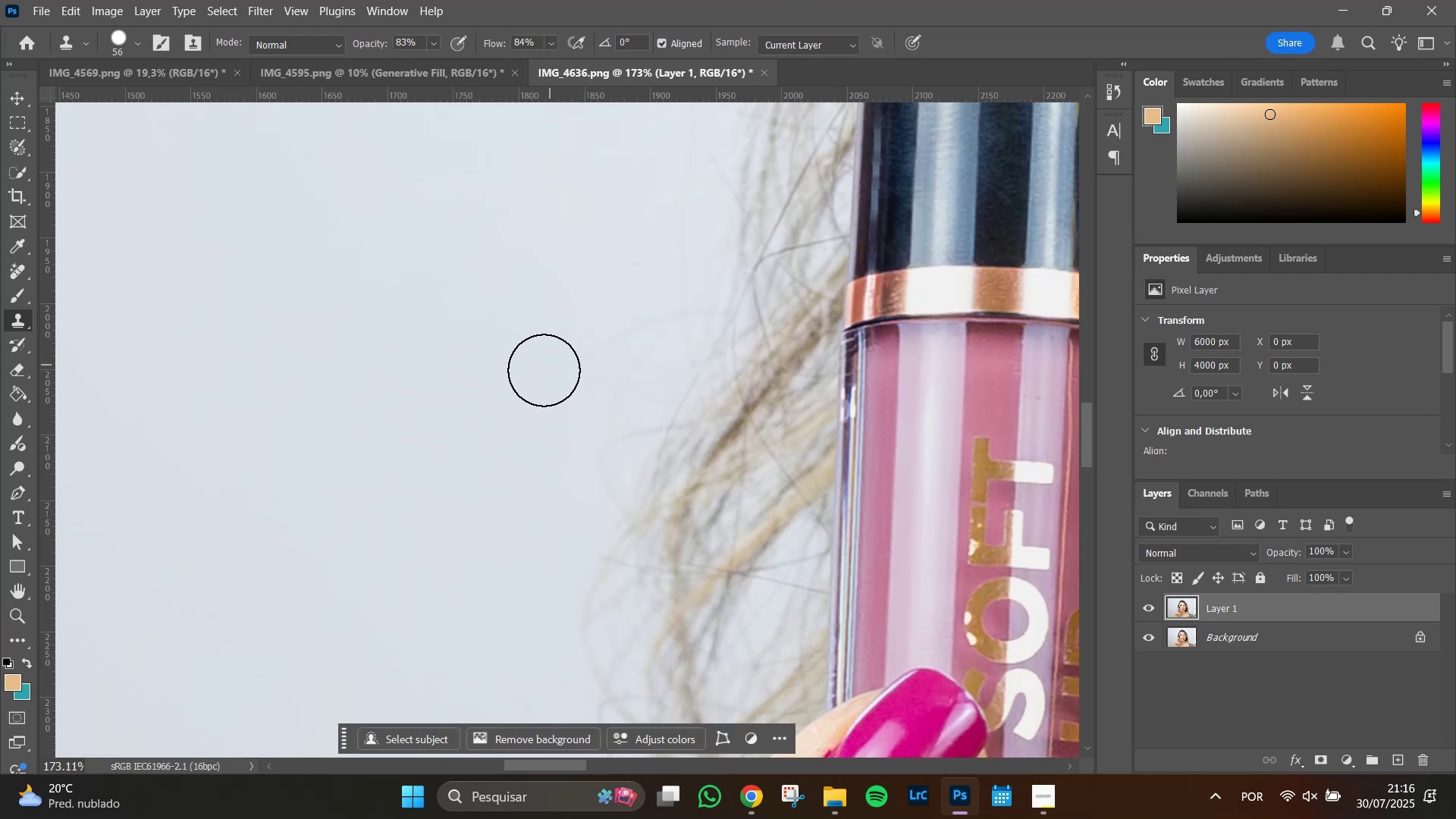 
left_click_drag(start_coordinate=[544, 370], to_coordinate=[580, 369])
 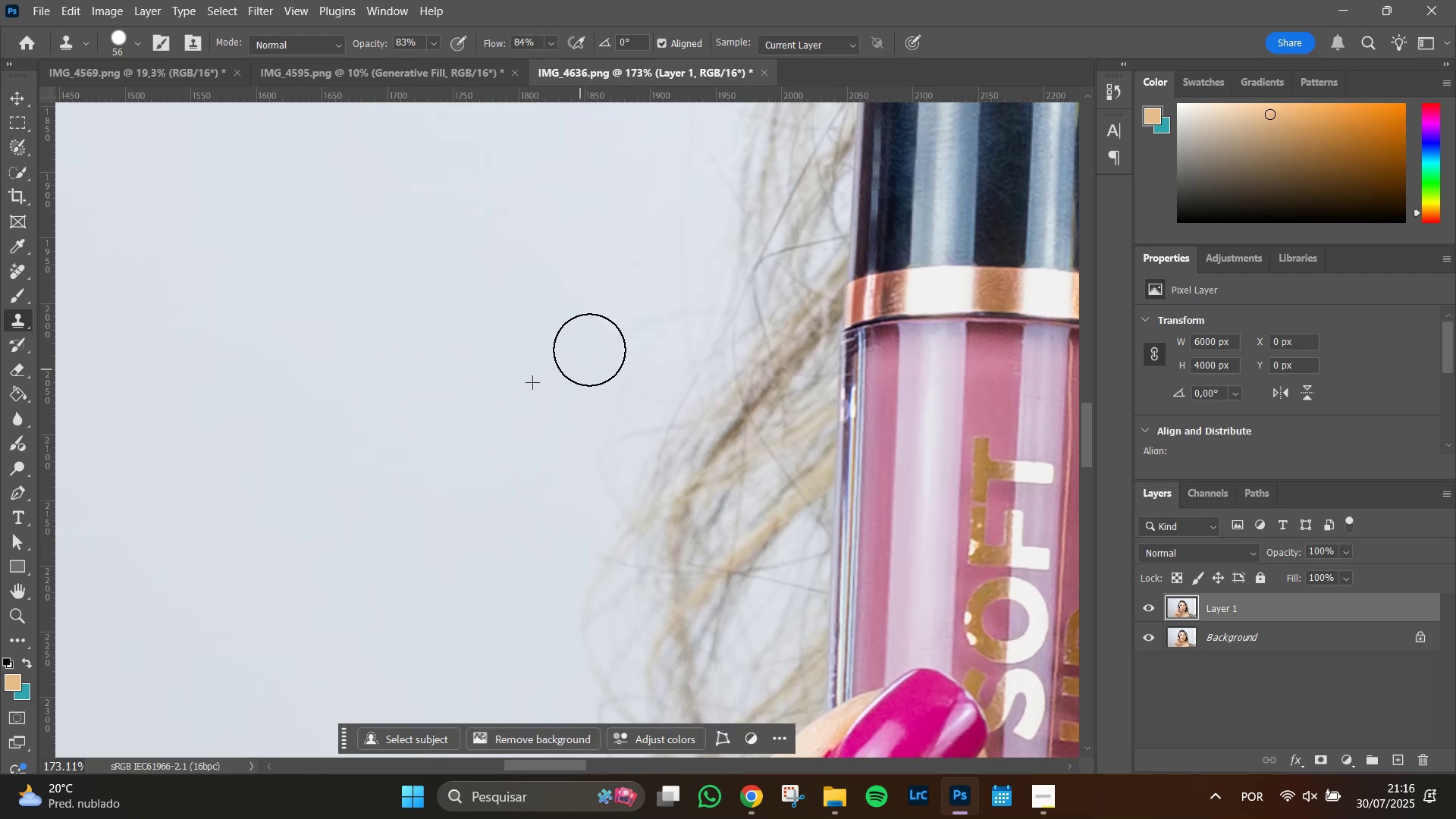 
left_click_drag(start_coordinate=[588, 353], to_coordinate=[601, 362])
 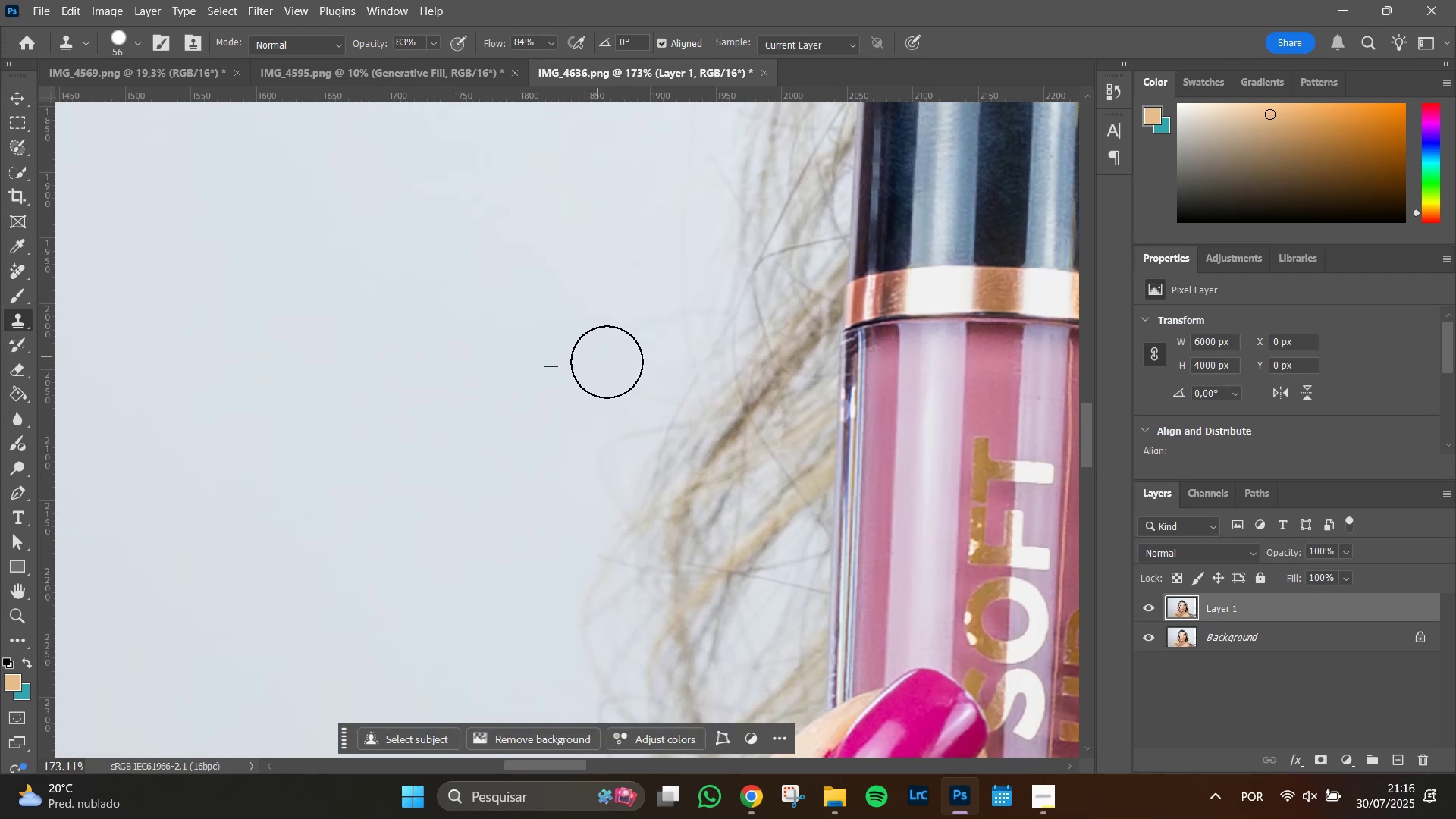 
left_click_drag(start_coordinate=[607, 361], to_coordinate=[607, 374])
 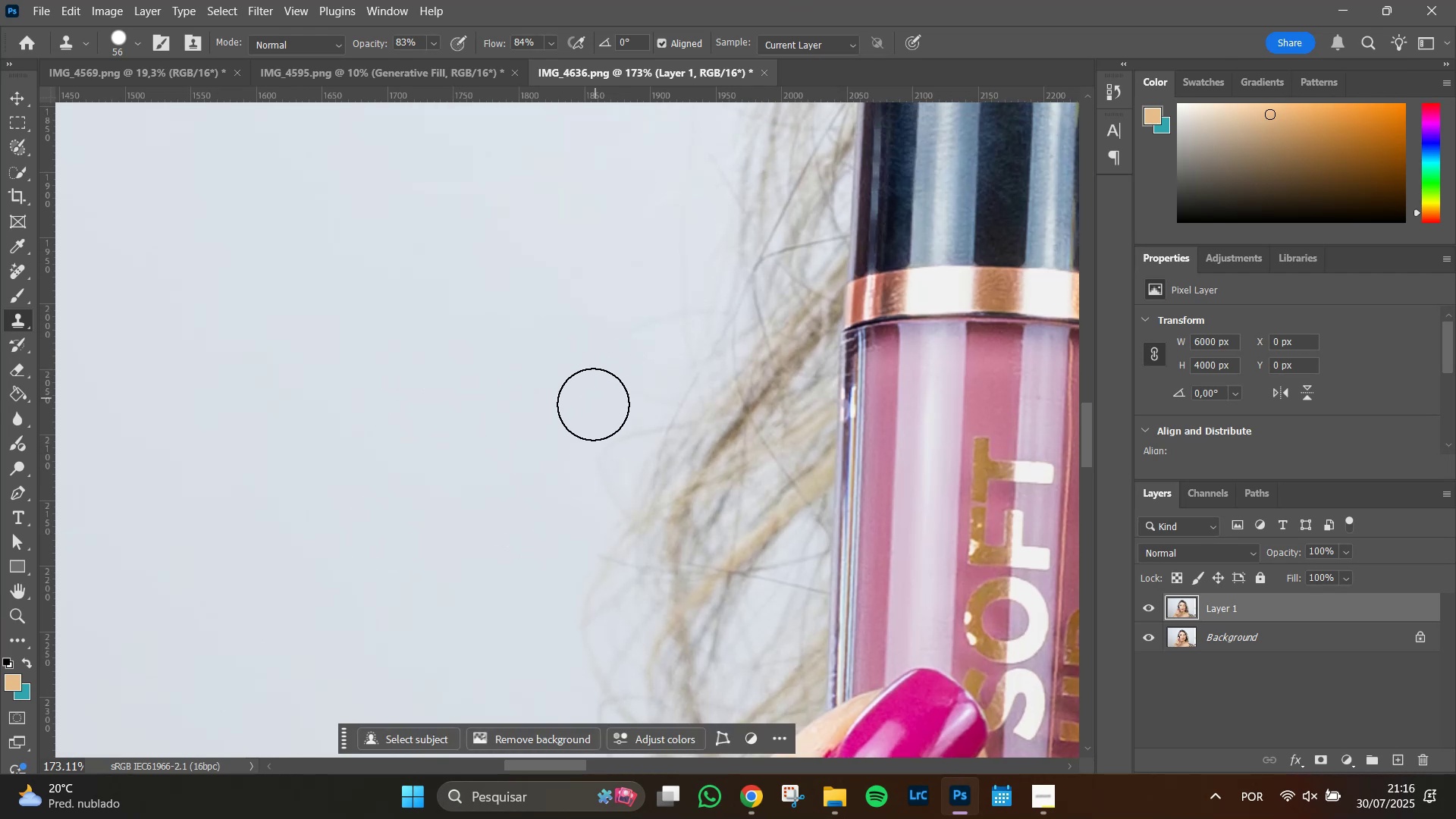 
left_click_drag(start_coordinate=[593, 404], to_coordinate=[591, 410])
 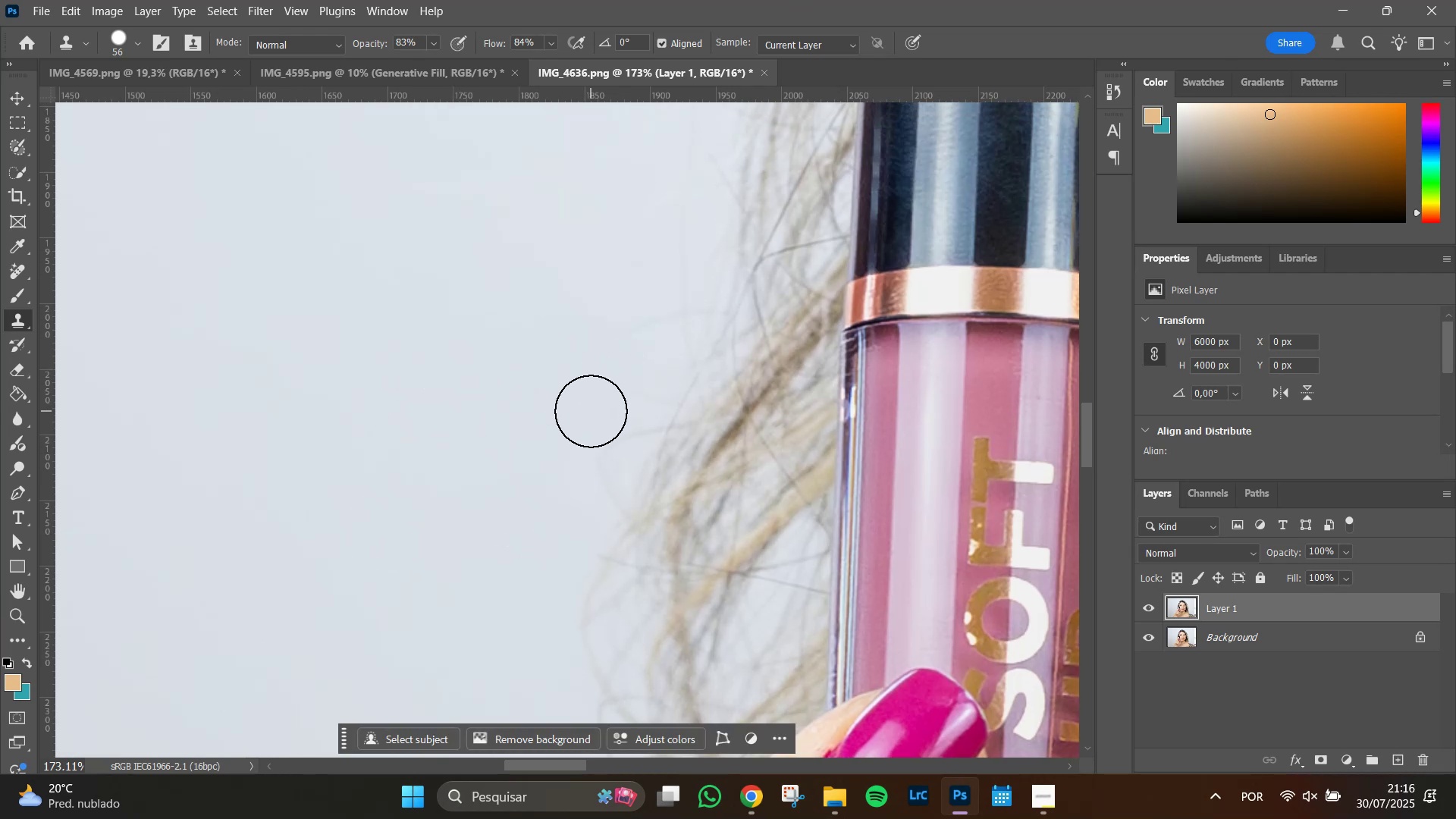 
left_click_drag(start_coordinate=[591, 411], to_coordinate=[625, 380])
 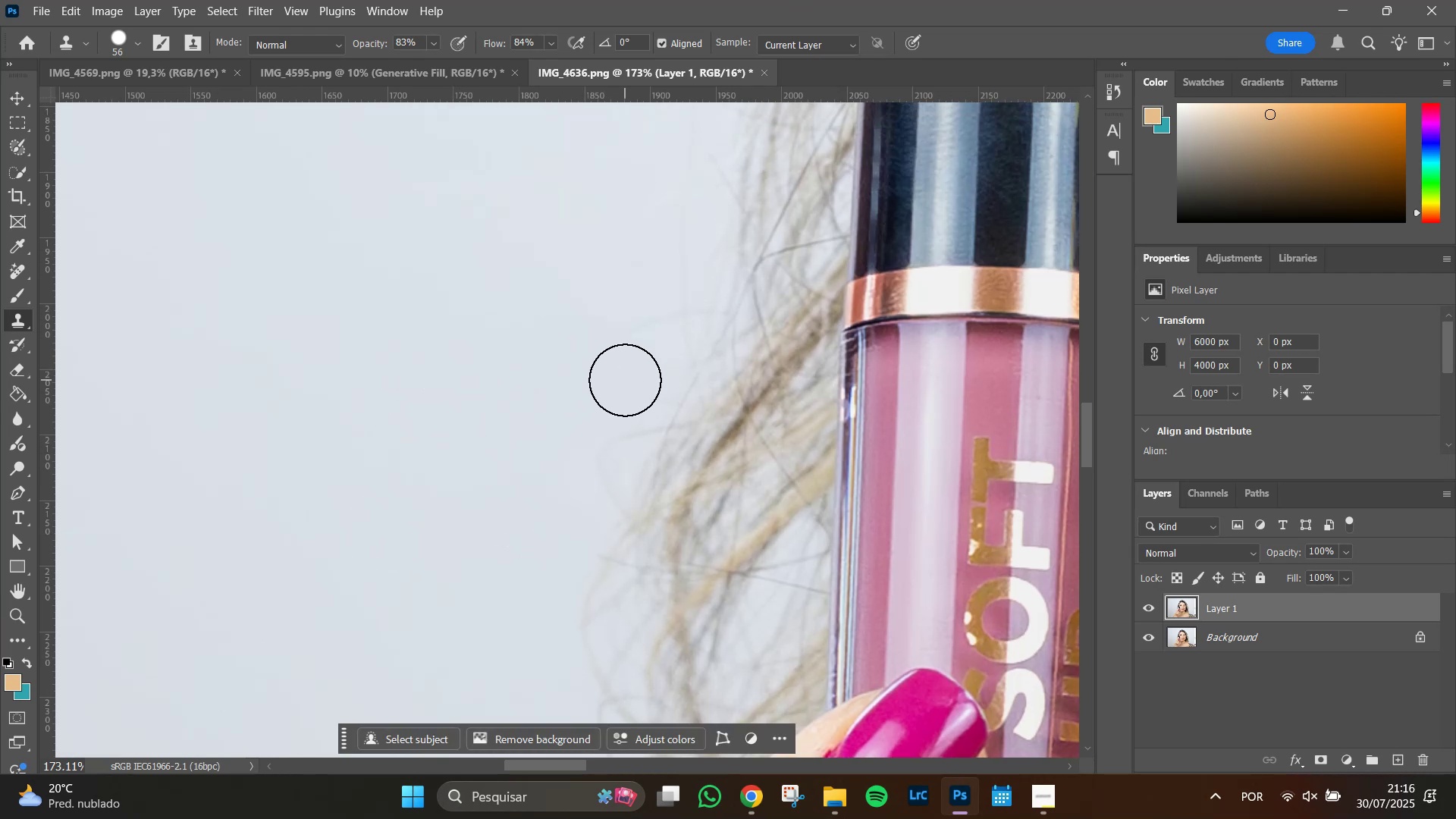 
left_click_drag(start_coordinate=[625, 380], to_coordinate=[621, 379])
 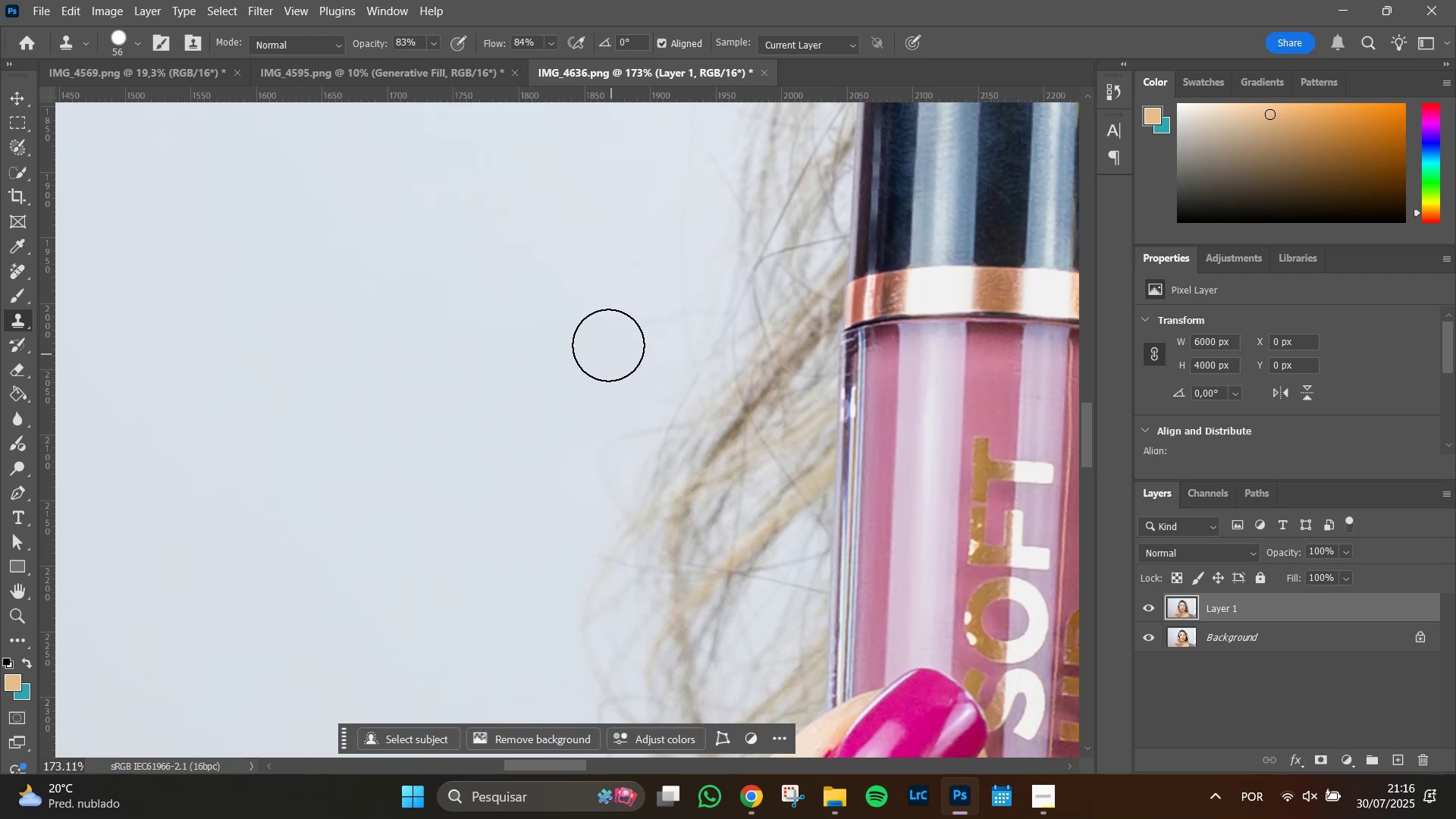 
left_click_drag(start_coordinate=[607, 340], to_coordinate=[612, 339])
 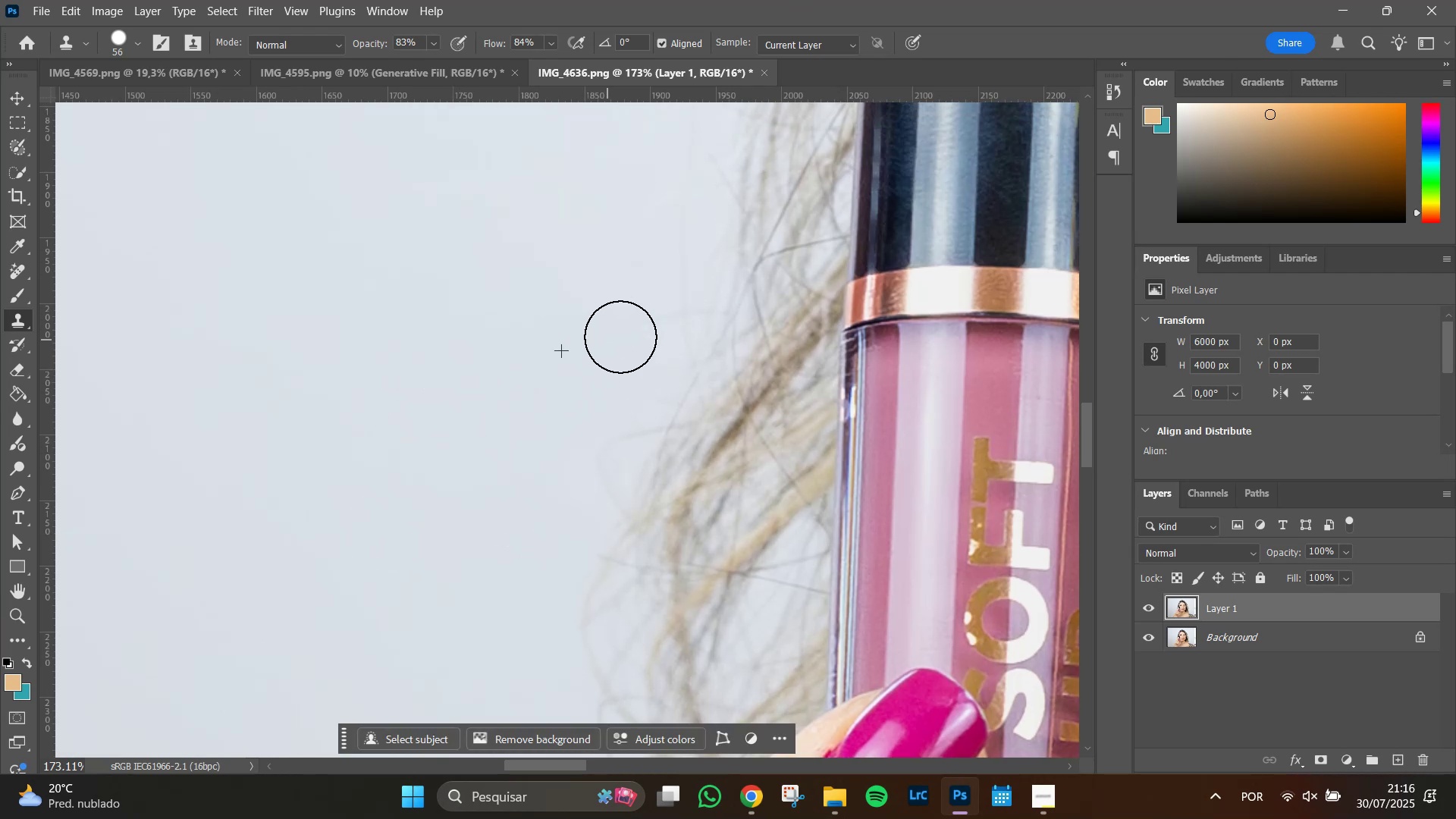 
left_click_drag(start_coordinate=[623, 337], to_coordinate=[627, 334])
 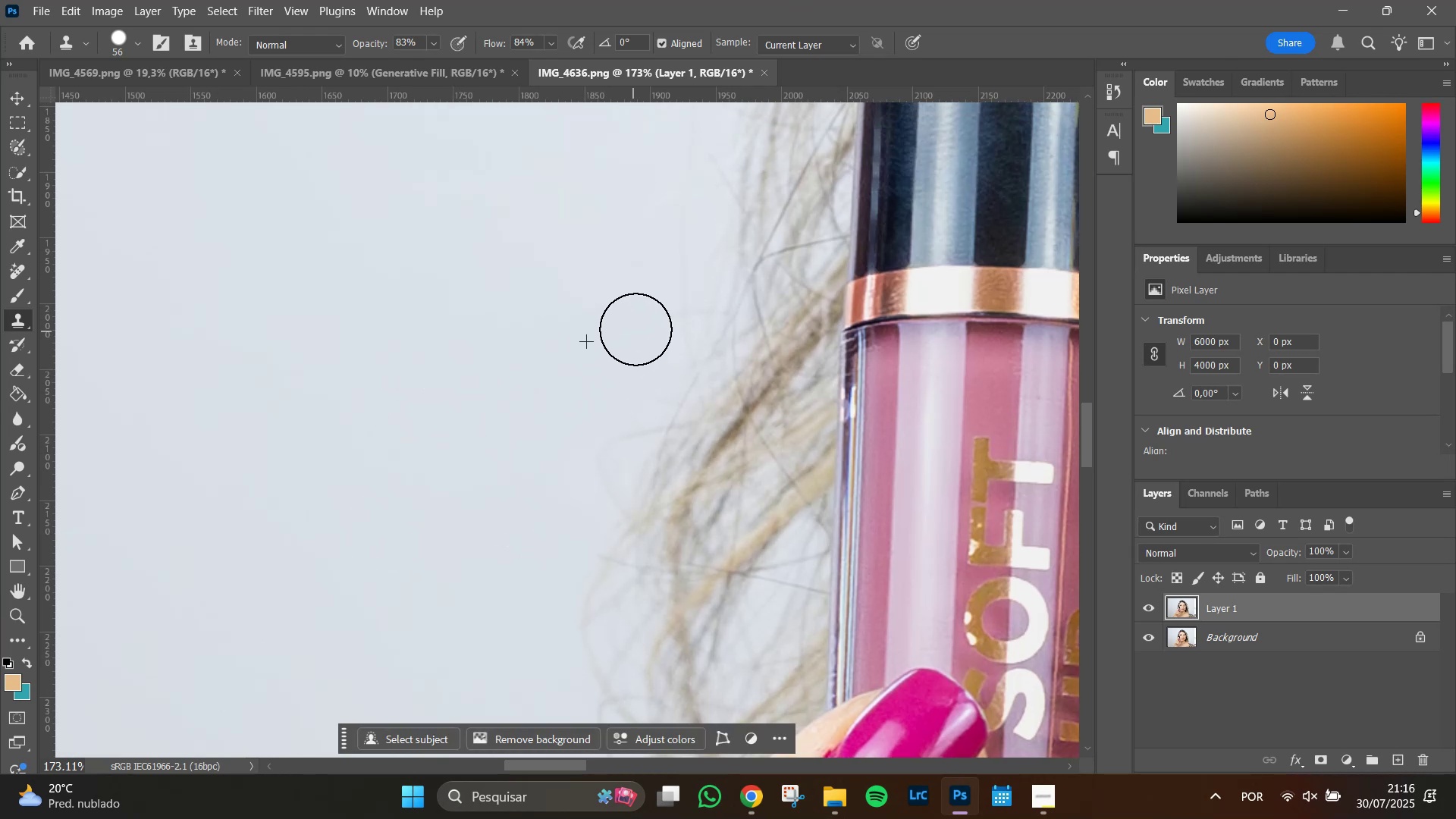 
left_click_drag(start_coordinate=[635, 329], to_coordinate=[639, 325])
 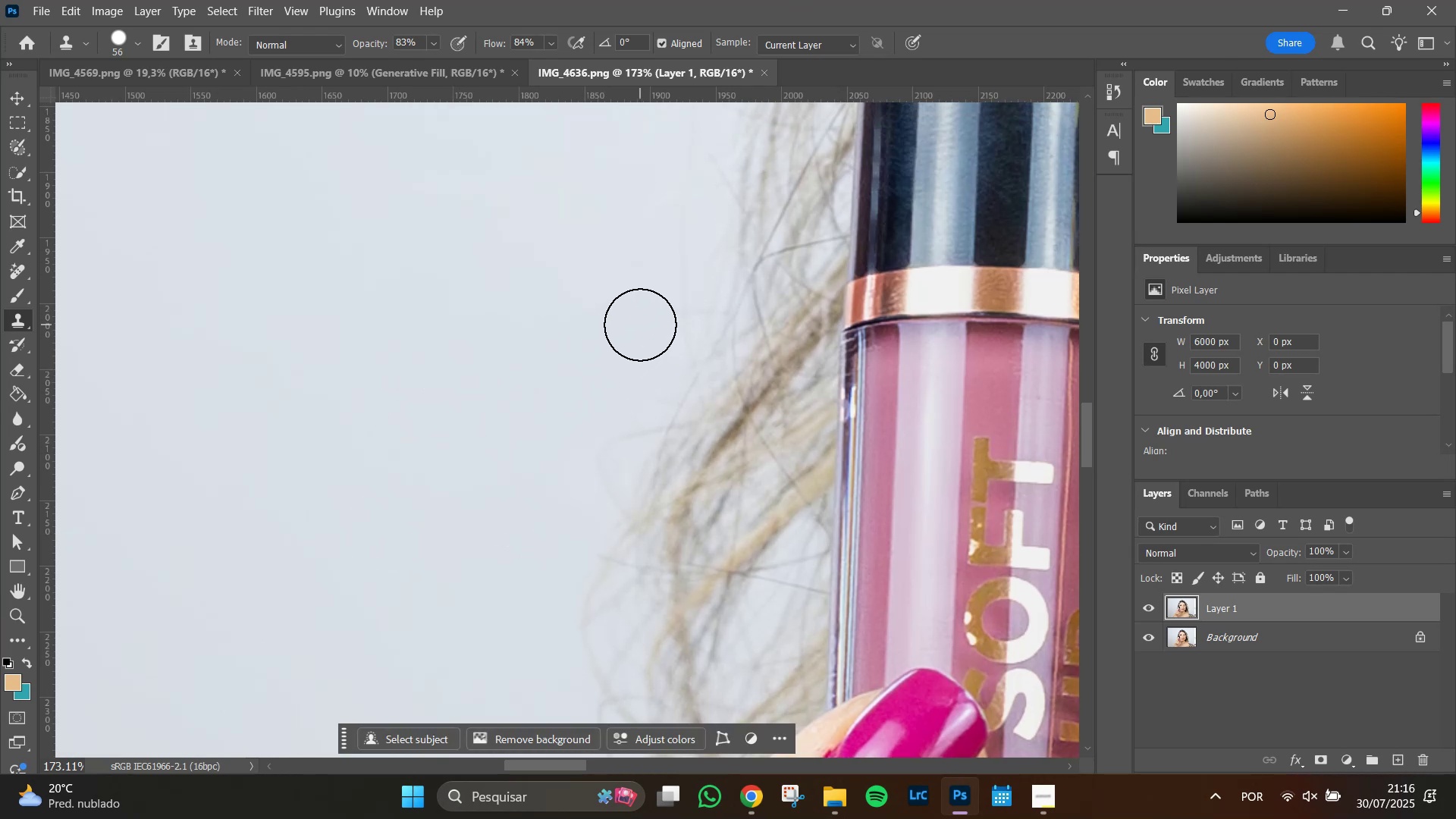 
triple_click([640, 325])
 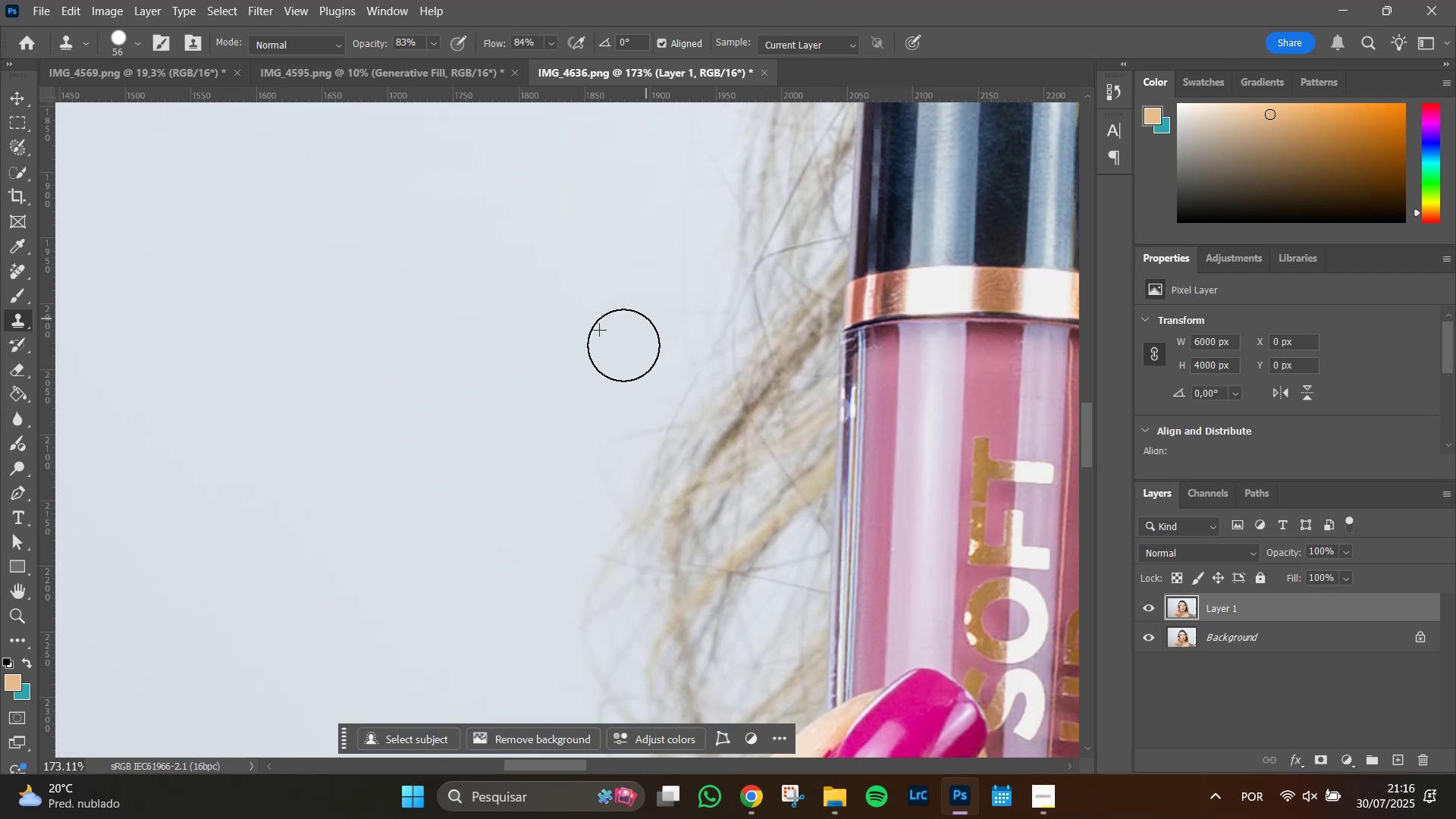 
left_click_drag(start_coordinate=[605, 367], to_coordinate=[630, 376])
 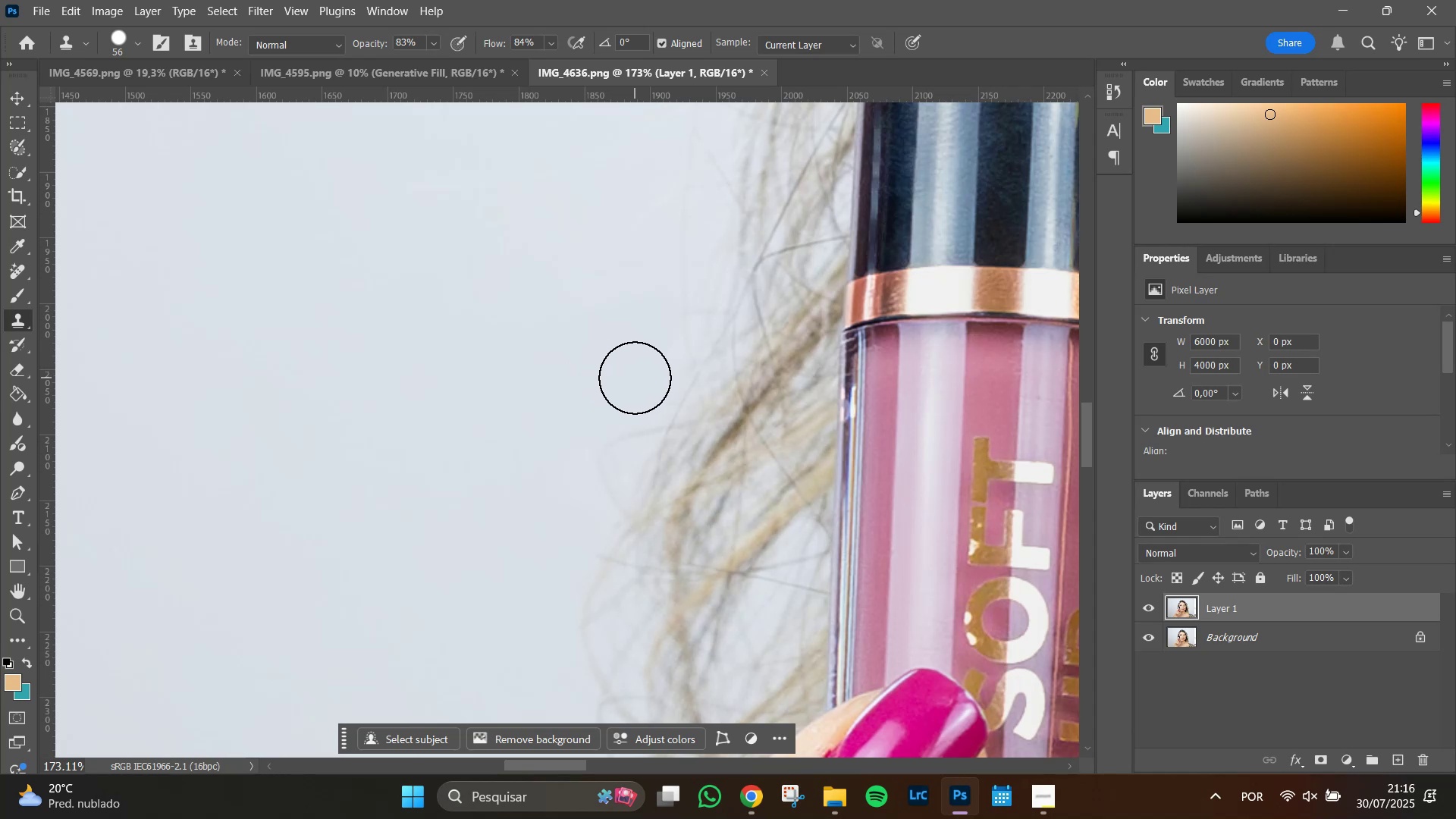 
left_click_drag(start_coordinate=[635, 378], to_coordinate=[638, 382])
 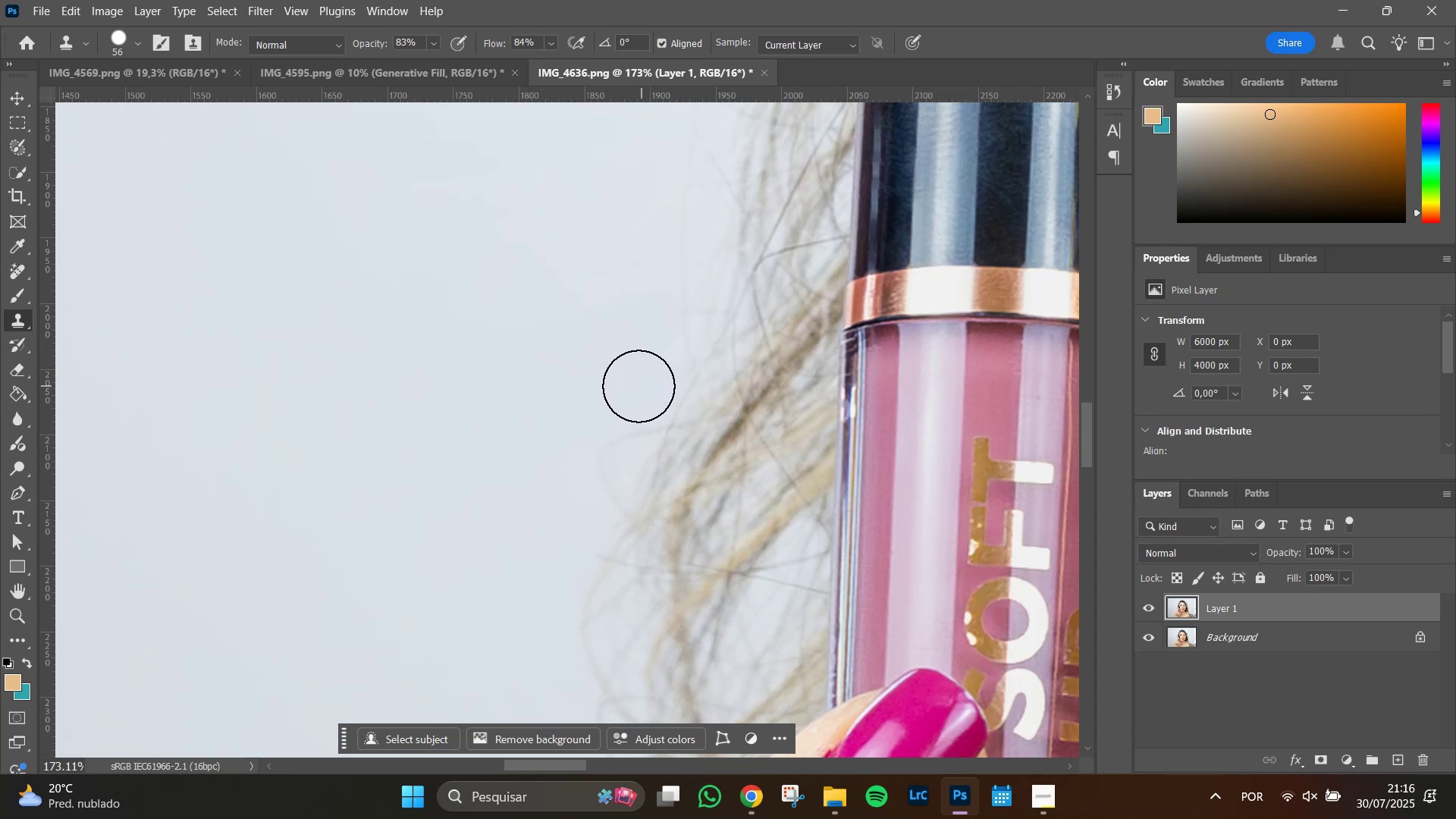 
left_click([626, 391])
 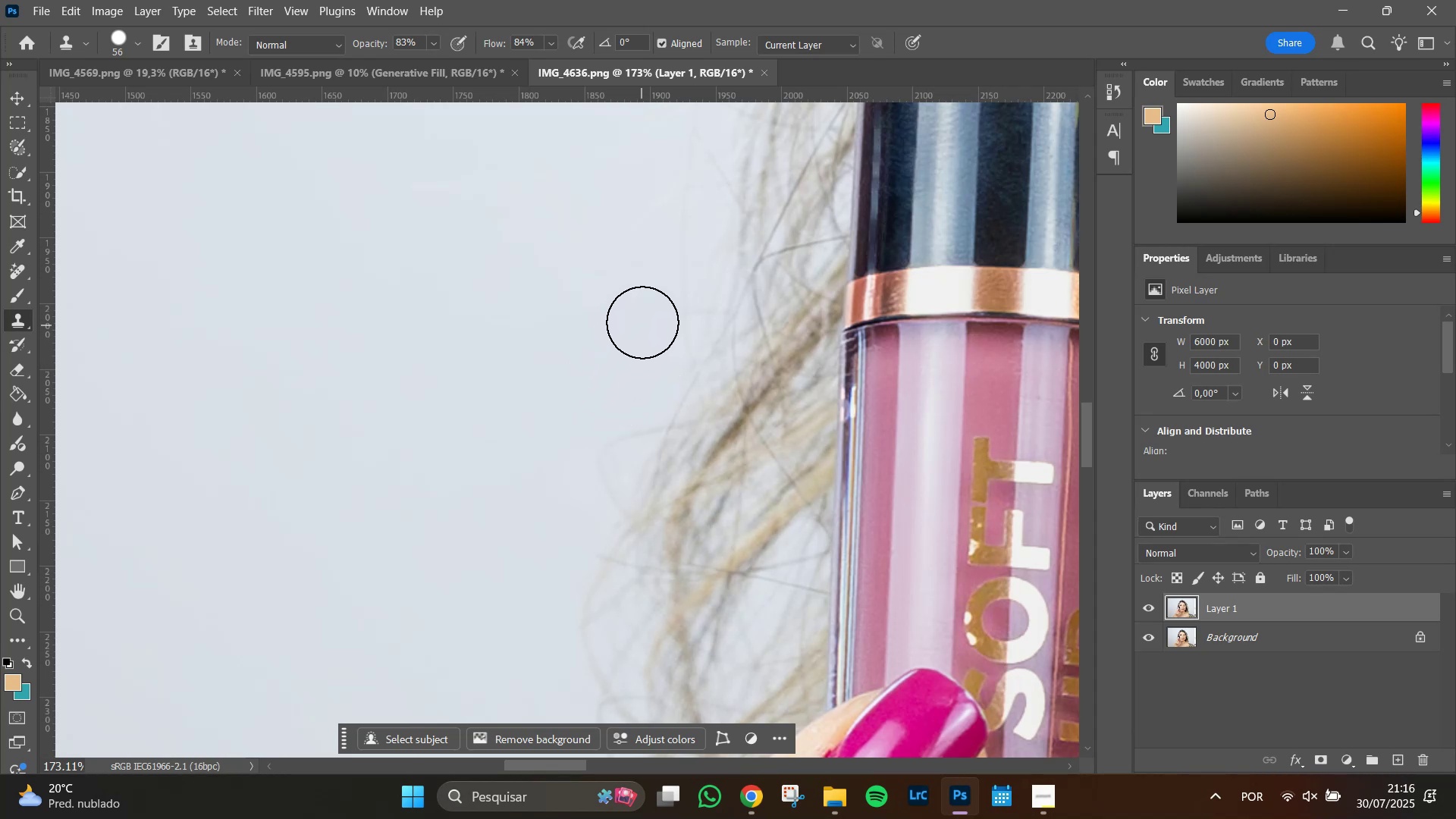 
left_click([646, 317])
 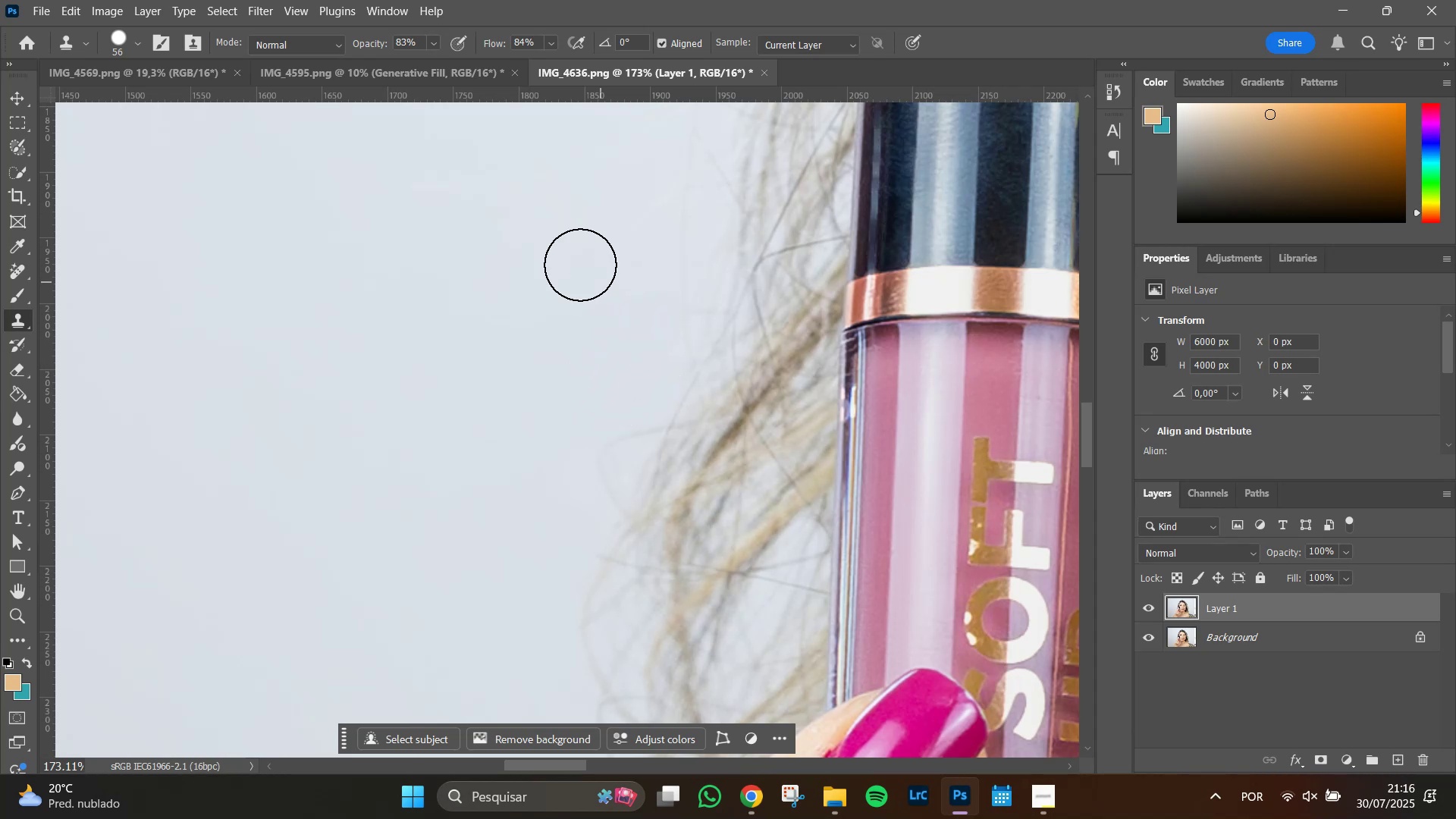 
hold_key(key=Space, duration=0.82)
 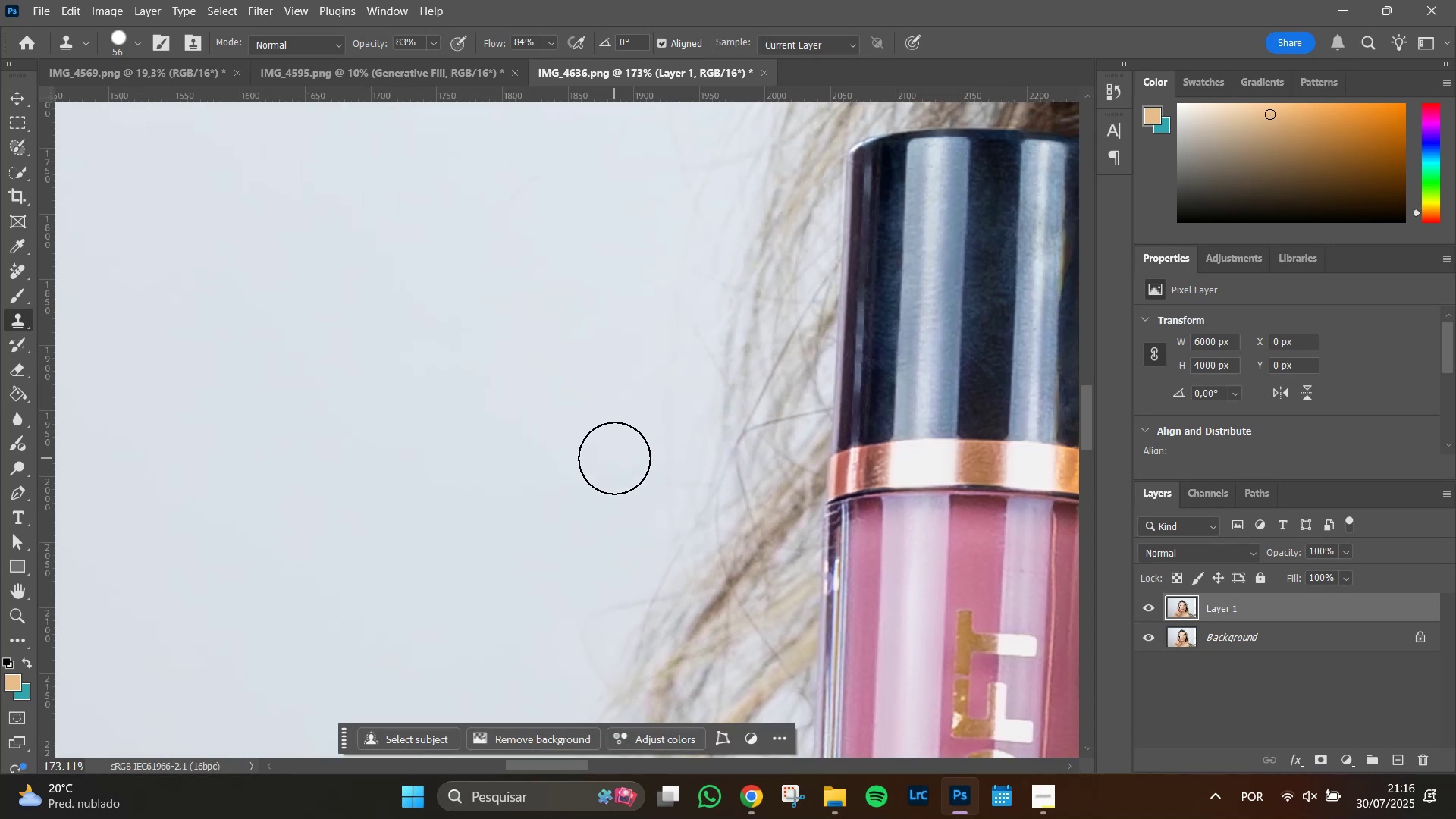 
left_click_drag(start_coordinate=[573, 255], to_coordinate=[556, 428])
 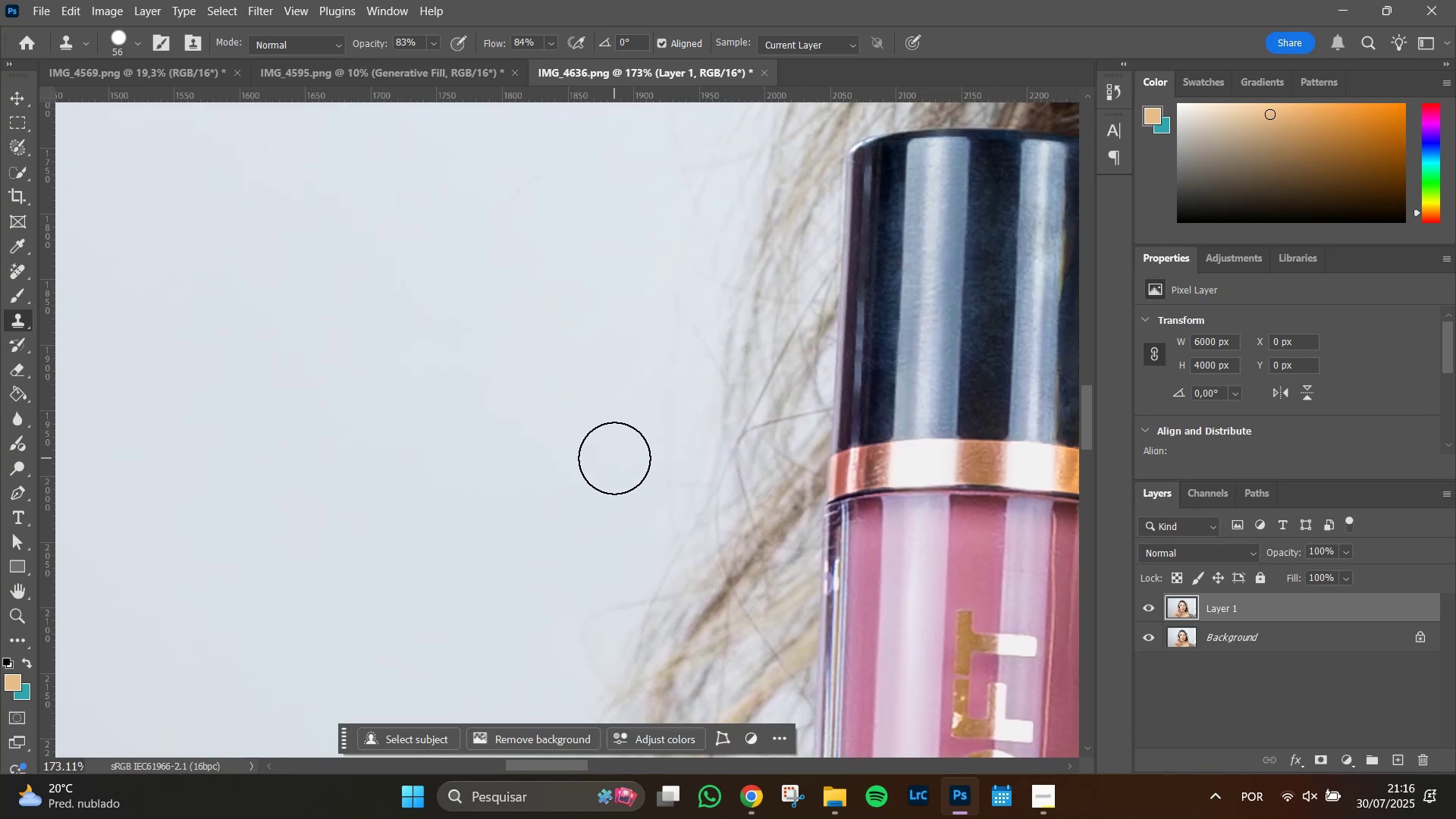 
left_click_drag(start_coordinate=[629, 472], to_coordinate=[631, 345])
 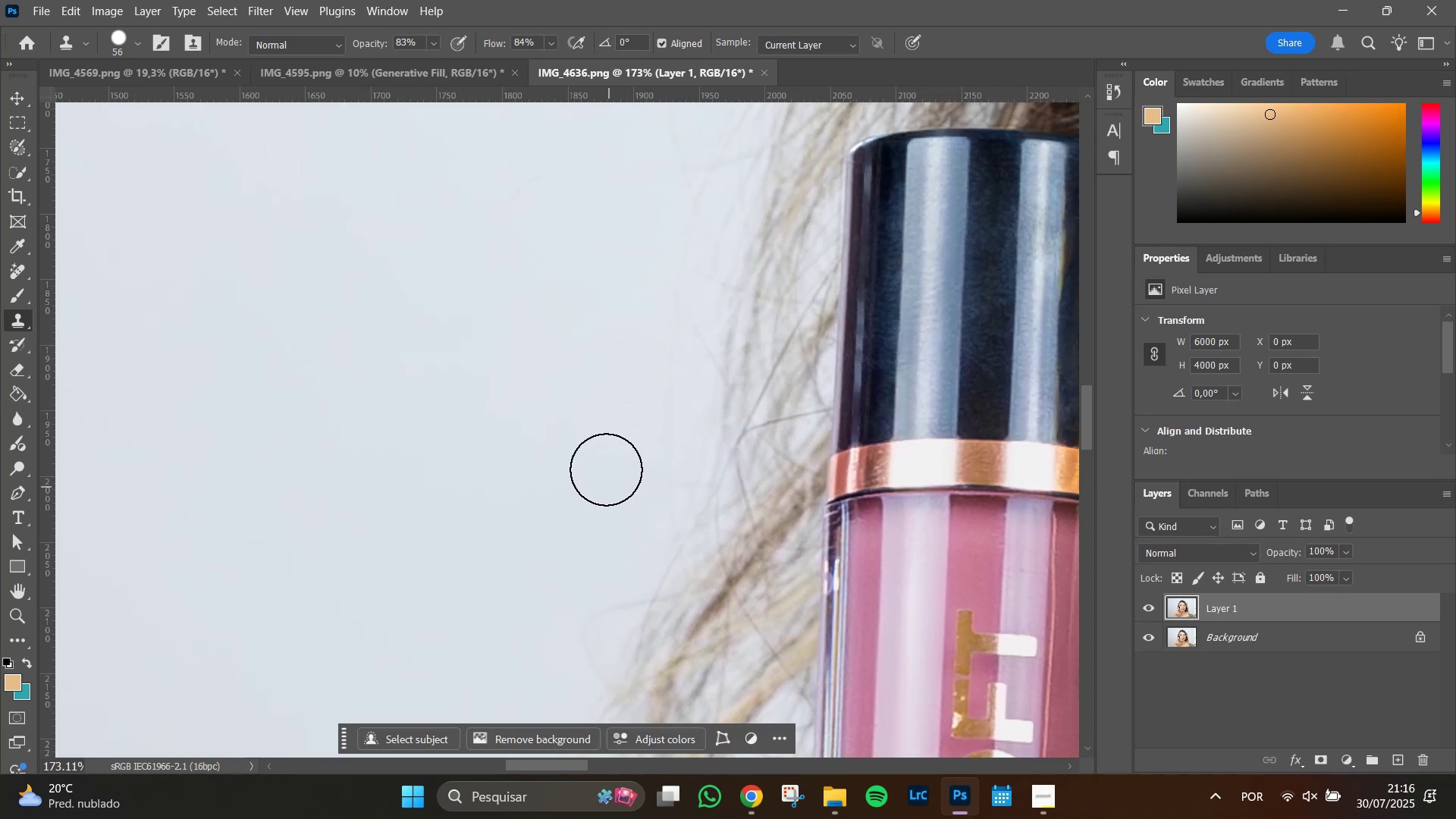 
hold_key(key=Space, duration=0.72)
 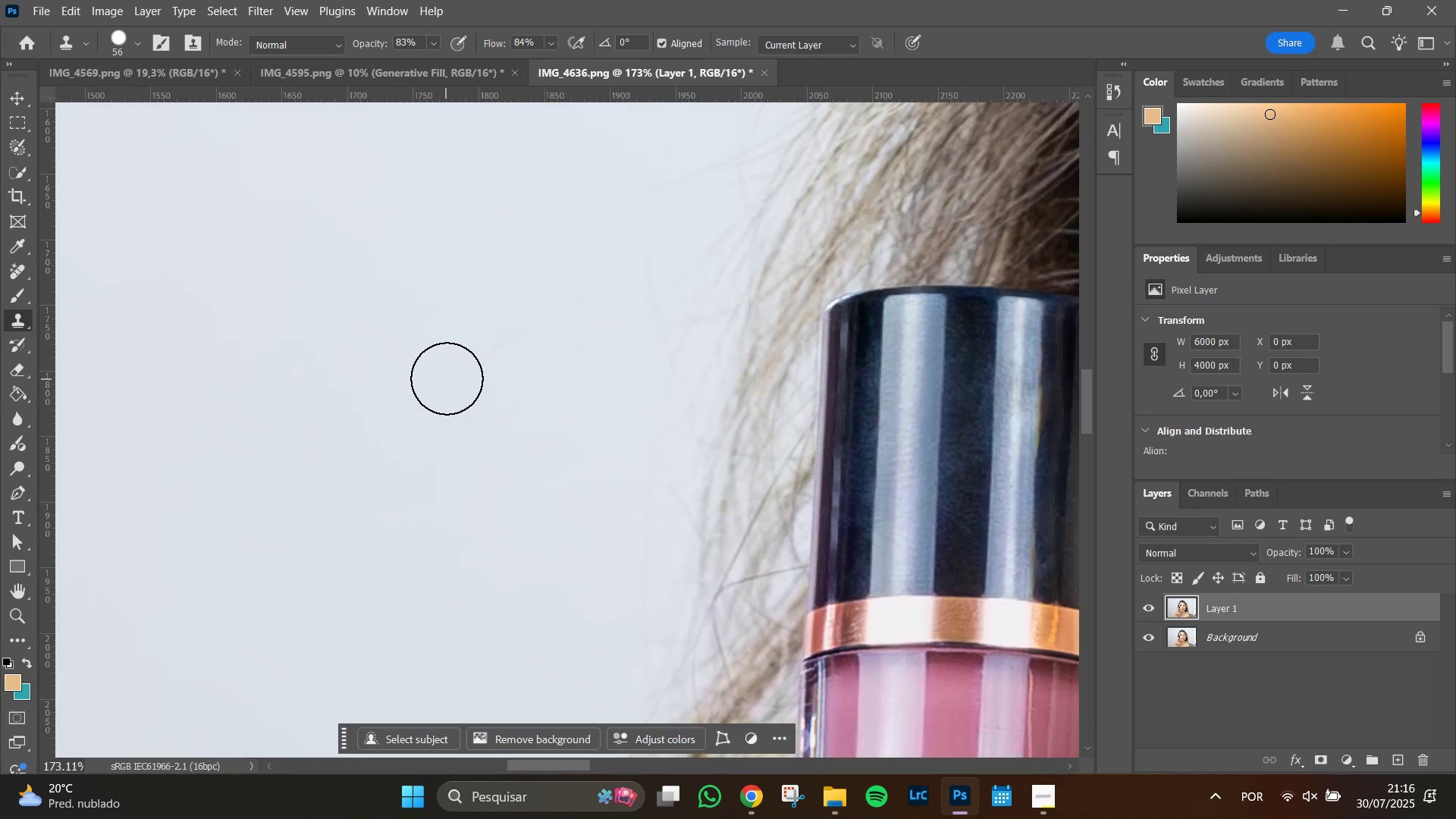 
left_click_drag(start_coordinate=[553, 368], to_coordinate=[529, 525])
 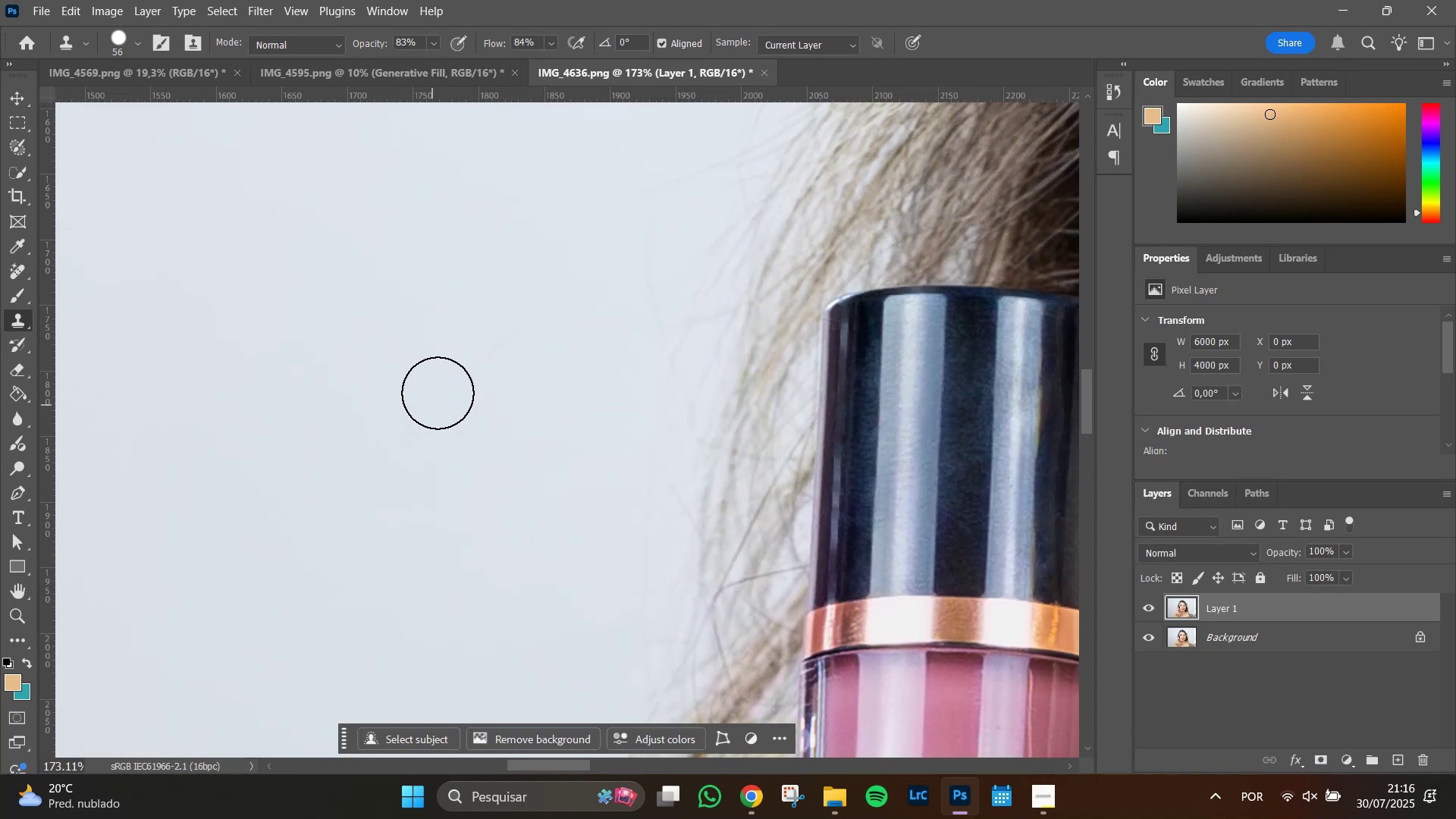 
left_click_drag(start_coordinate=[447, 378], to_coordinate=[451, 372])
 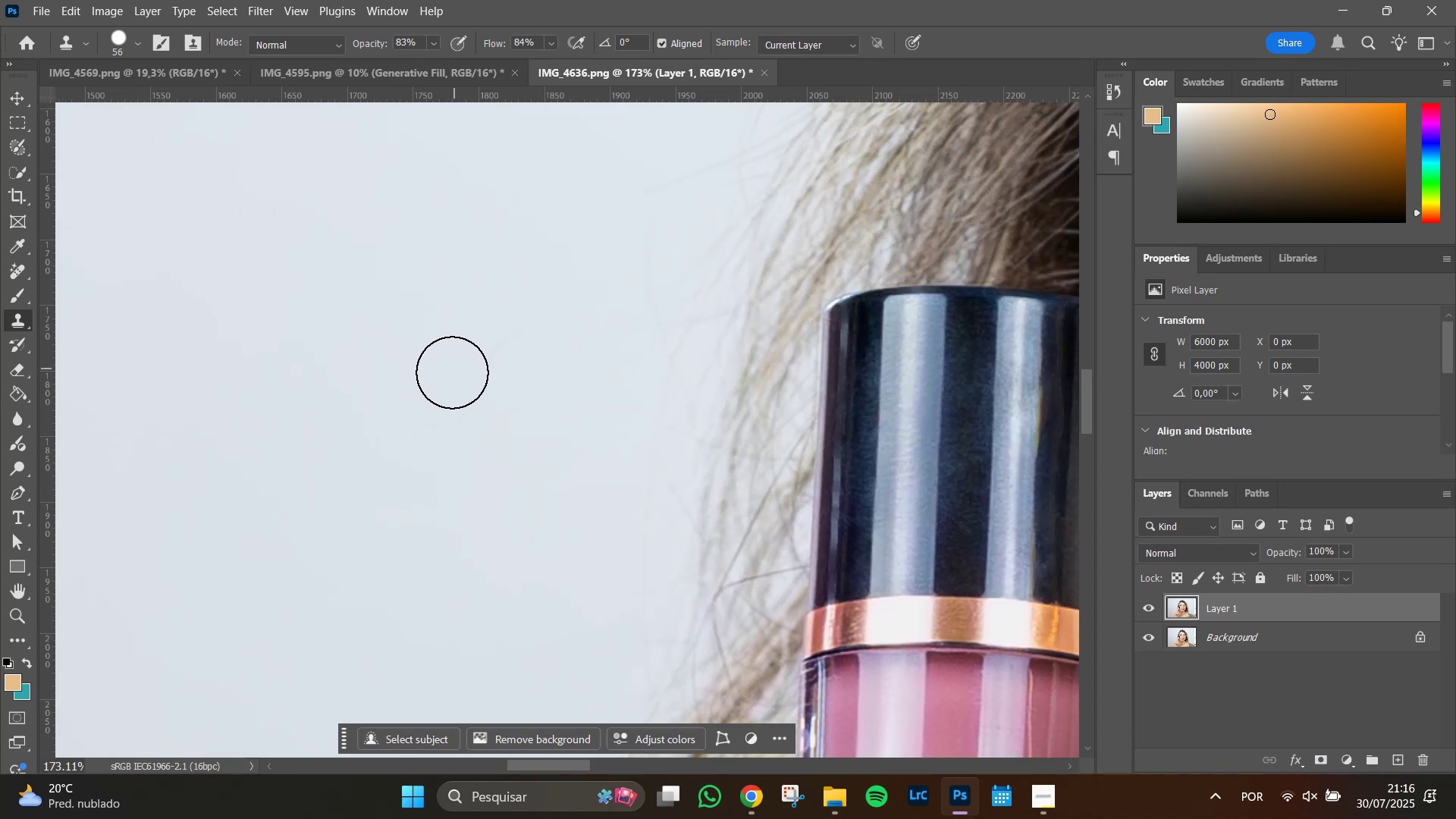 
left_click_drag(start_coordinate=[451, 373], to_coordinate=[519, 309])
 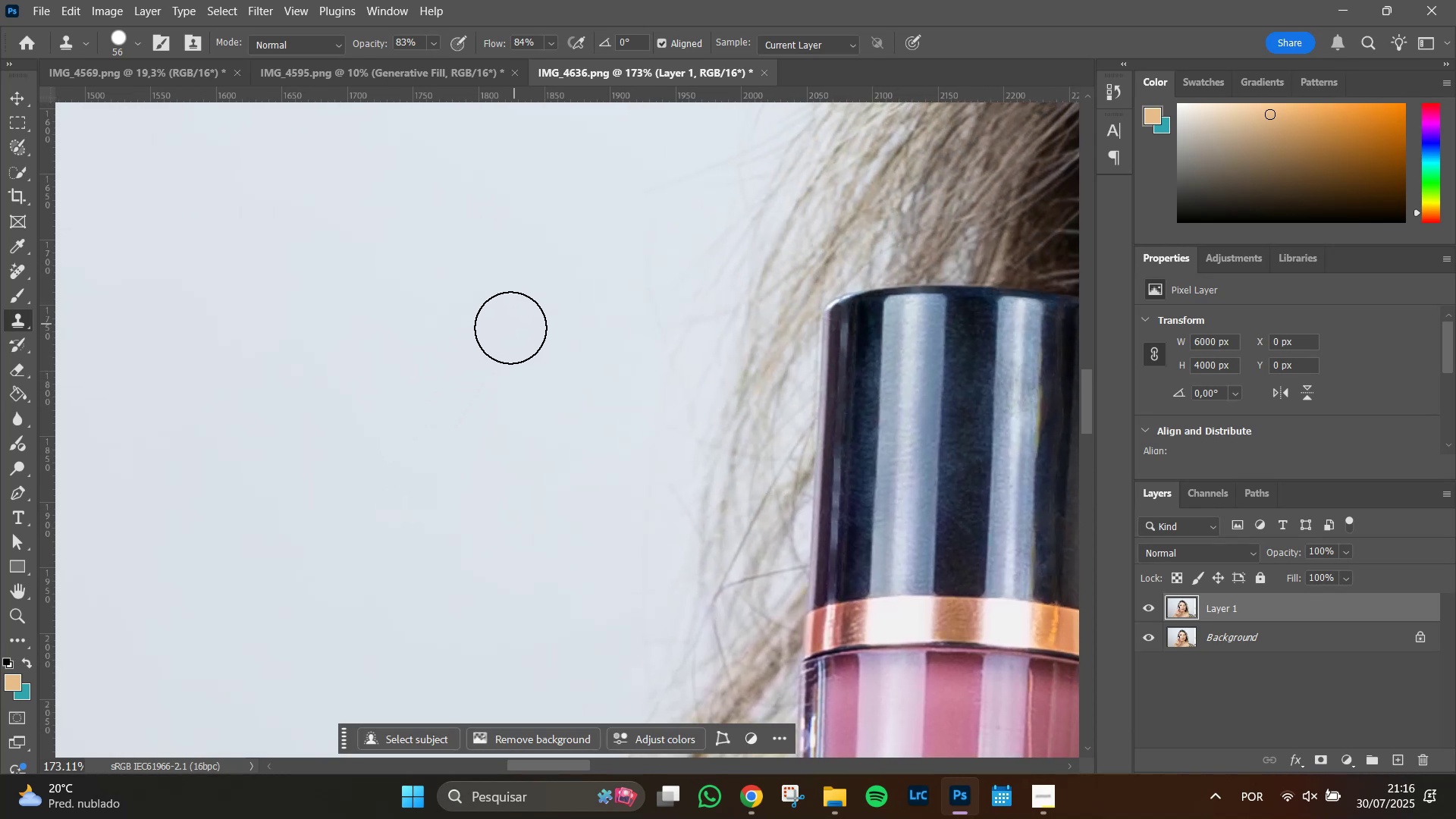 
left_click_drag(start_coordinate=[511, 328], to_coordinate=[579, 281])
 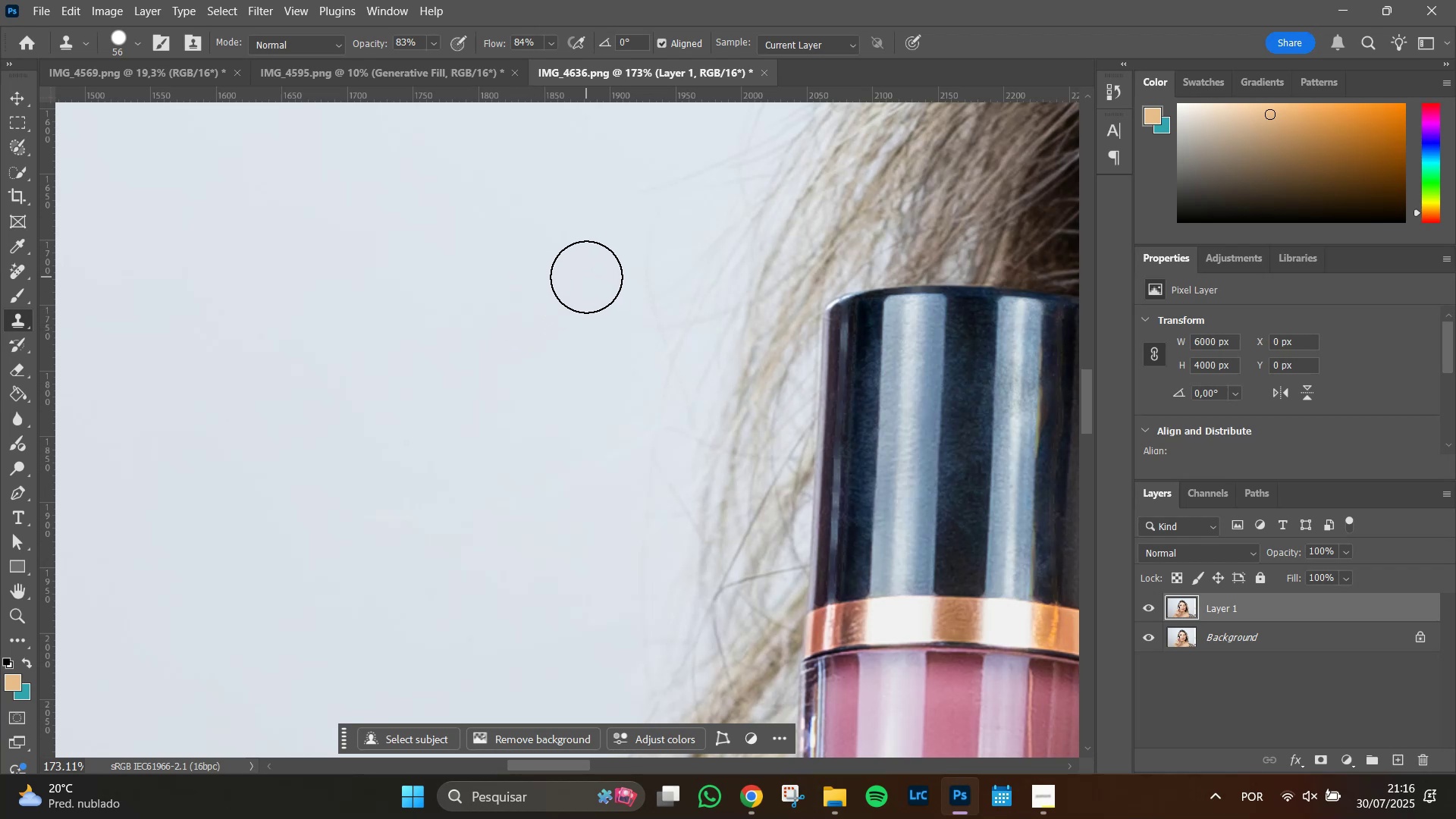 
left_click_drag(start_coordinate=[586, 277], to_coordinate=[479, 353])
 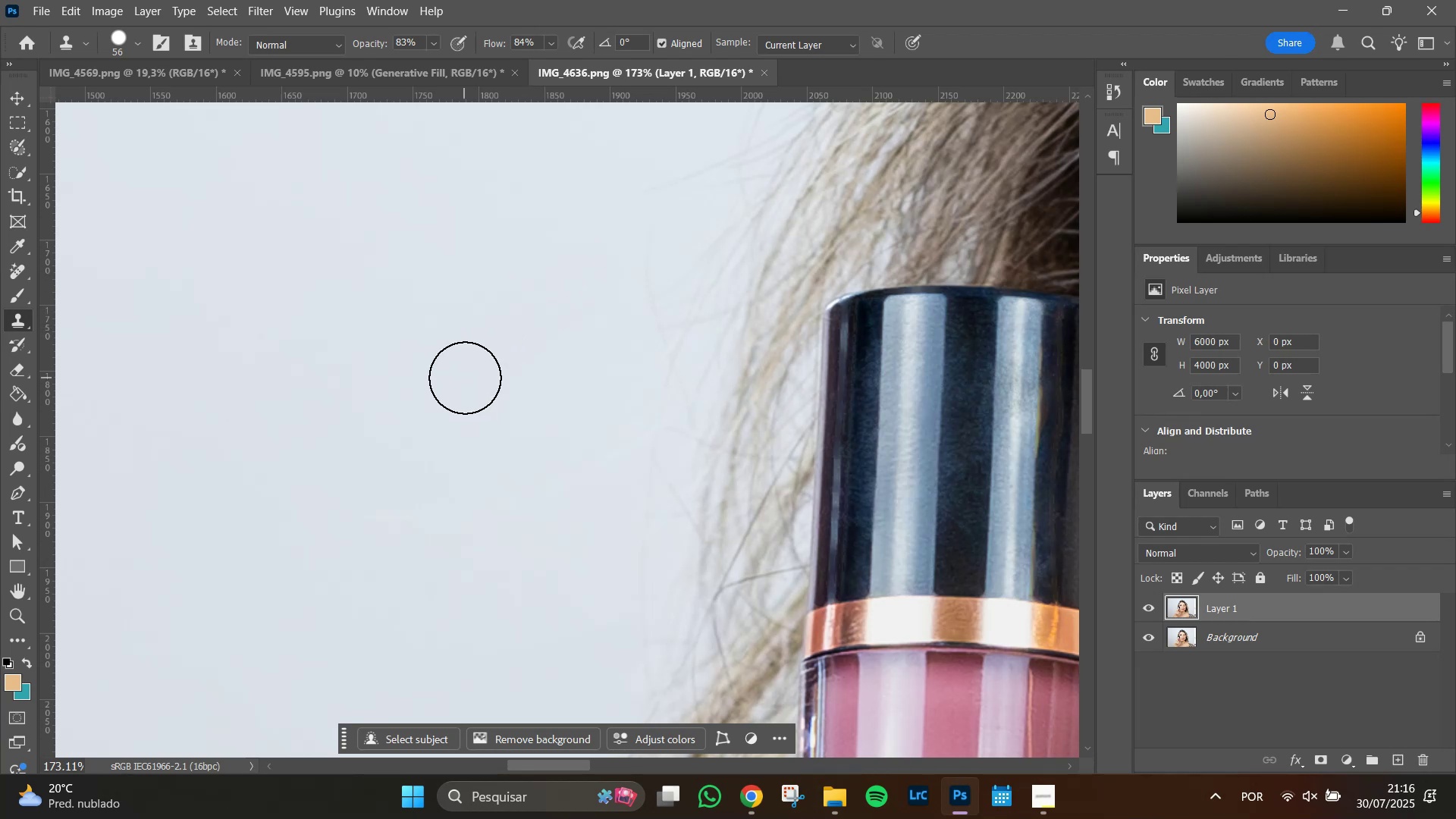 
left_click_drag(start_coordinate=[488, 356], to_coordinate=[557, 304])
 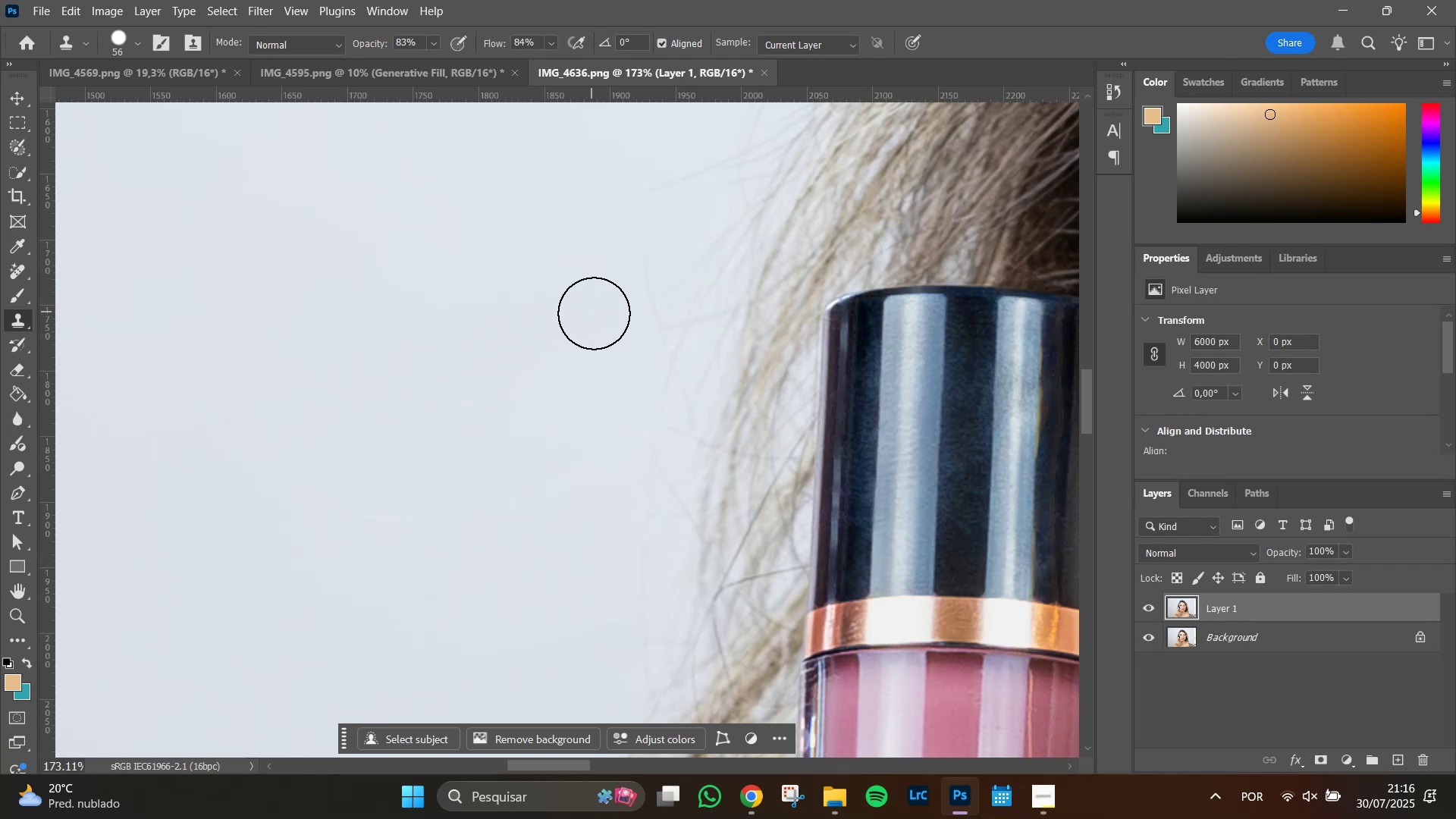 
left_click_drag(start_coordinate=[600, 316], to_coordinate=[616, 332])
 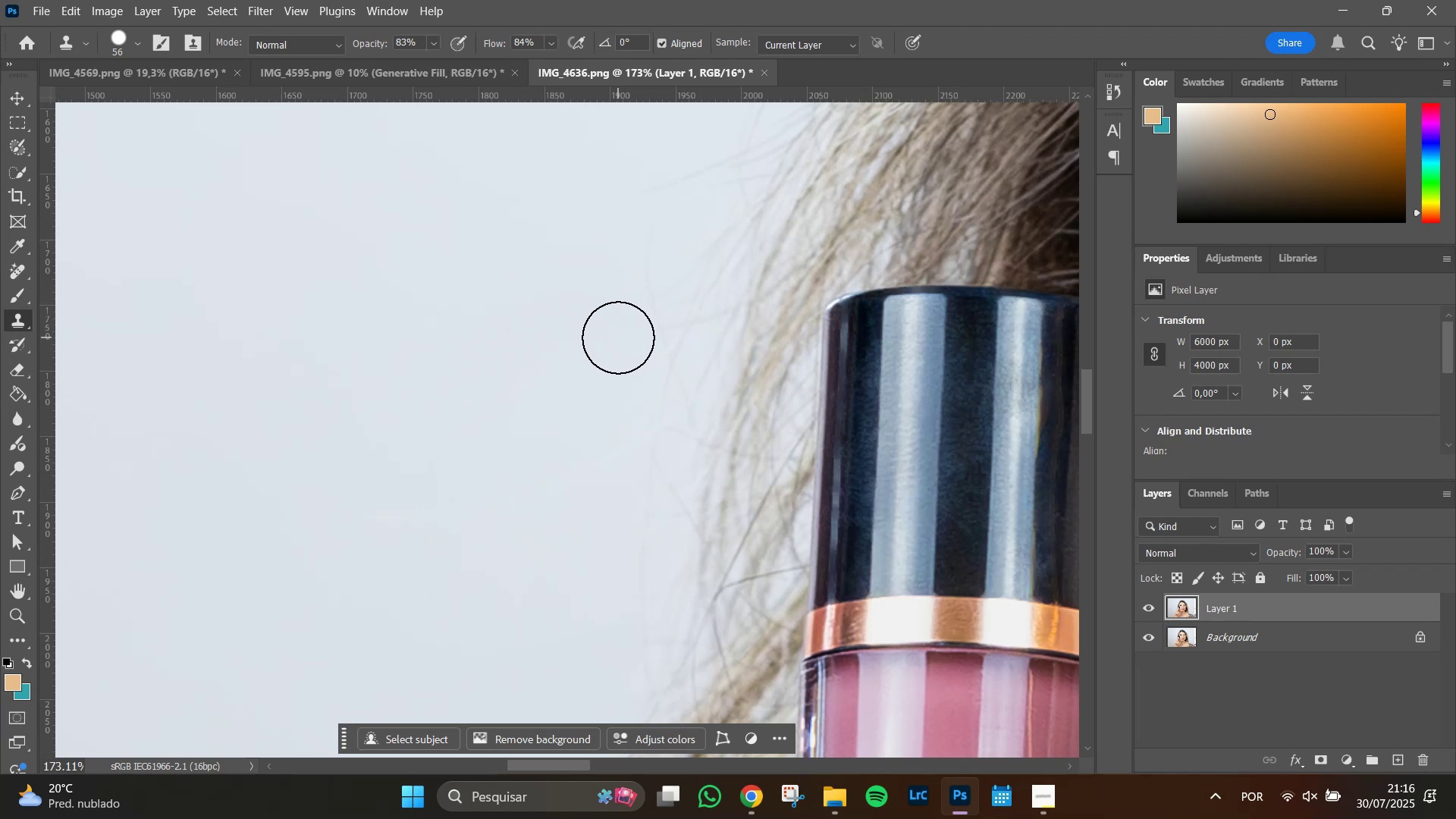 
triple_click([618, 337])
 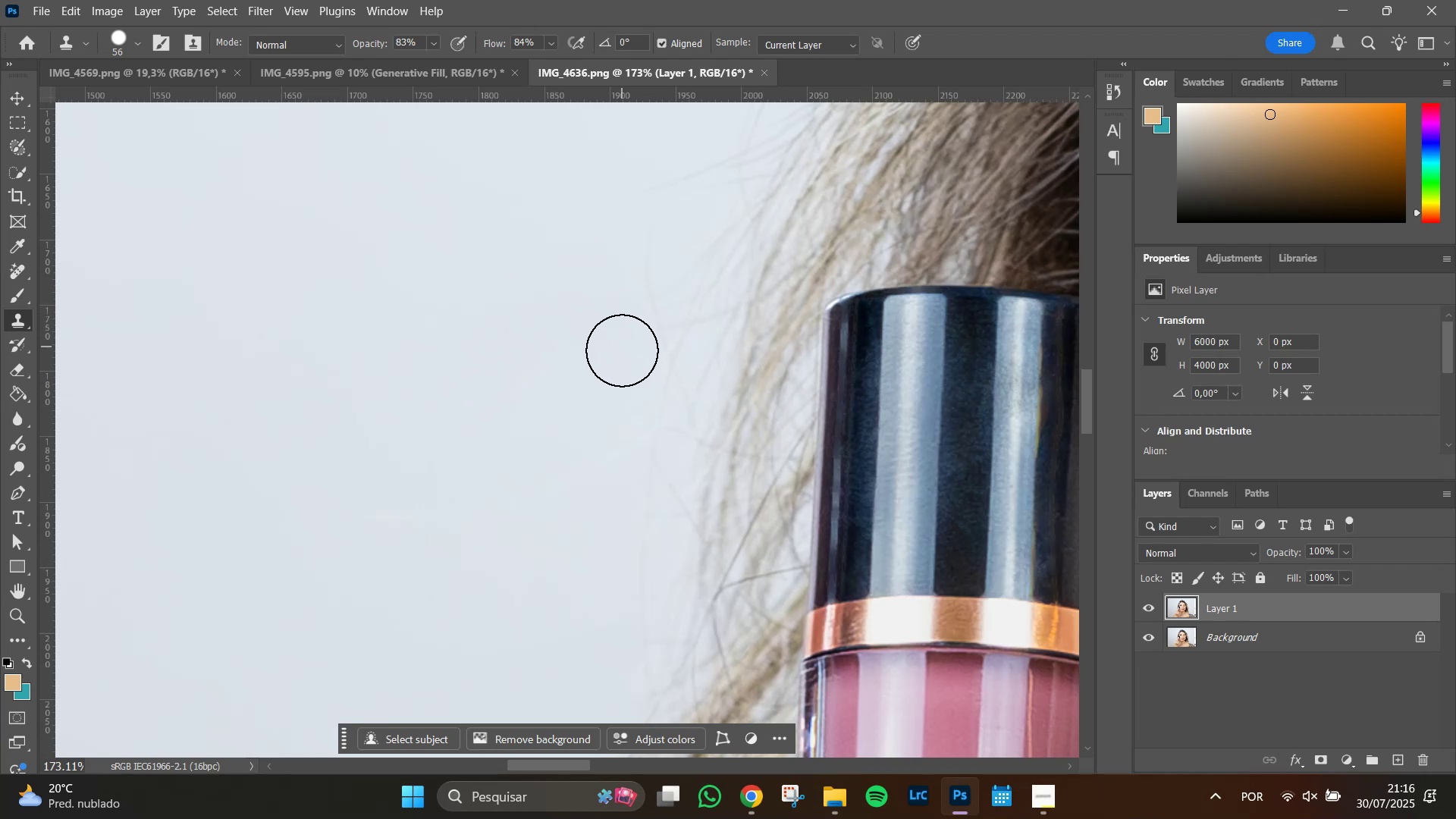 
left_click_drag(start_coordinate=[622, 355], to_coordinate=[621, 395])
 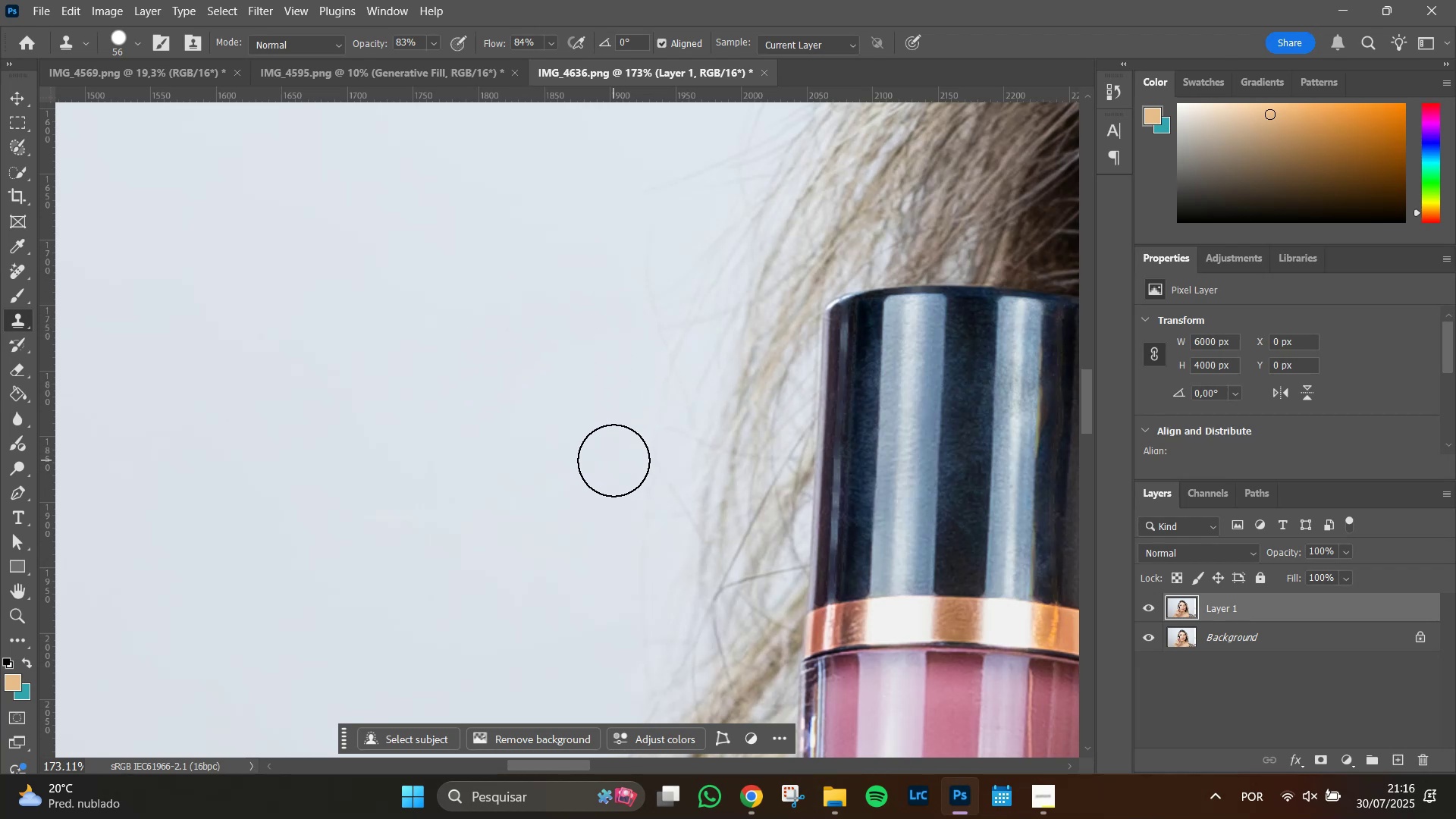 
left_click_drag(start_coordinate=[613, 460], to_coordinate=[613, 467])
 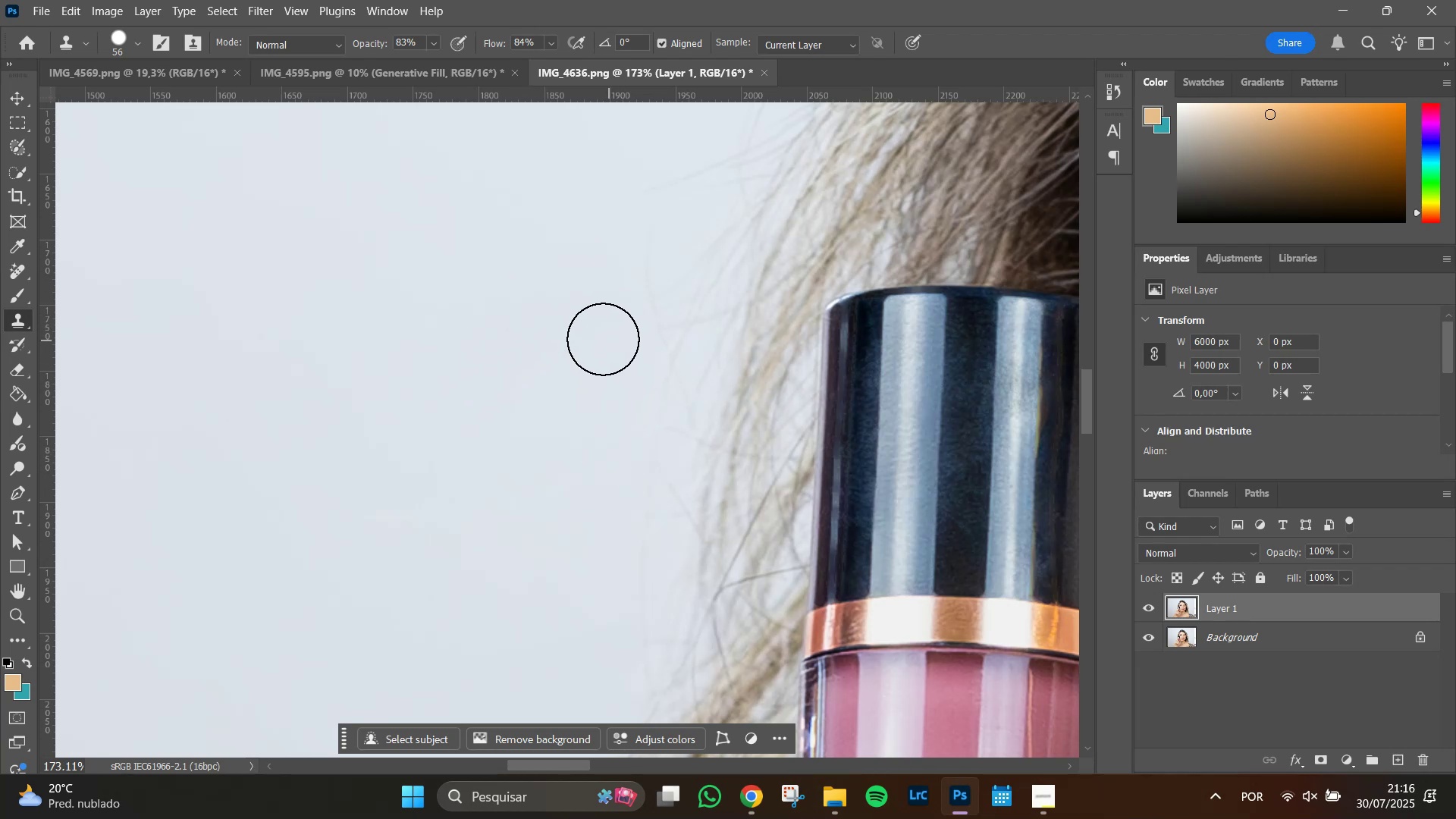 
double_click([589, 333])
 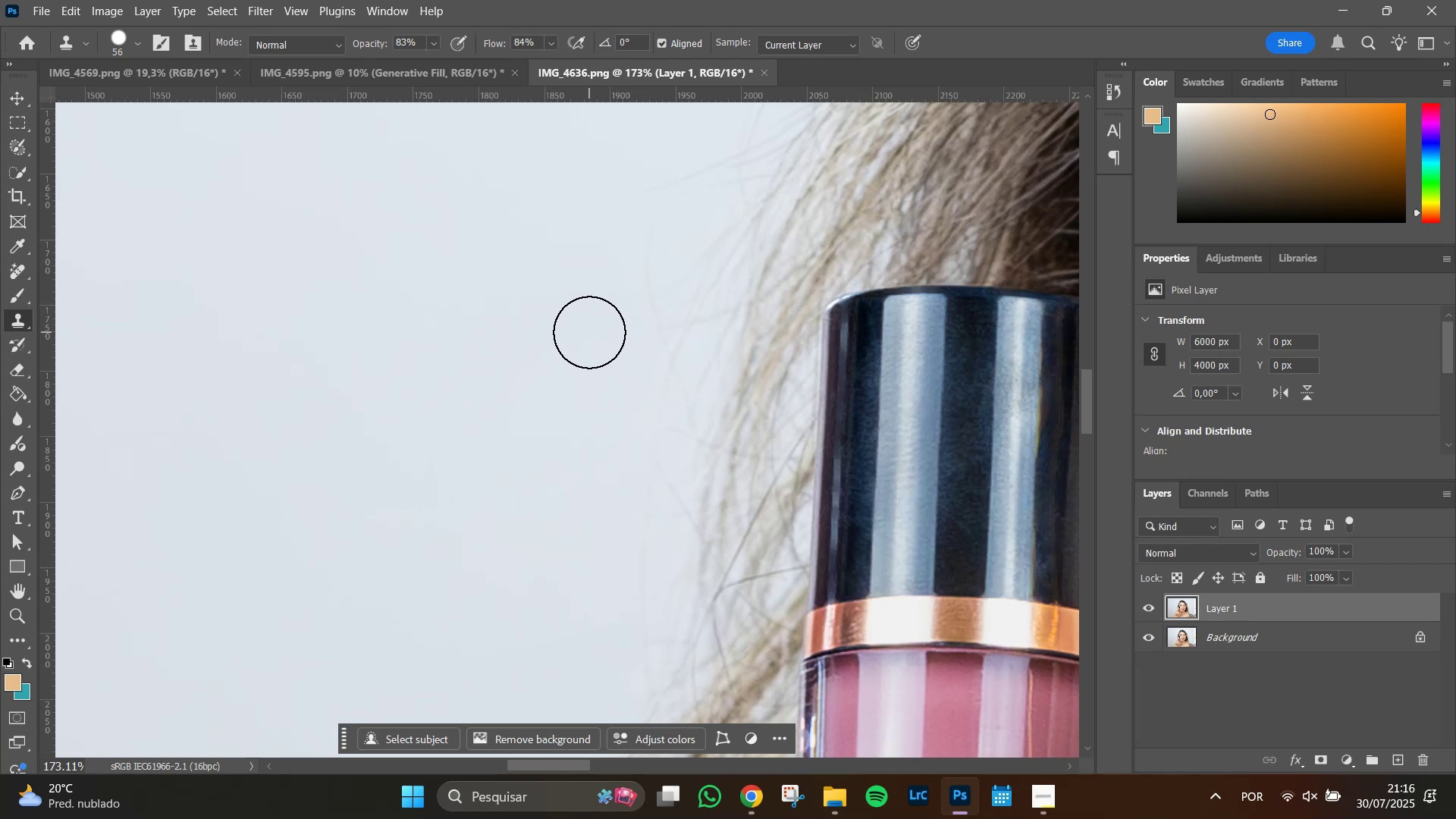 
triple_click([589, 332])
 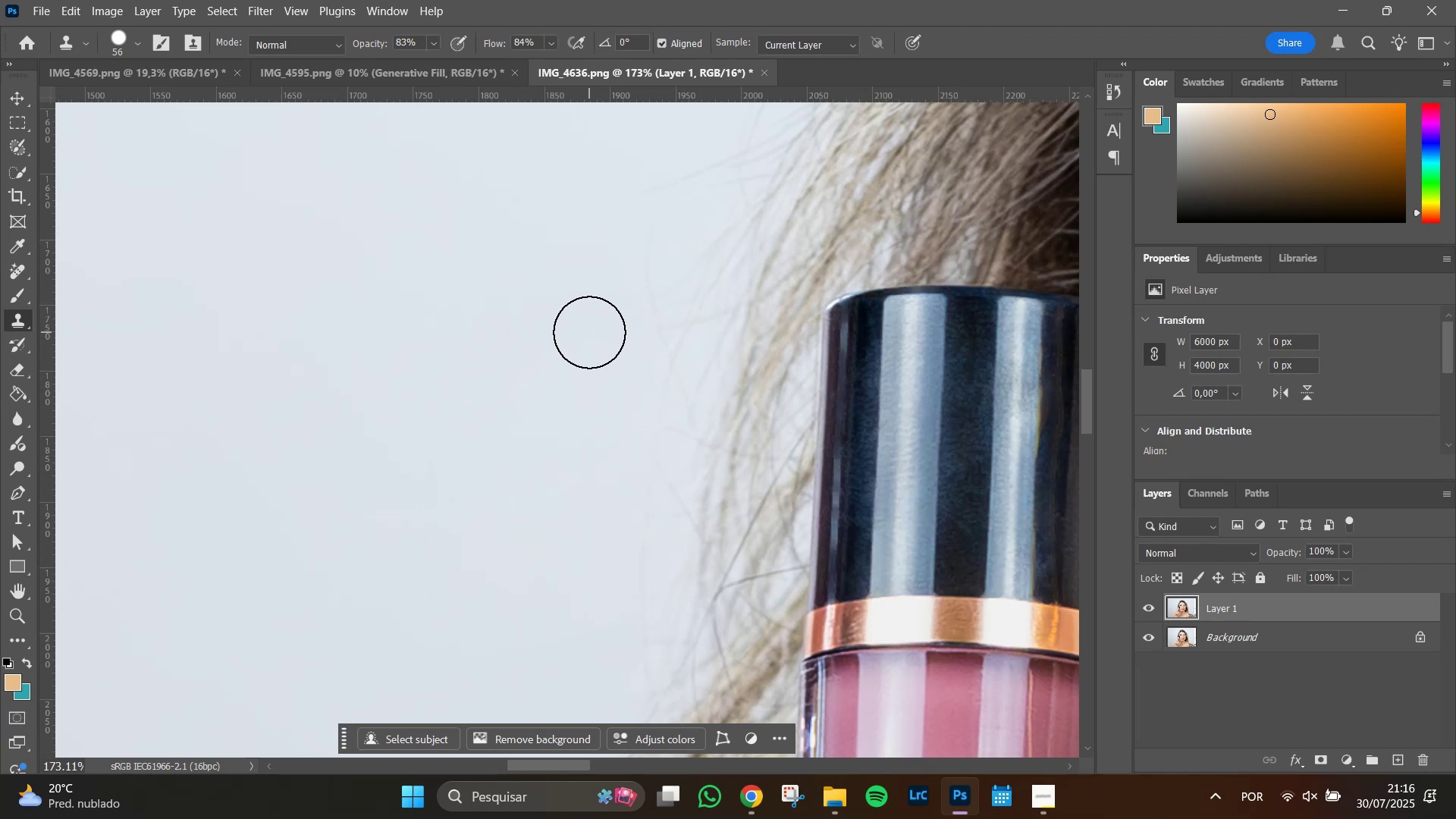 
hold_key(key=Space, duration=0.76)
 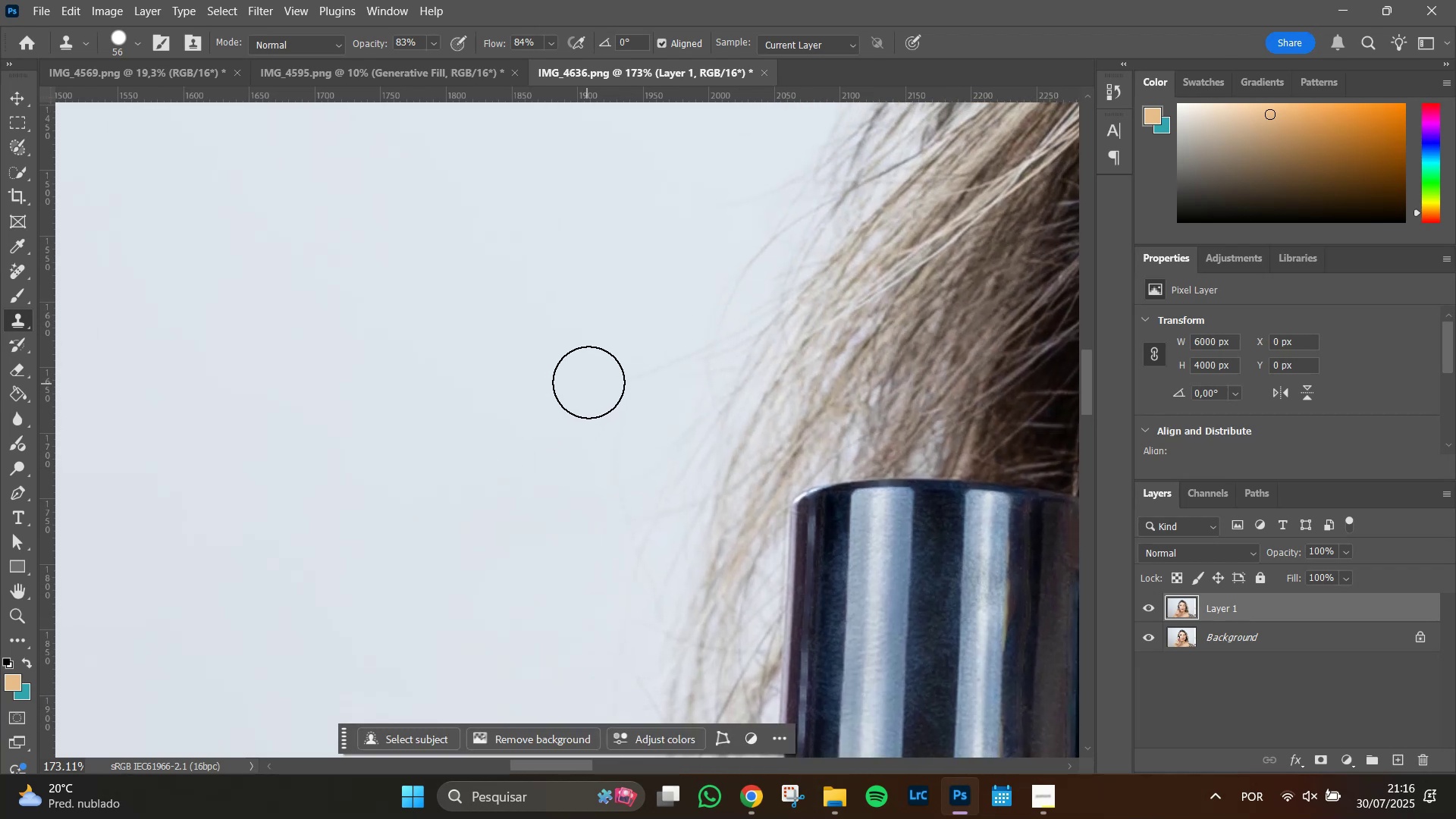 
left_click_drag(start_coordinate=[532, 312], to_coordinate=[500, 506])
 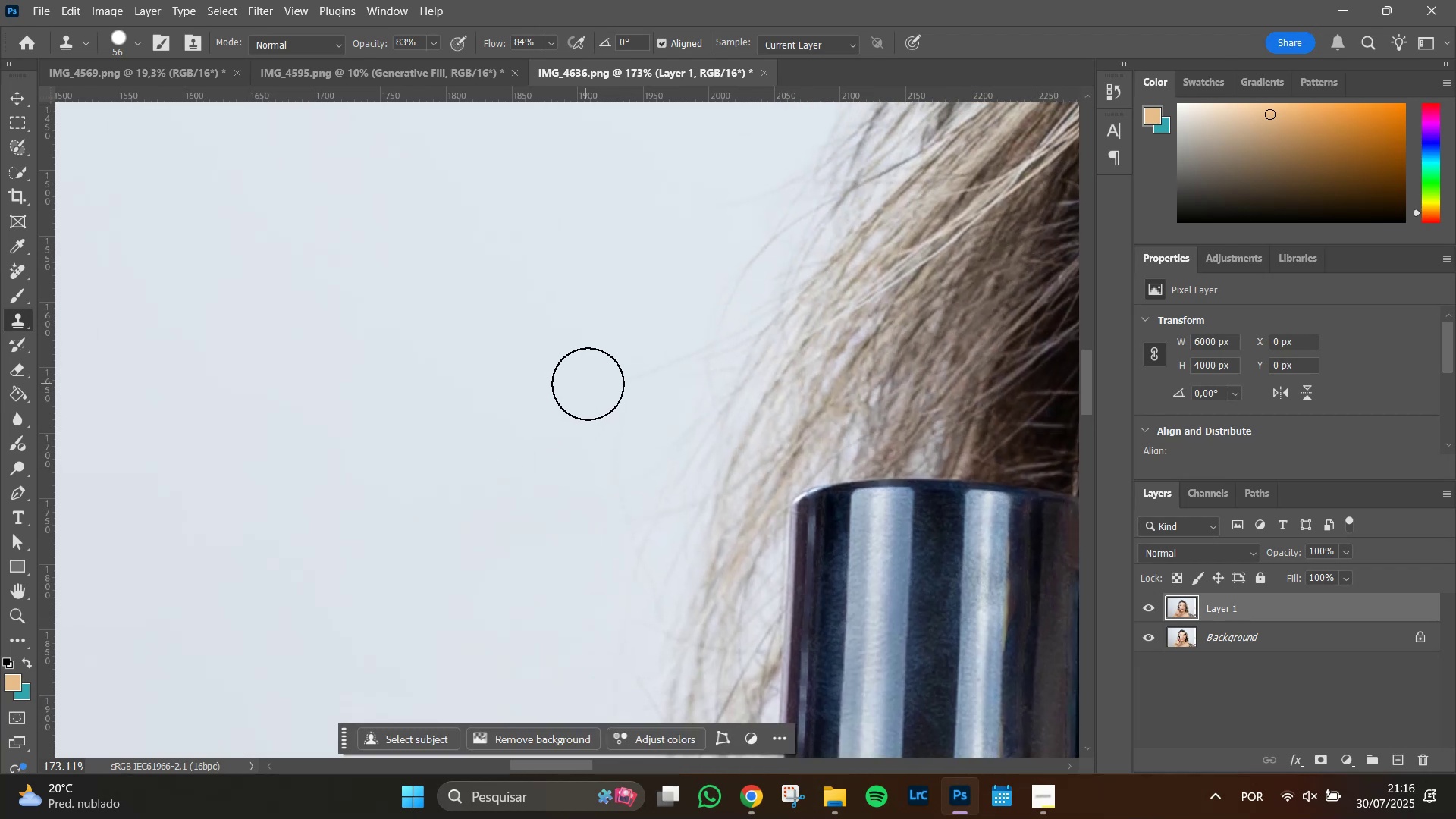 
left_click([588, 382])
 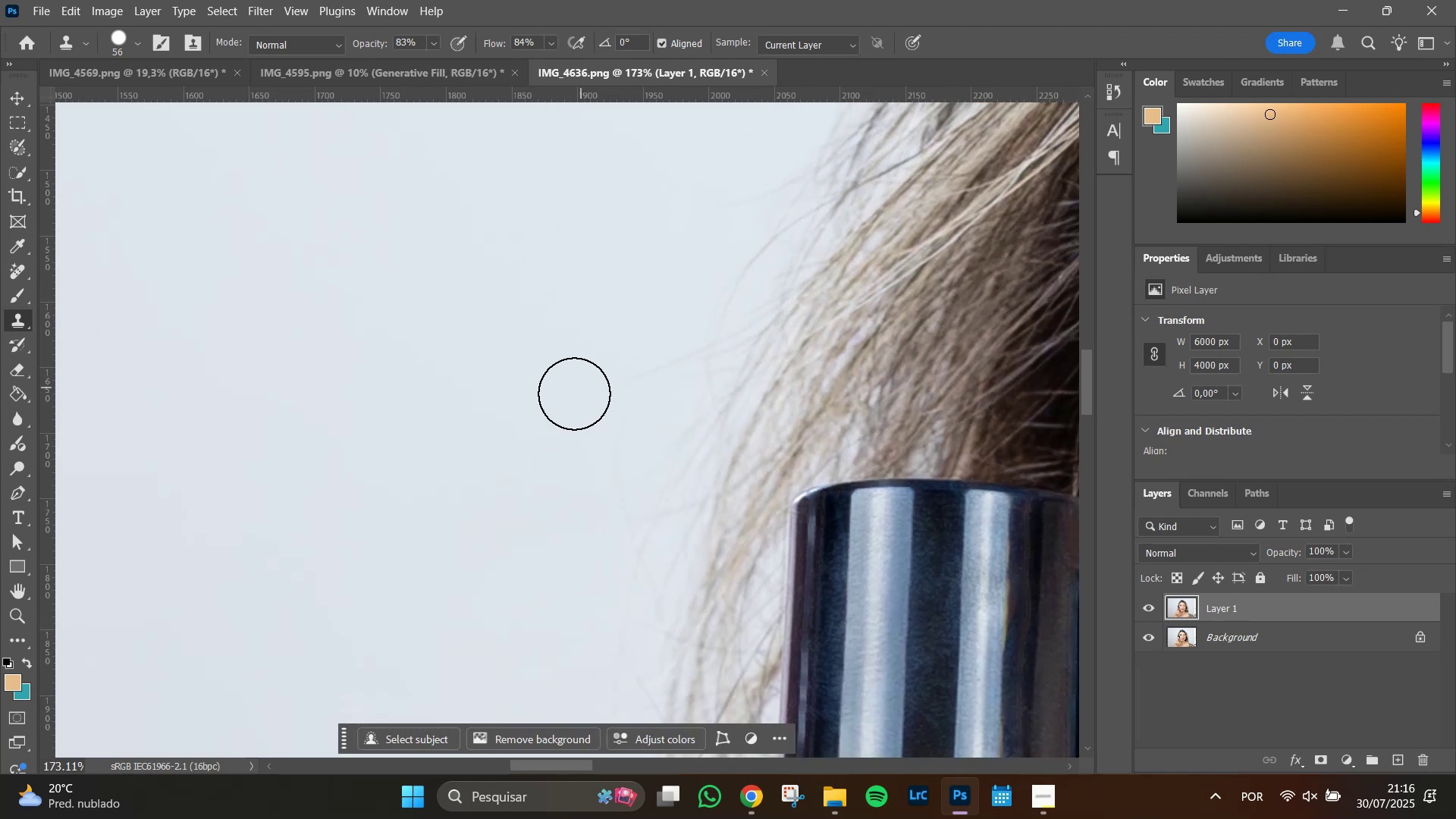 
hold_key(key=Space, duration=1.51)
 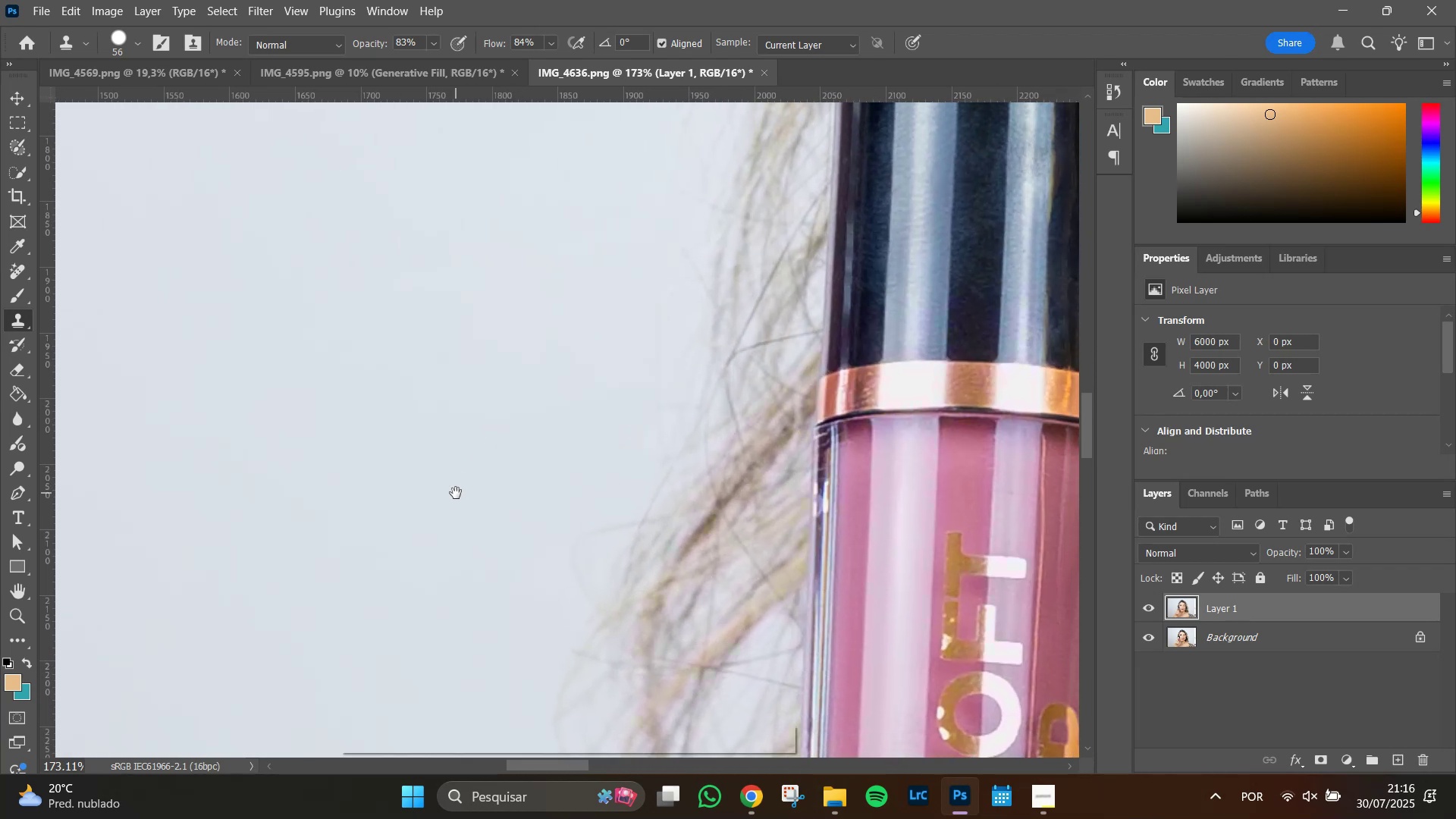 
left_click_drag(start_coordinate=[494, 541], to_coordinate=[515, 392])
 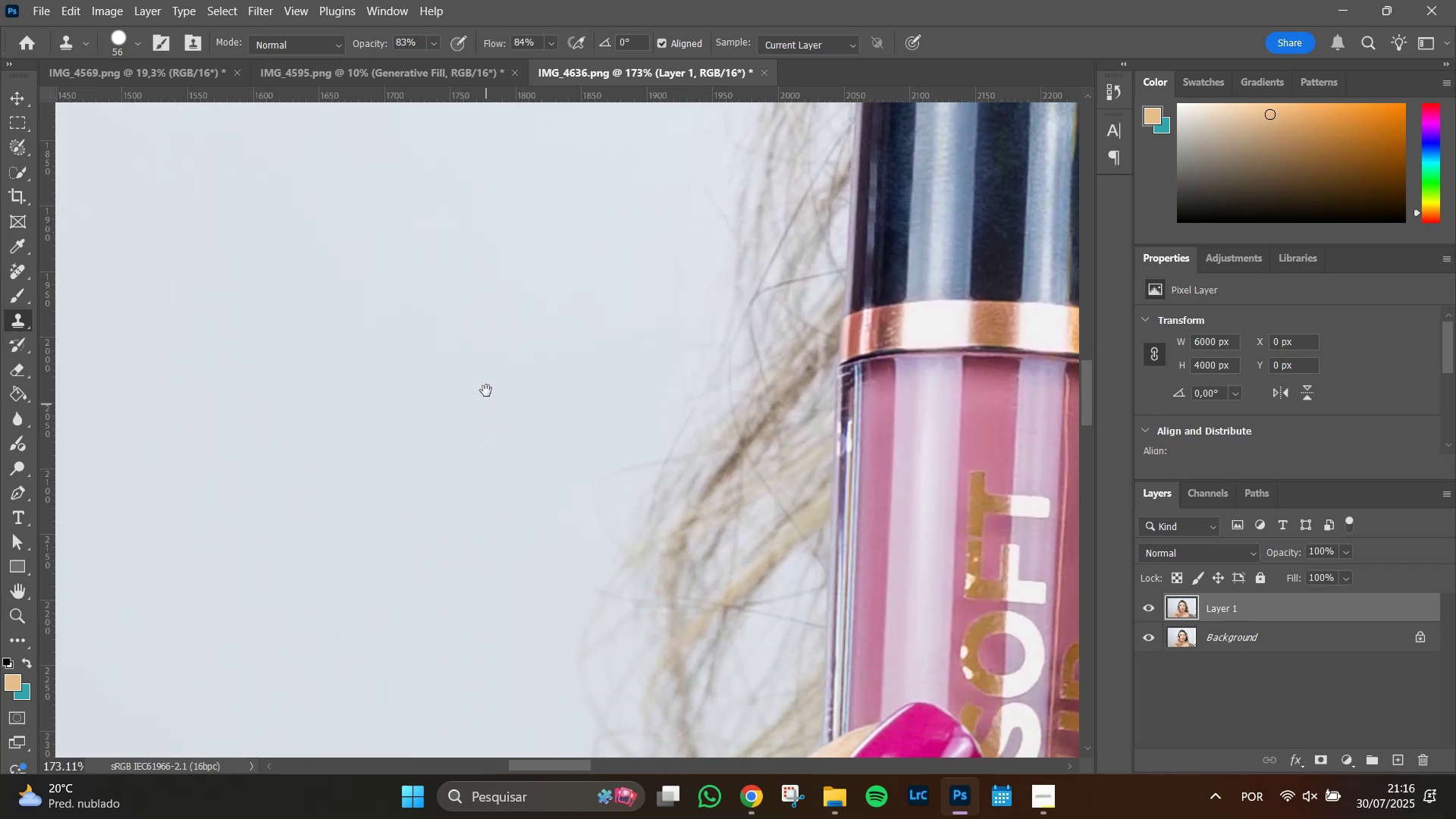 
hold_key(key=Space, duration=0.66)
 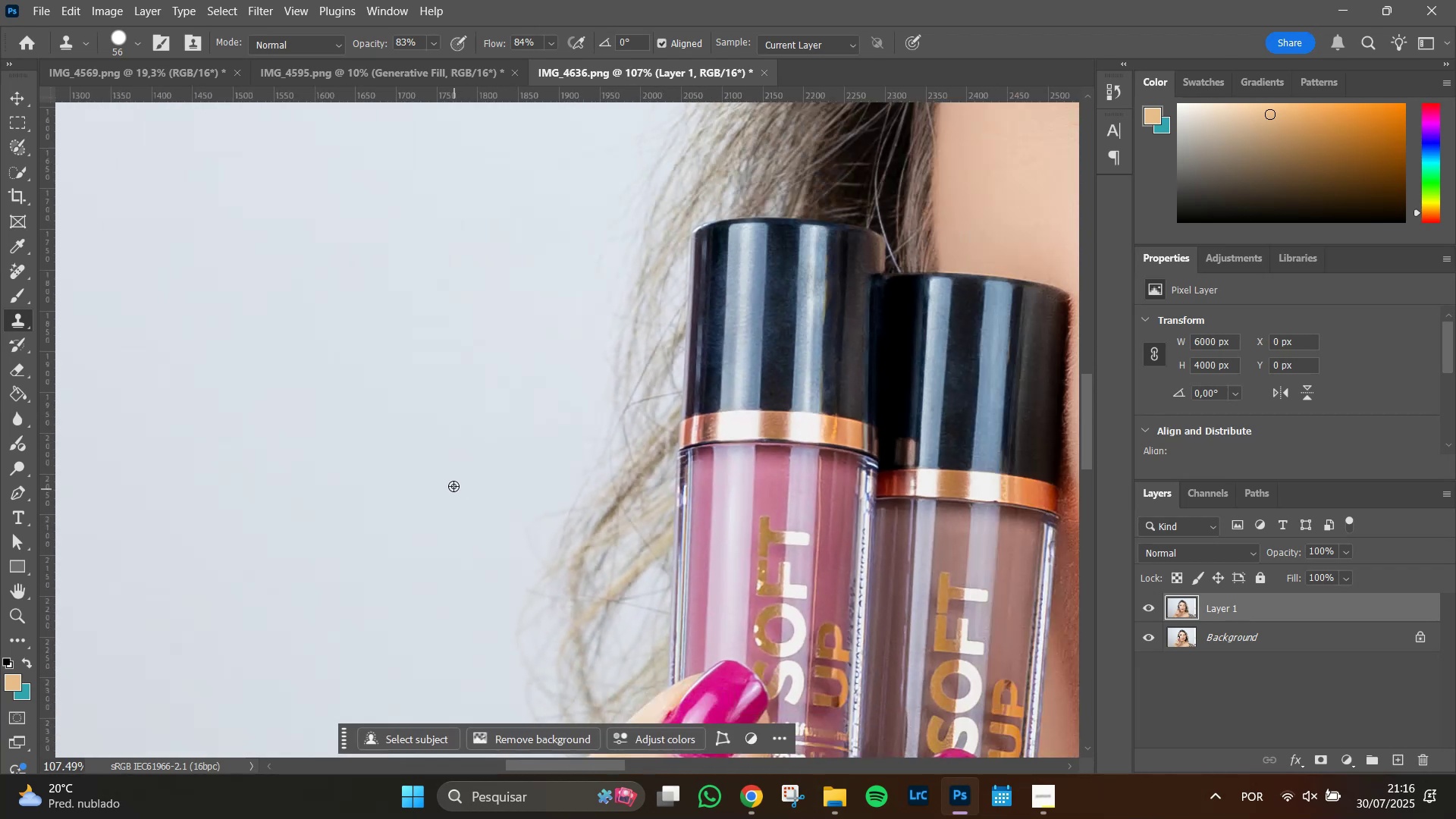 
left_click_drag(start_coordinate=[487, 379], to_coordinate=[456, 493])
 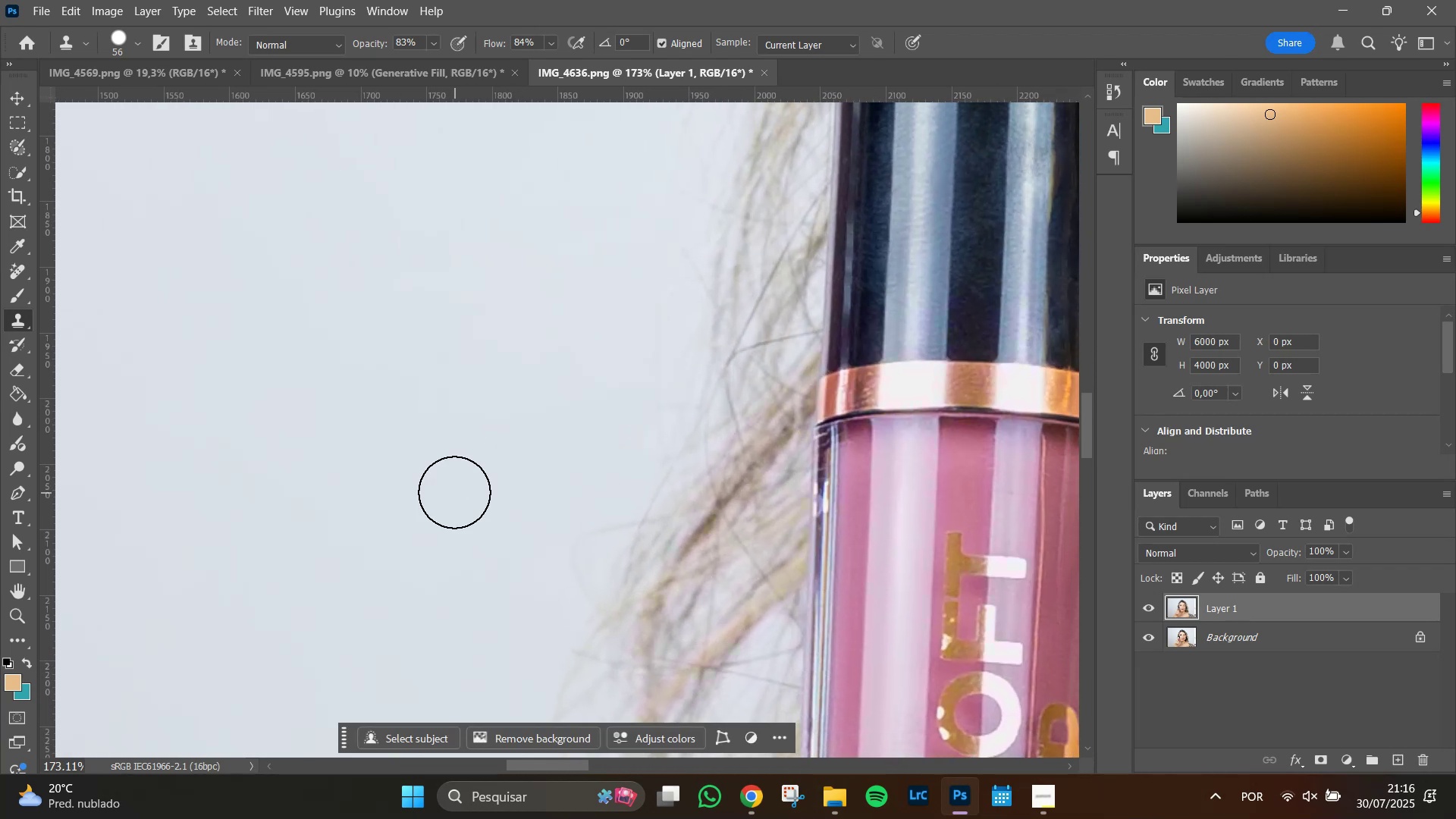 
hold_key(key=AltLeft, duration=1.02)
scroll: coordinate [453, 486], scroll_direction: down, amount: 10.0
 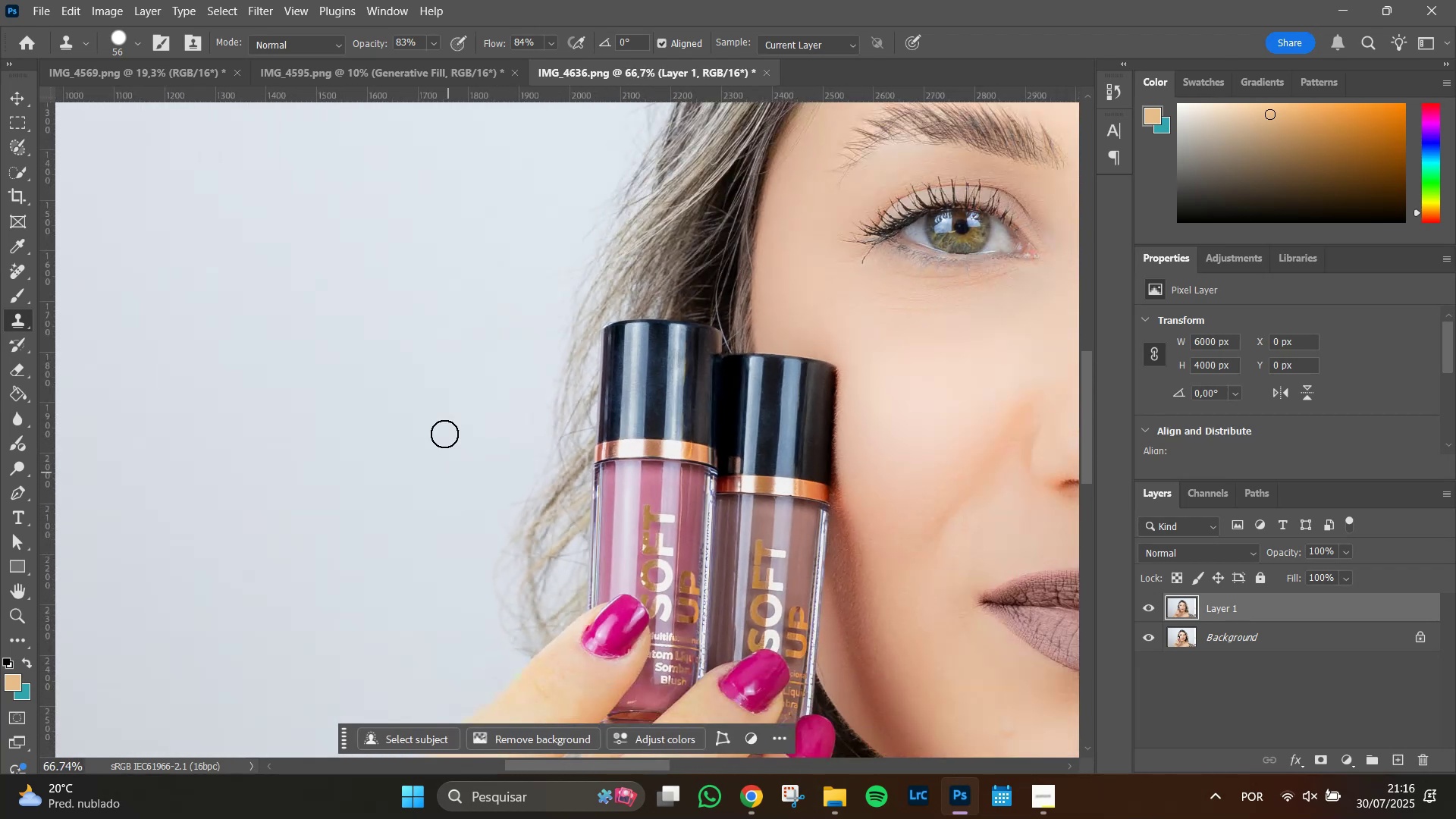 
hold_key(key=Space, duration=1.51)
 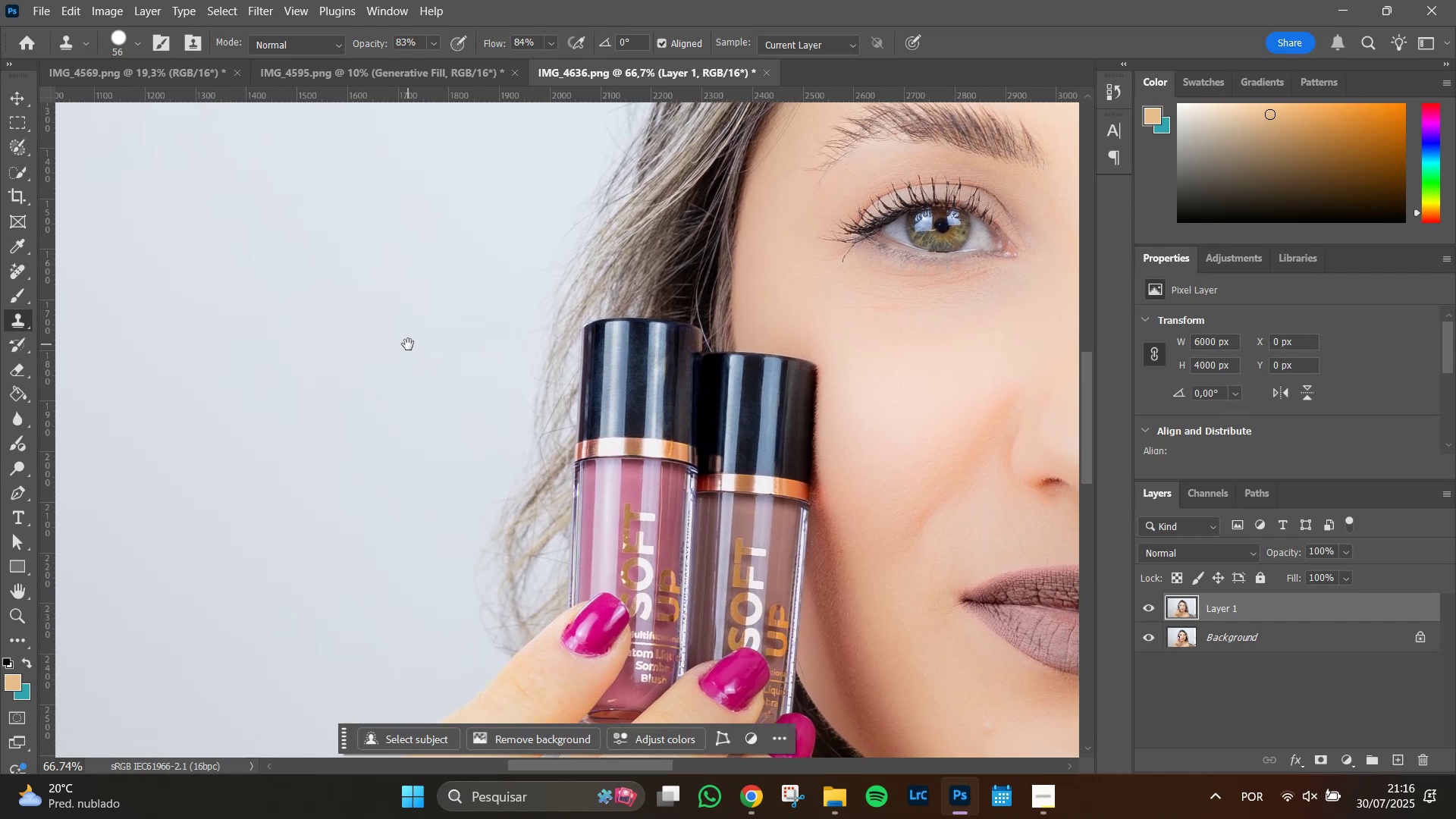 
left_click_drag(start_coordinate=[428, 346], to_coordinate=[408, 344])
 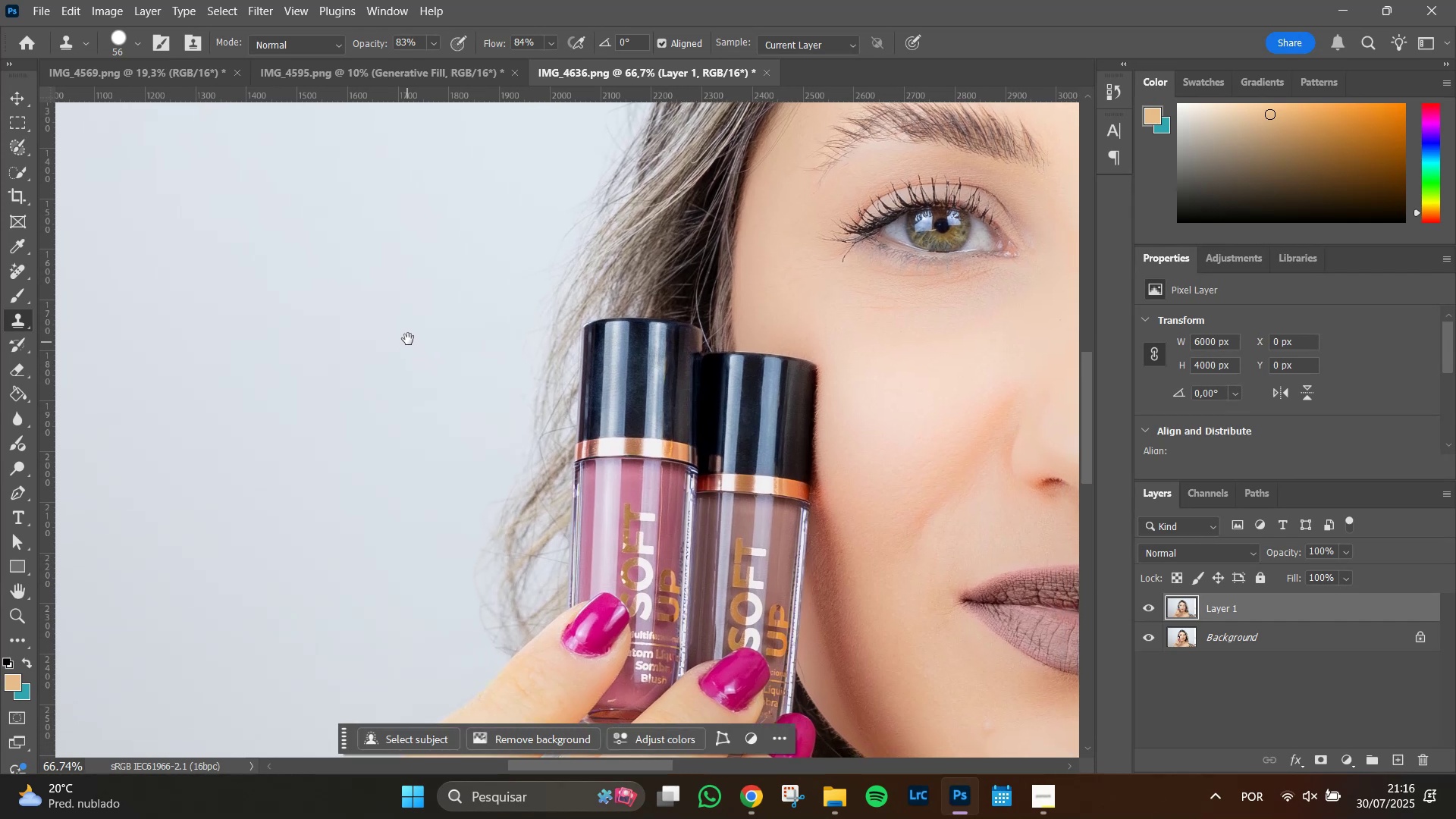 
hold_key(key=Space, duration=1.51)
 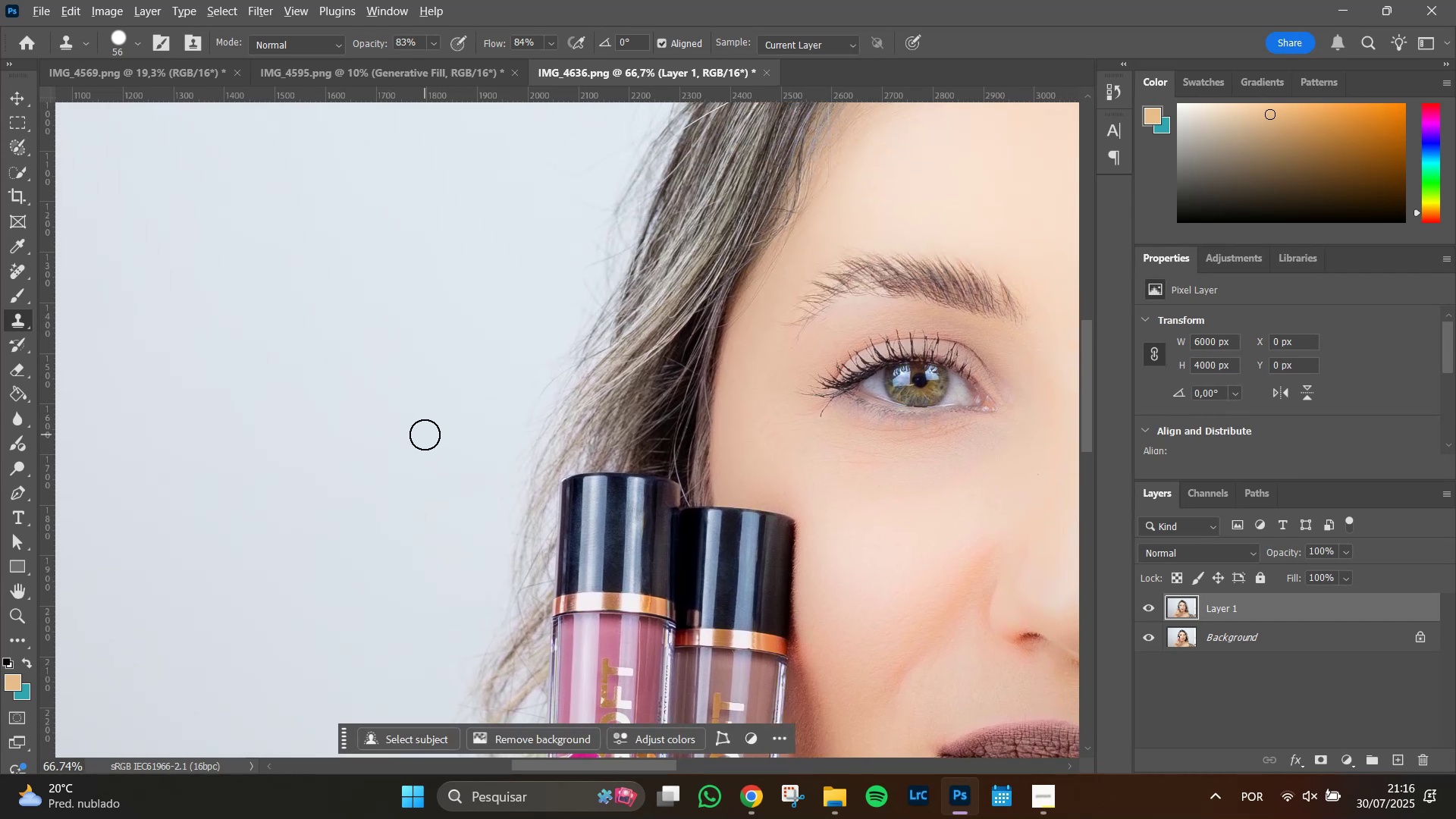 
left_click_drag(start_coordinate=[438, 298], to_coordinate=[416, 453])
 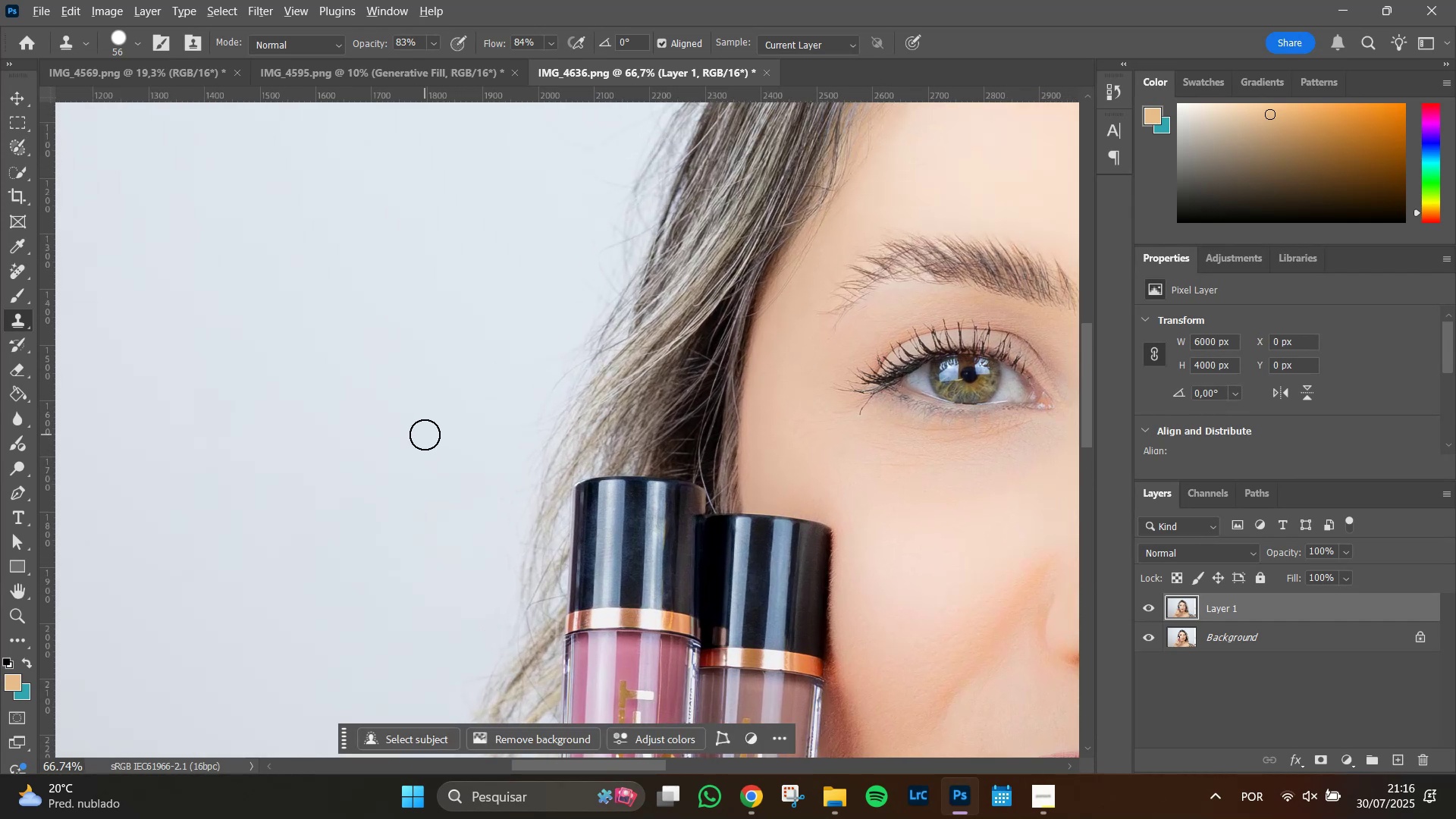 
key(Space)
 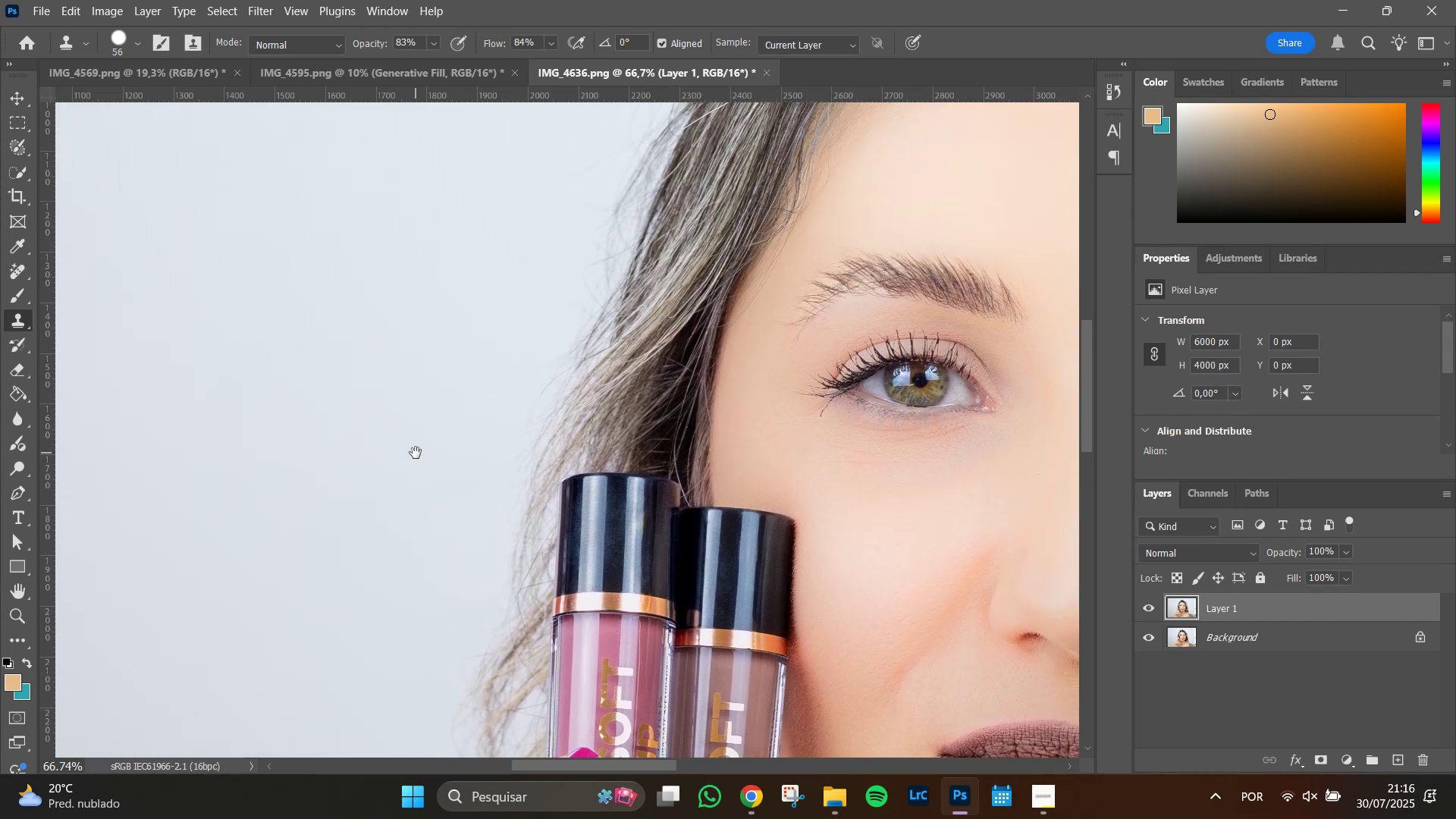 
key(Space)
 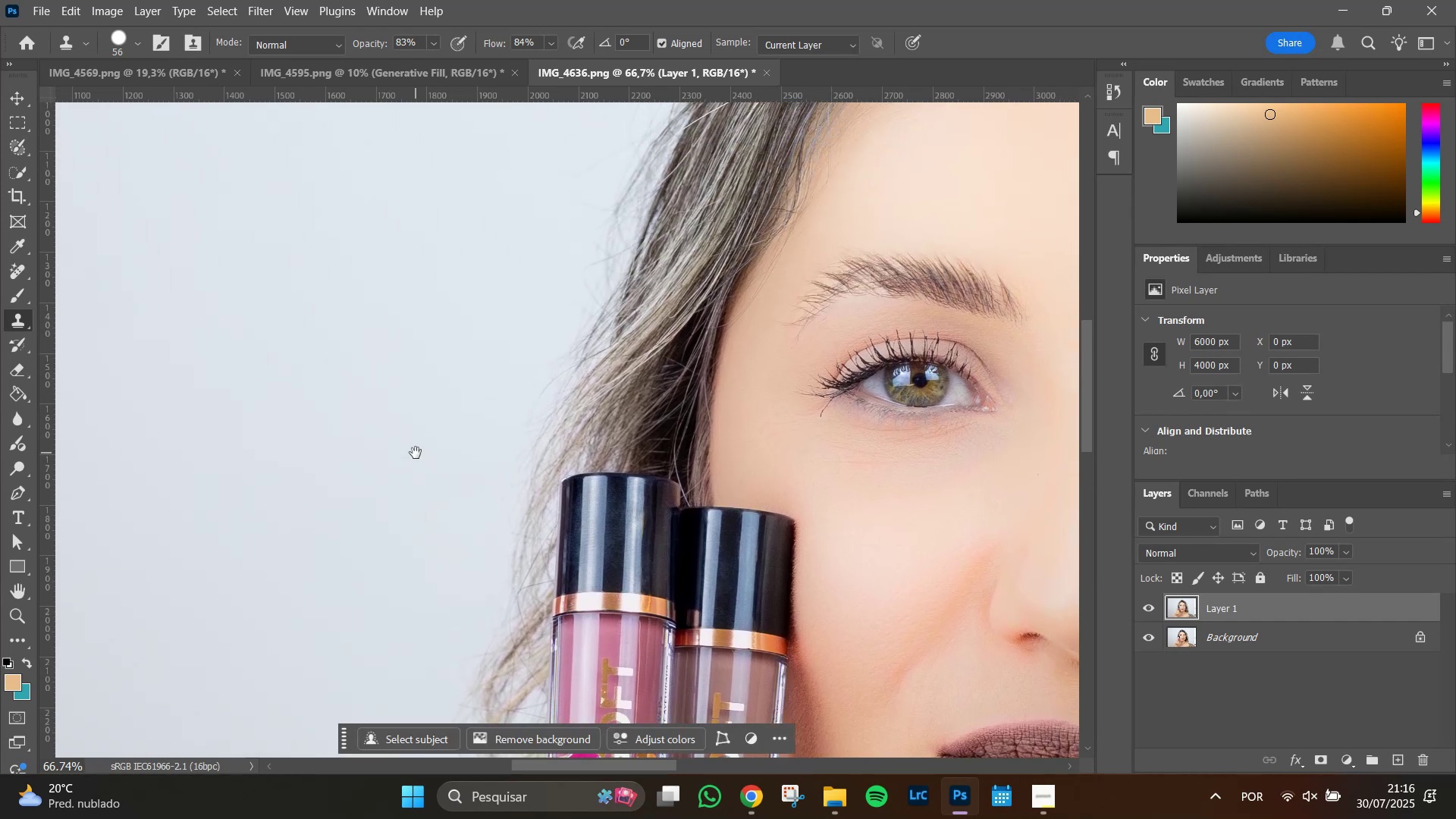 
key(Space)
 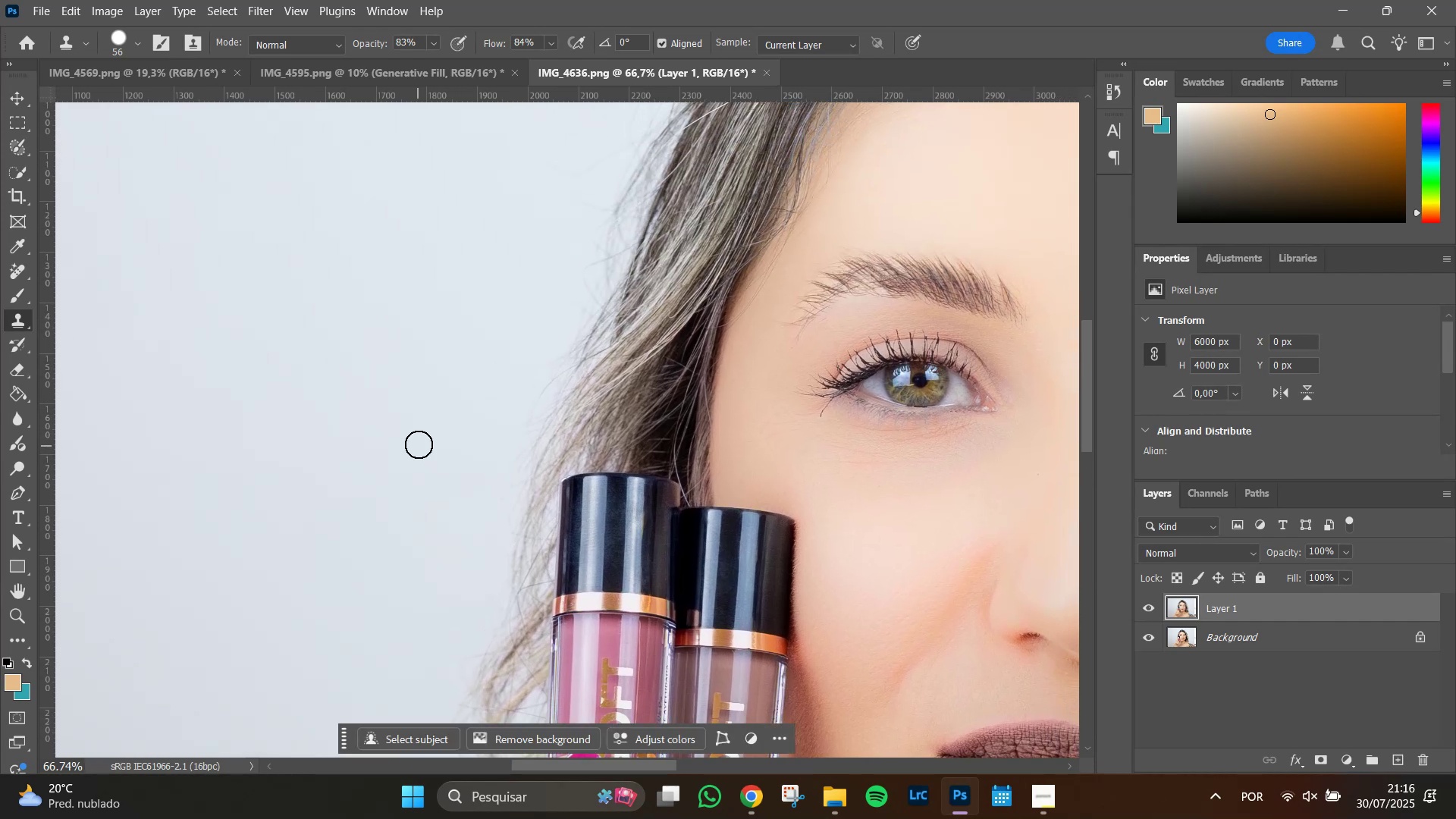 
key(Space)
 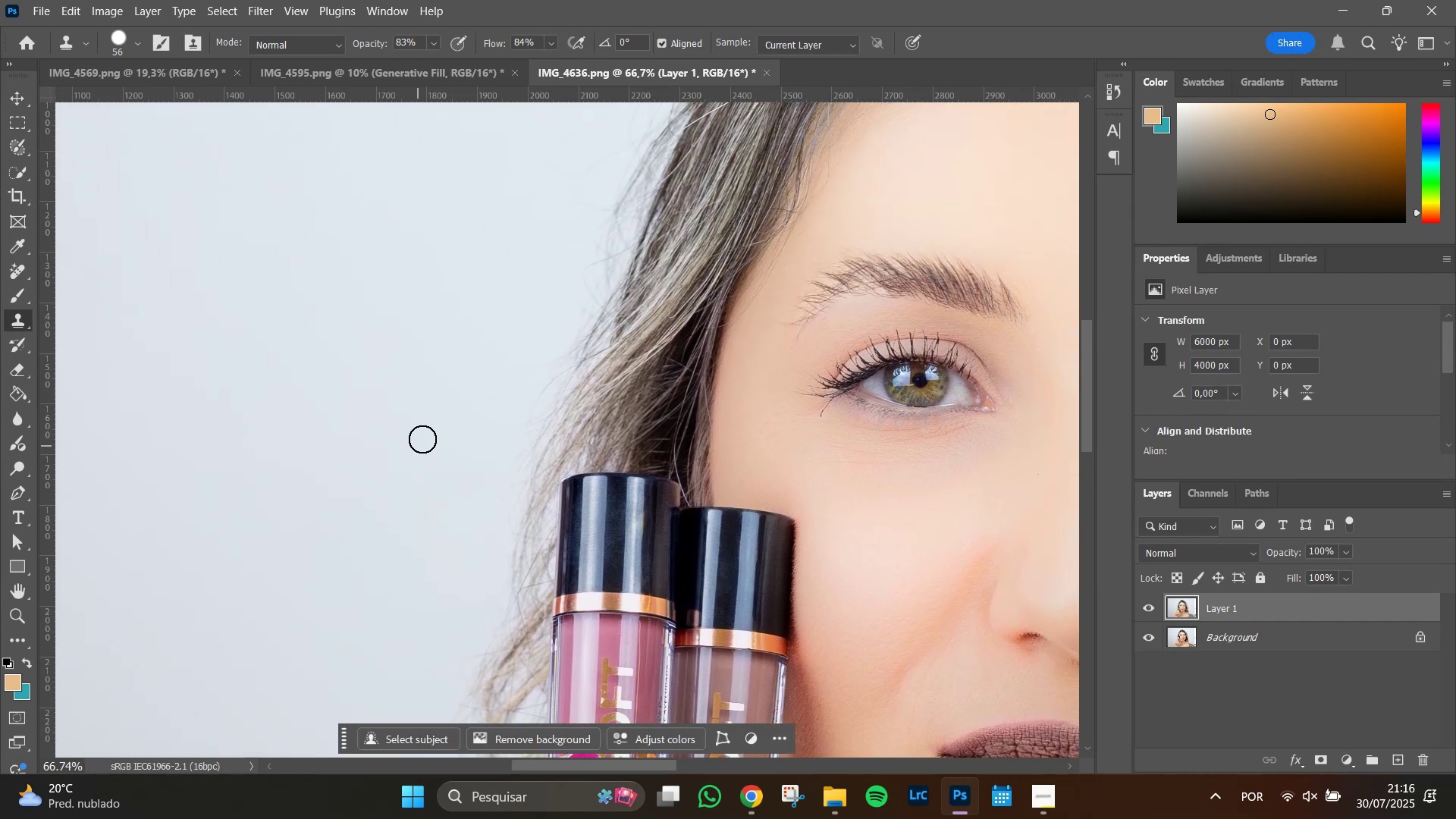 
key(Space)
 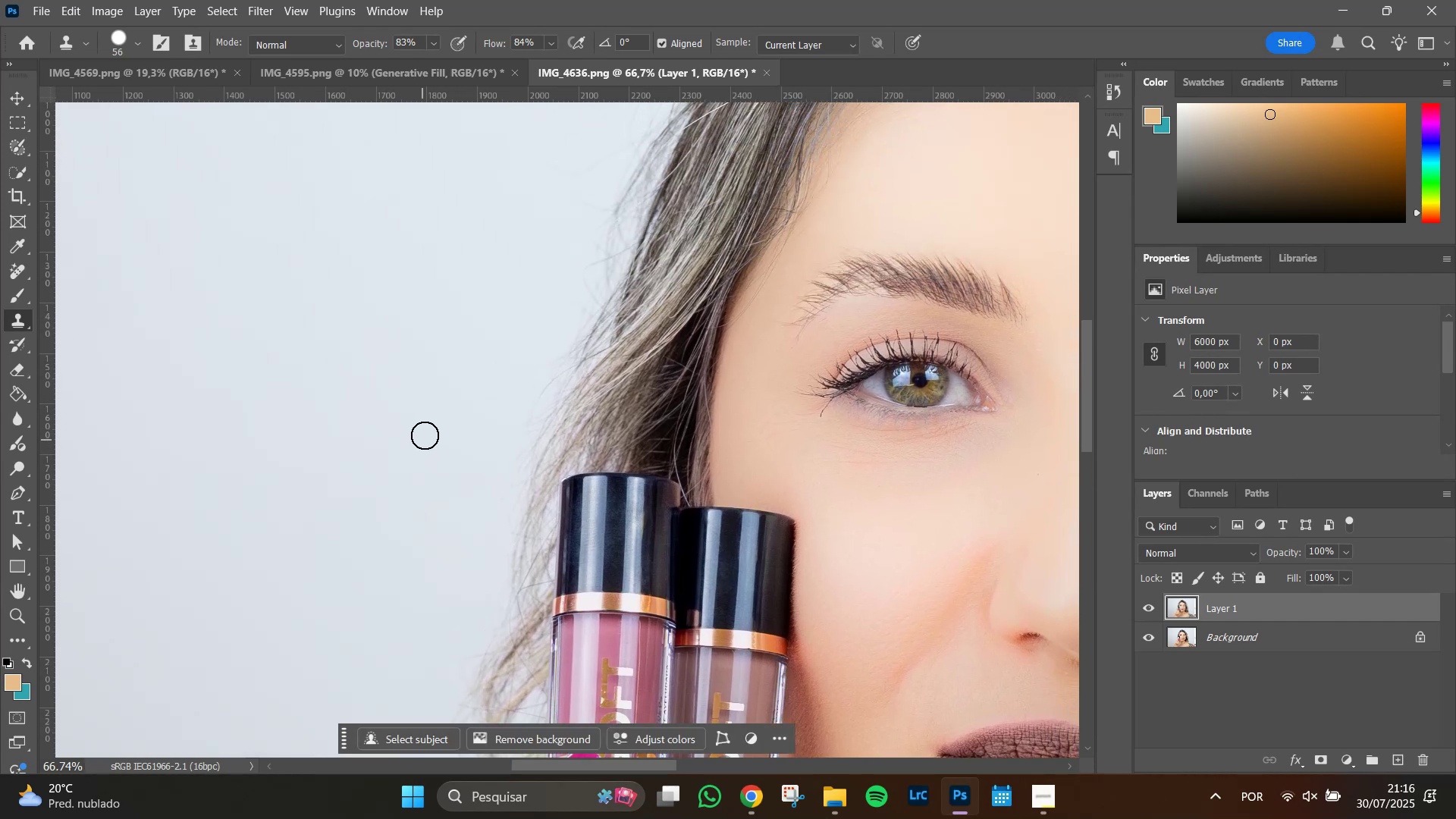 
hold_key(key=AltLeft, duration=1.01)
scroll: coordinate [425, 435], scroll_direction: up, amount: 7.0
 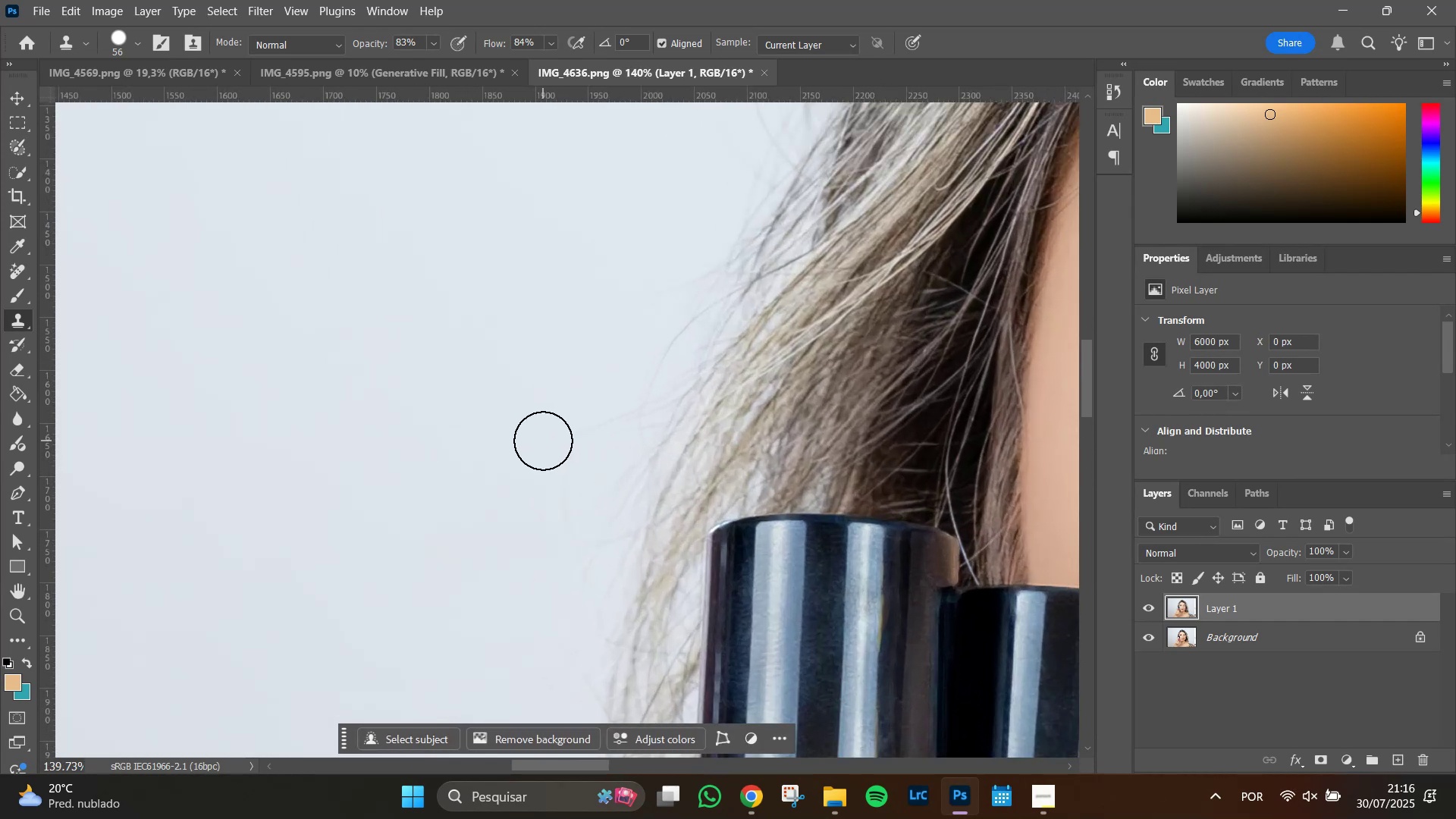 
left_click_drag(start_coordinate=[551, 428], to_coordinate=[548, 532])
 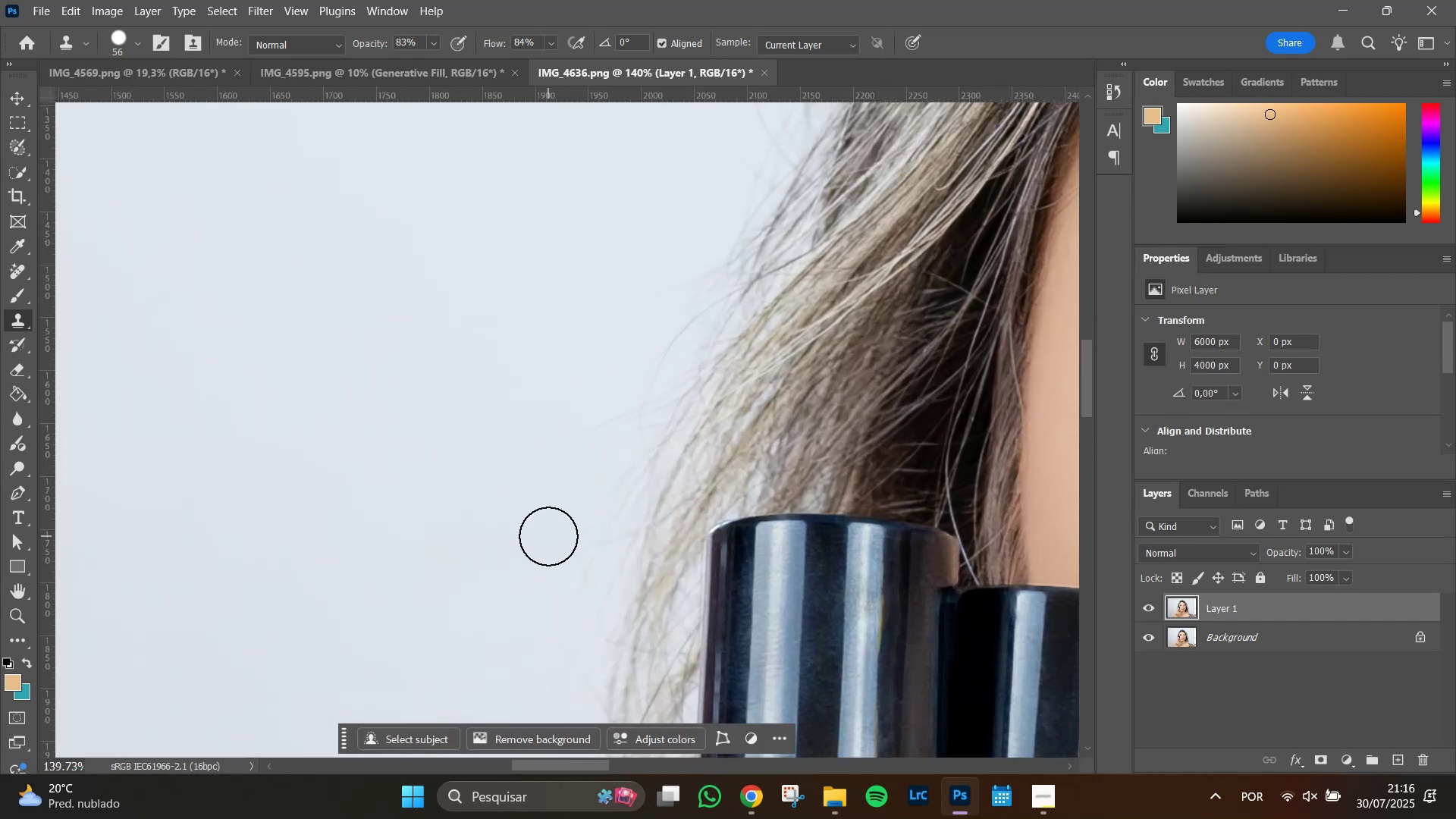 
left_click_drag(start_coordinate=[549, 535], to_coordinate=[554, 467])
 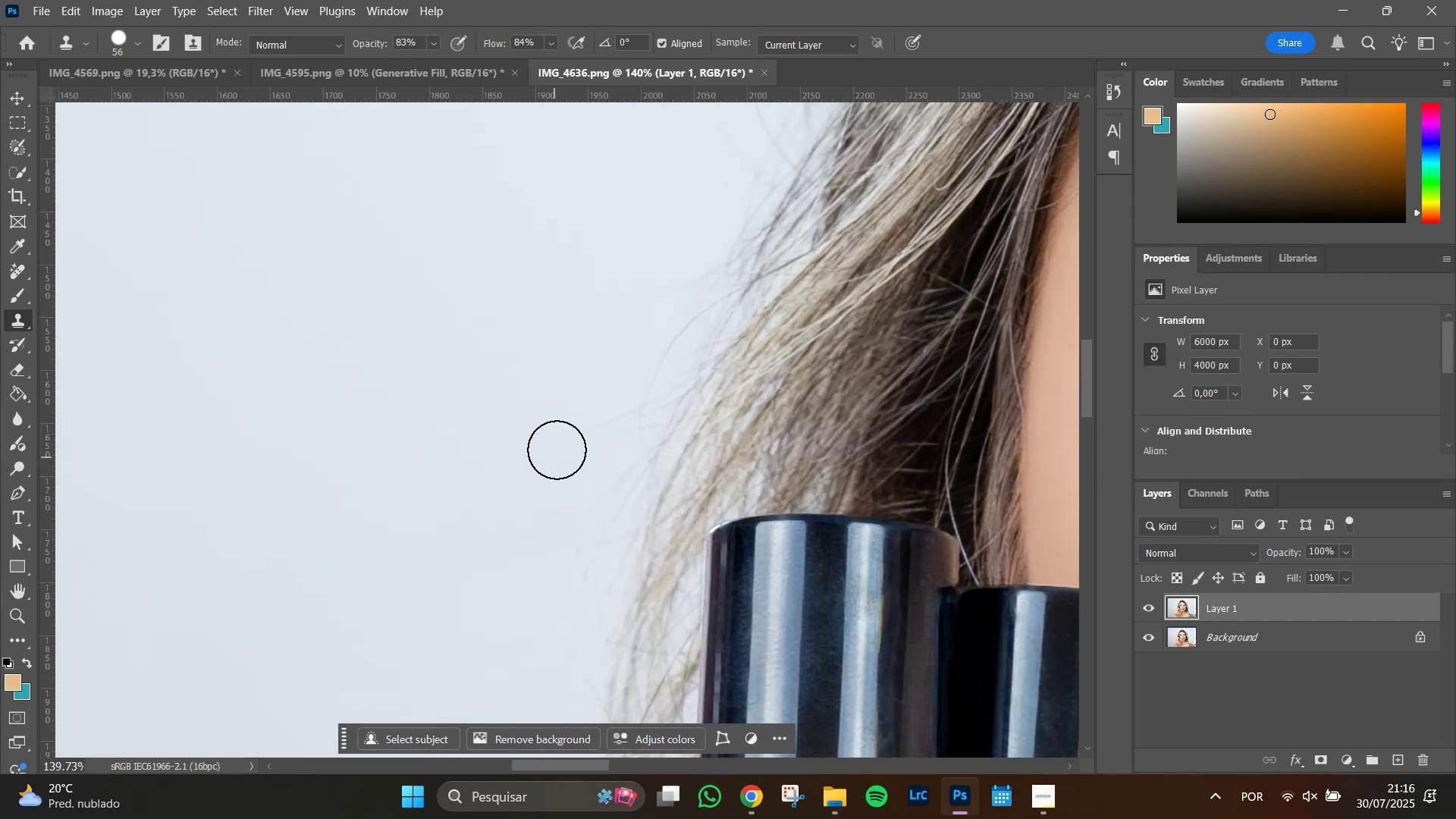 
left_click_drag(start_coordinate=[559, 441], to_coordinate=[583, 416])
 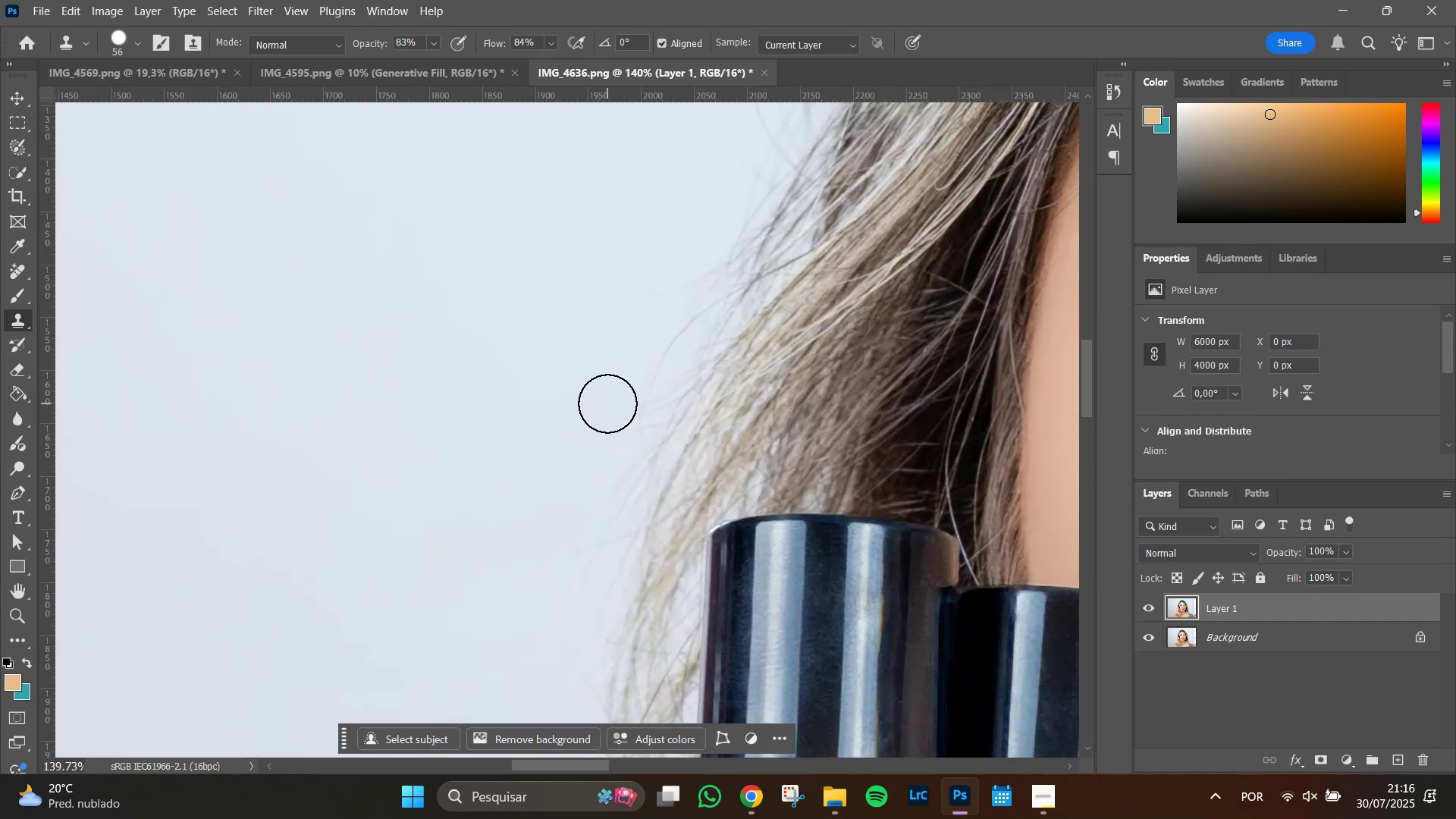 
left_click_drag(start_coordinate=[573, 428], to_coordinate=[512, 507])
 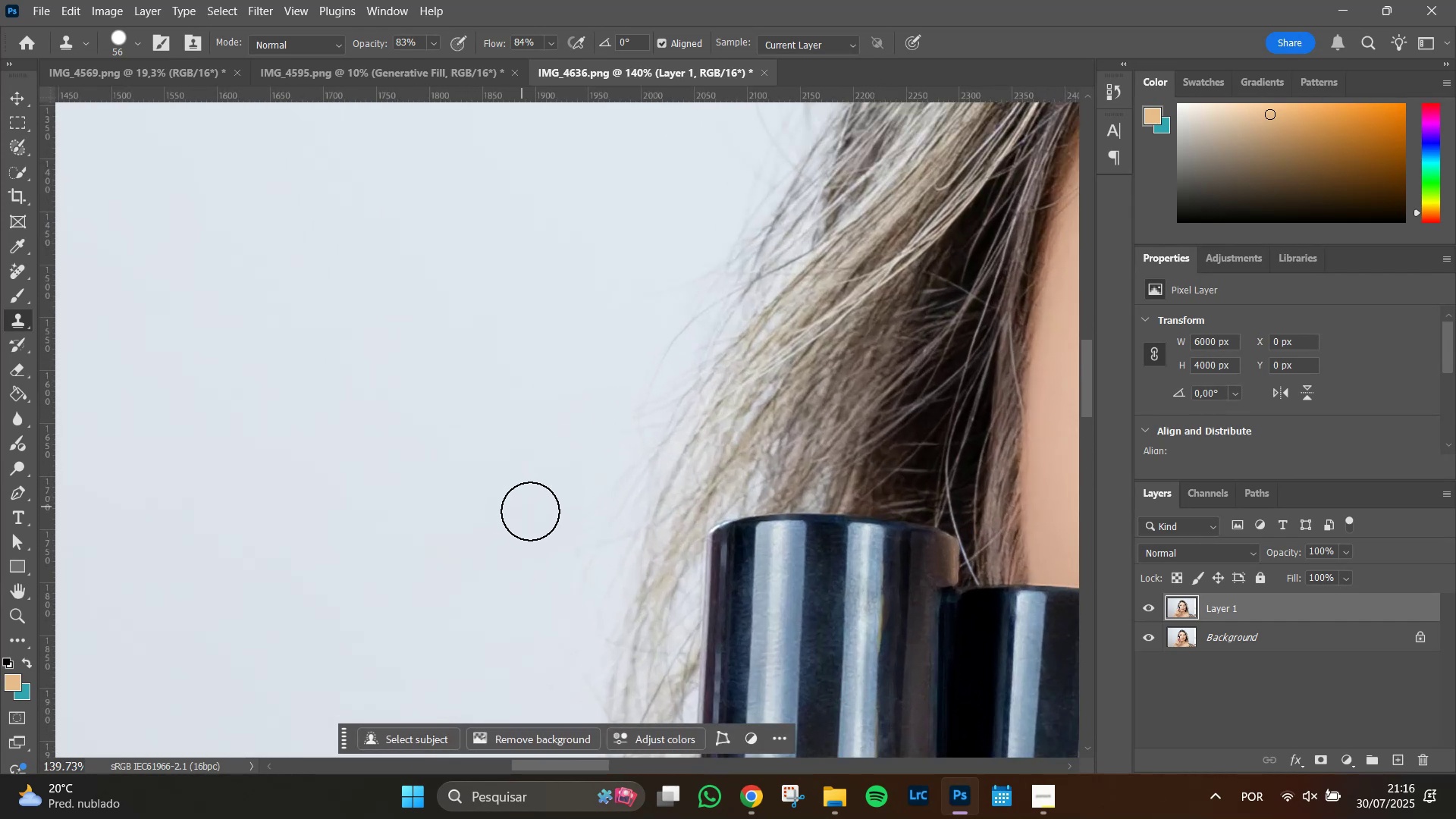 
left_click_drag(start_coordinate=[536, 519], to_coordinate=[543, 546])
 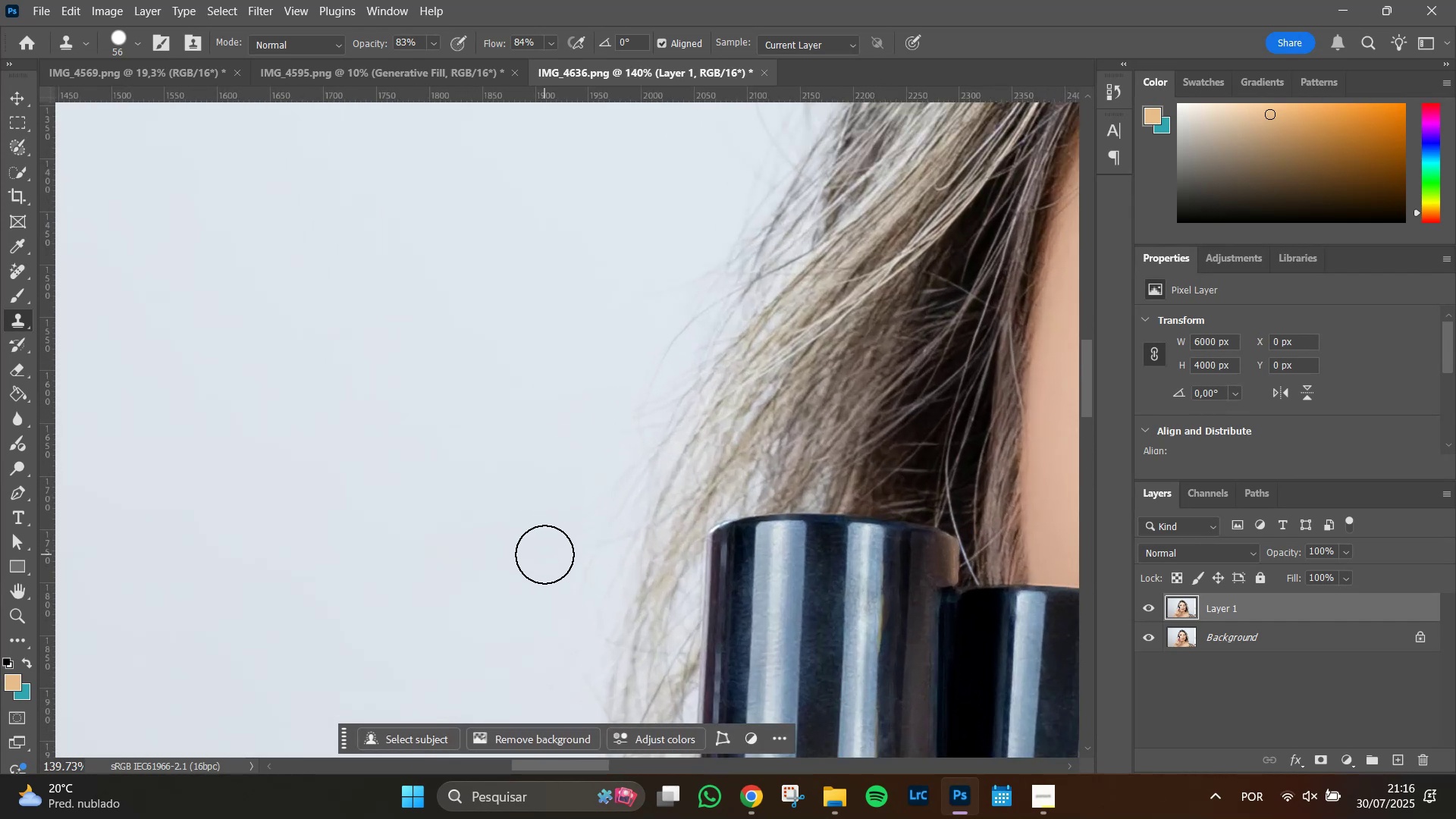 
left_click_drag(start_coordinate=[544, 555], to_coordinate=[545, 544])
 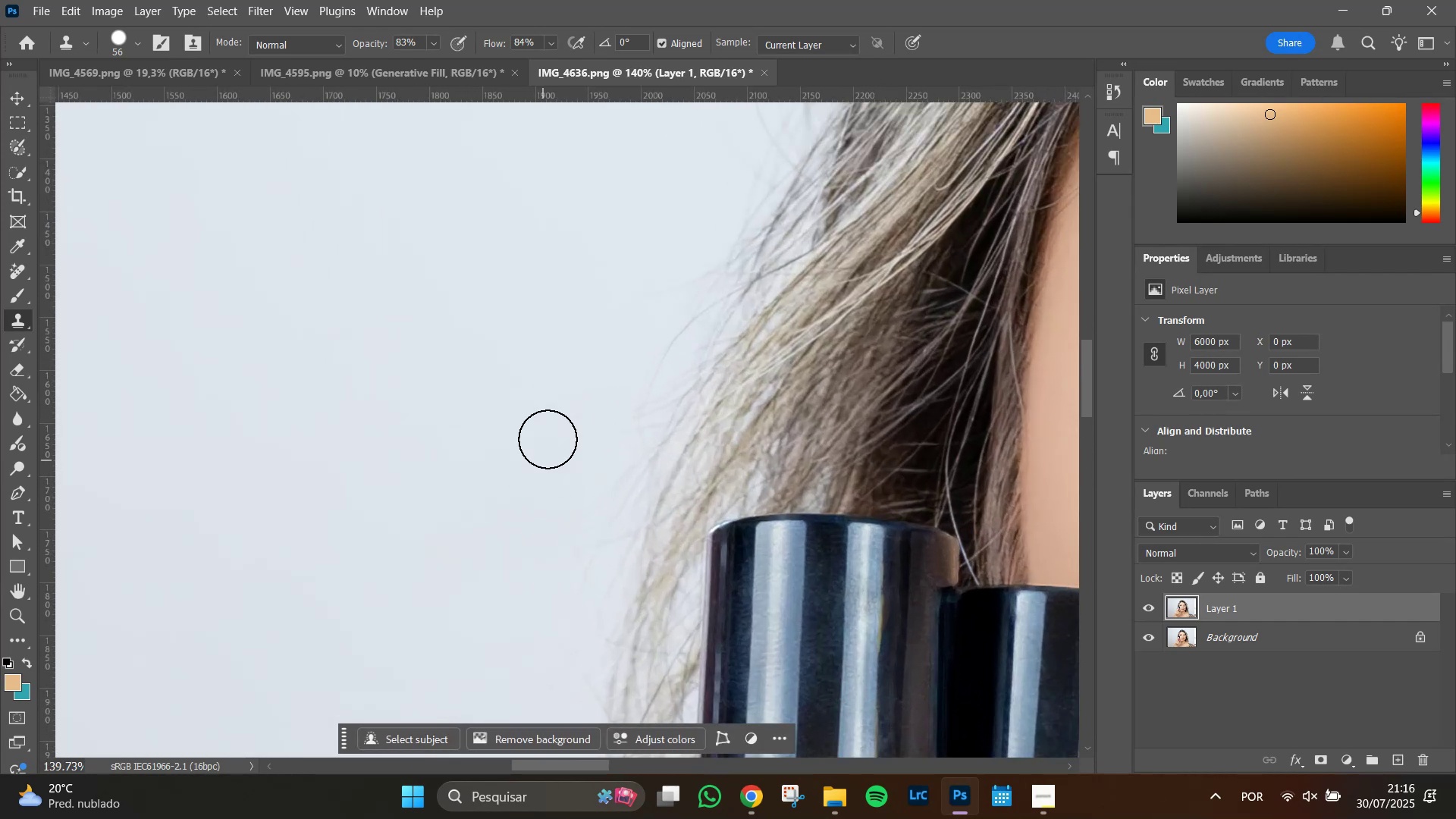 
hold_key(key=Space, duration=0.7)
 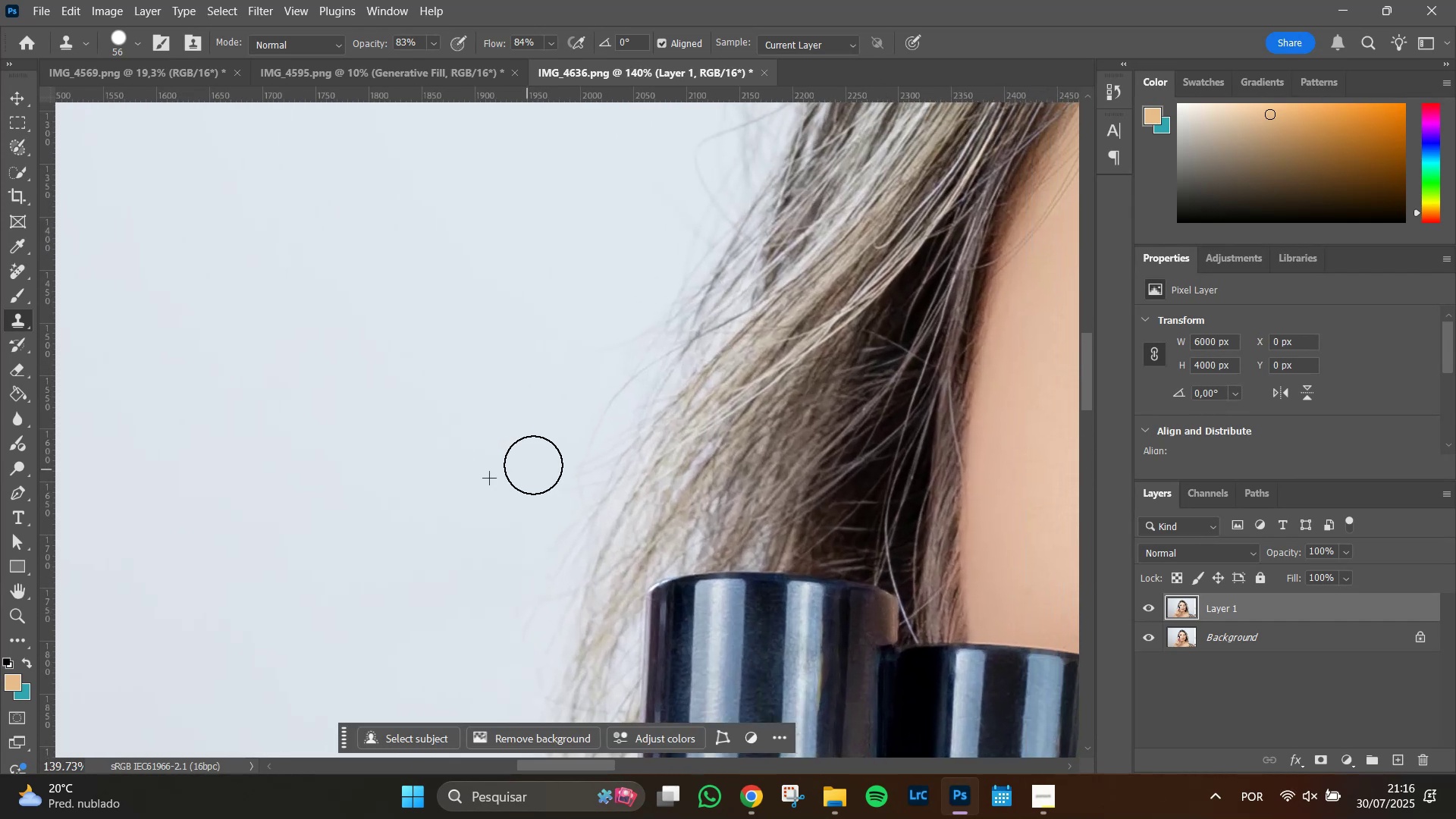 
left_click_drag(start_coordinate=[557, 402], to_coordinate=[497, 460])
 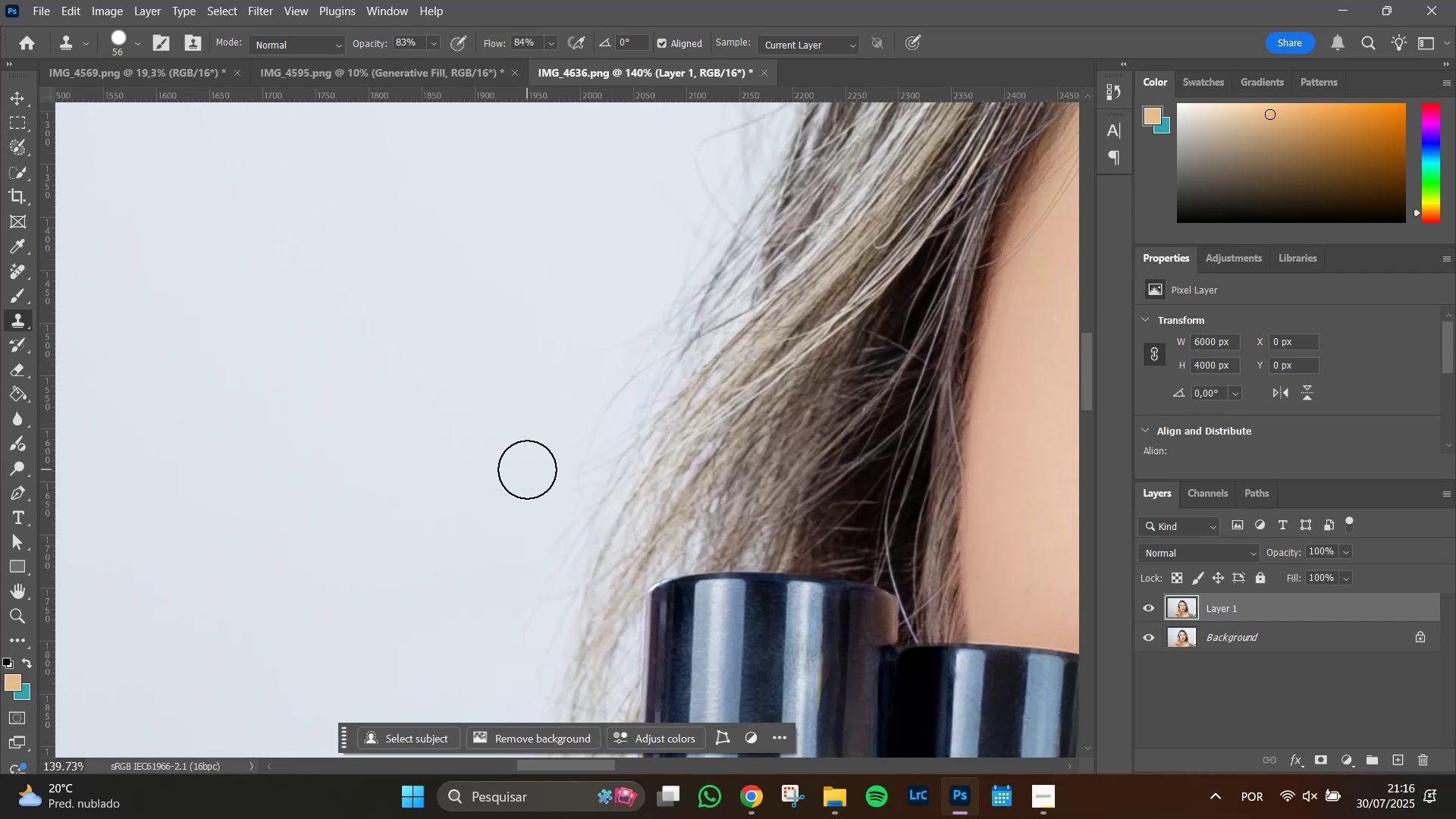 
left_click_drag(start_coordinate=[527, 469], to_coordinate=[535, 466])
 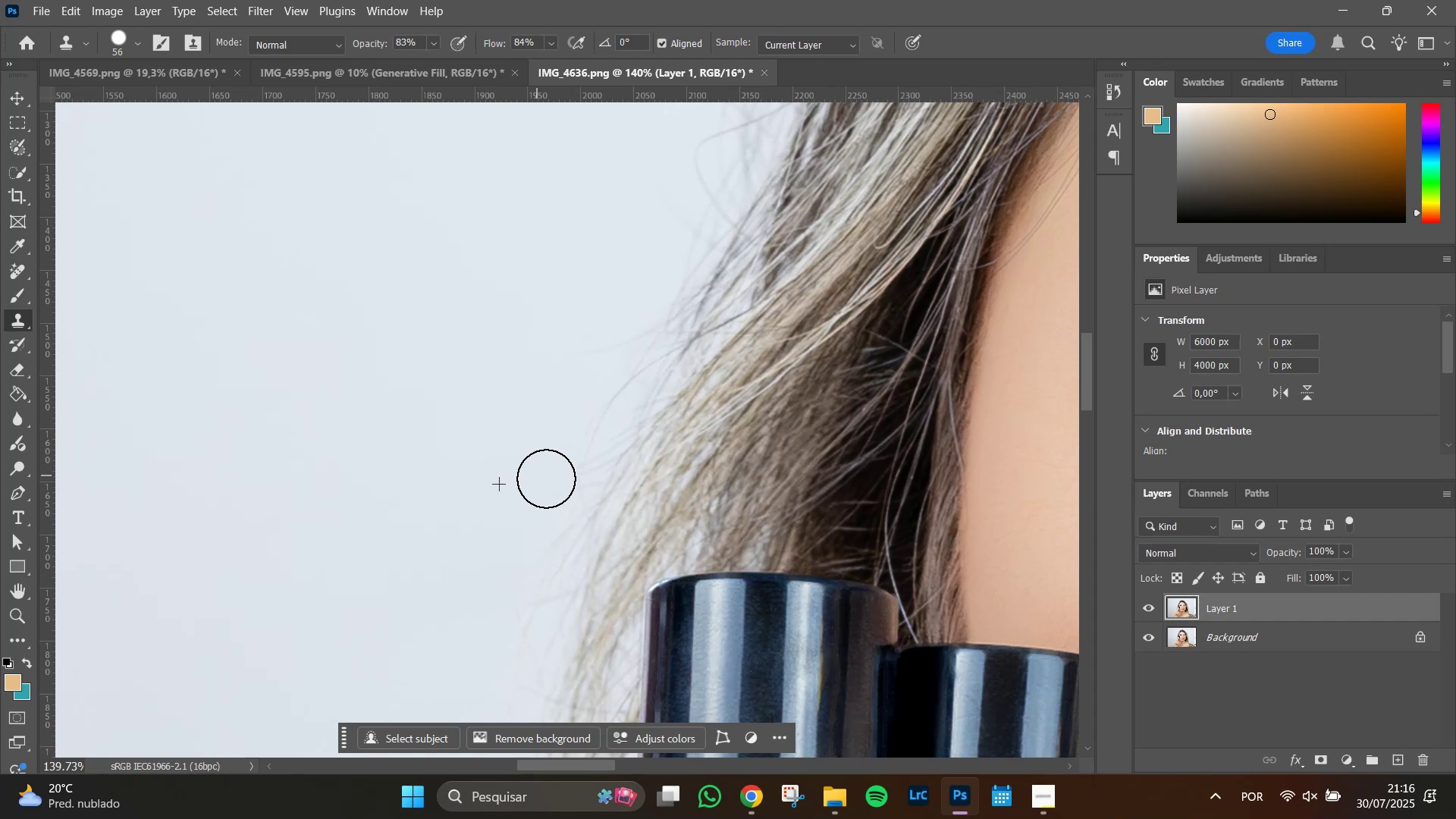 
left_click_drag(start_coordinate=[548, 479], to_coordinate=[543, 478])
 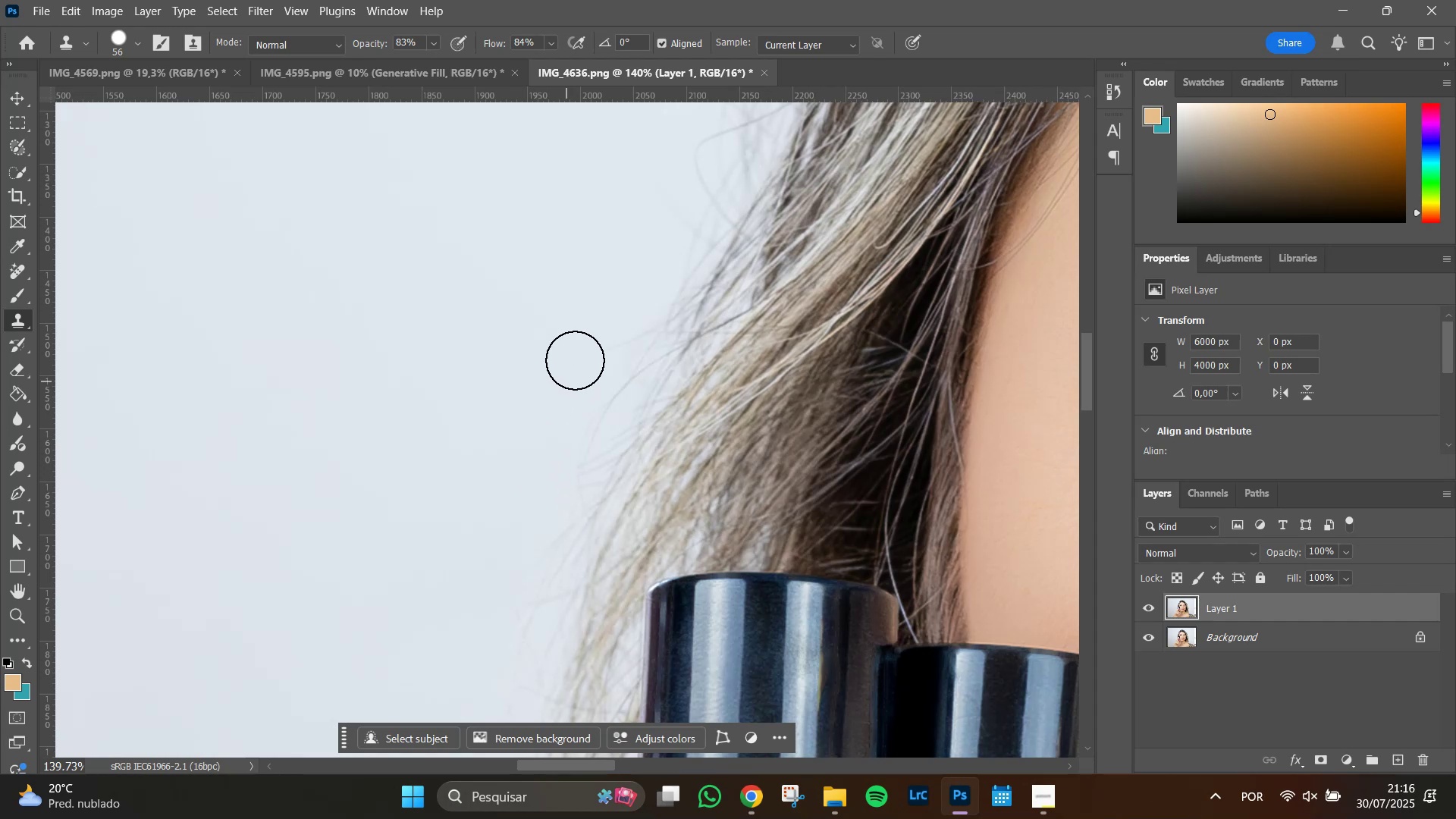 
left_click_drag(start_coordinate=[578, 350], to_coordinate=[570, 352])
 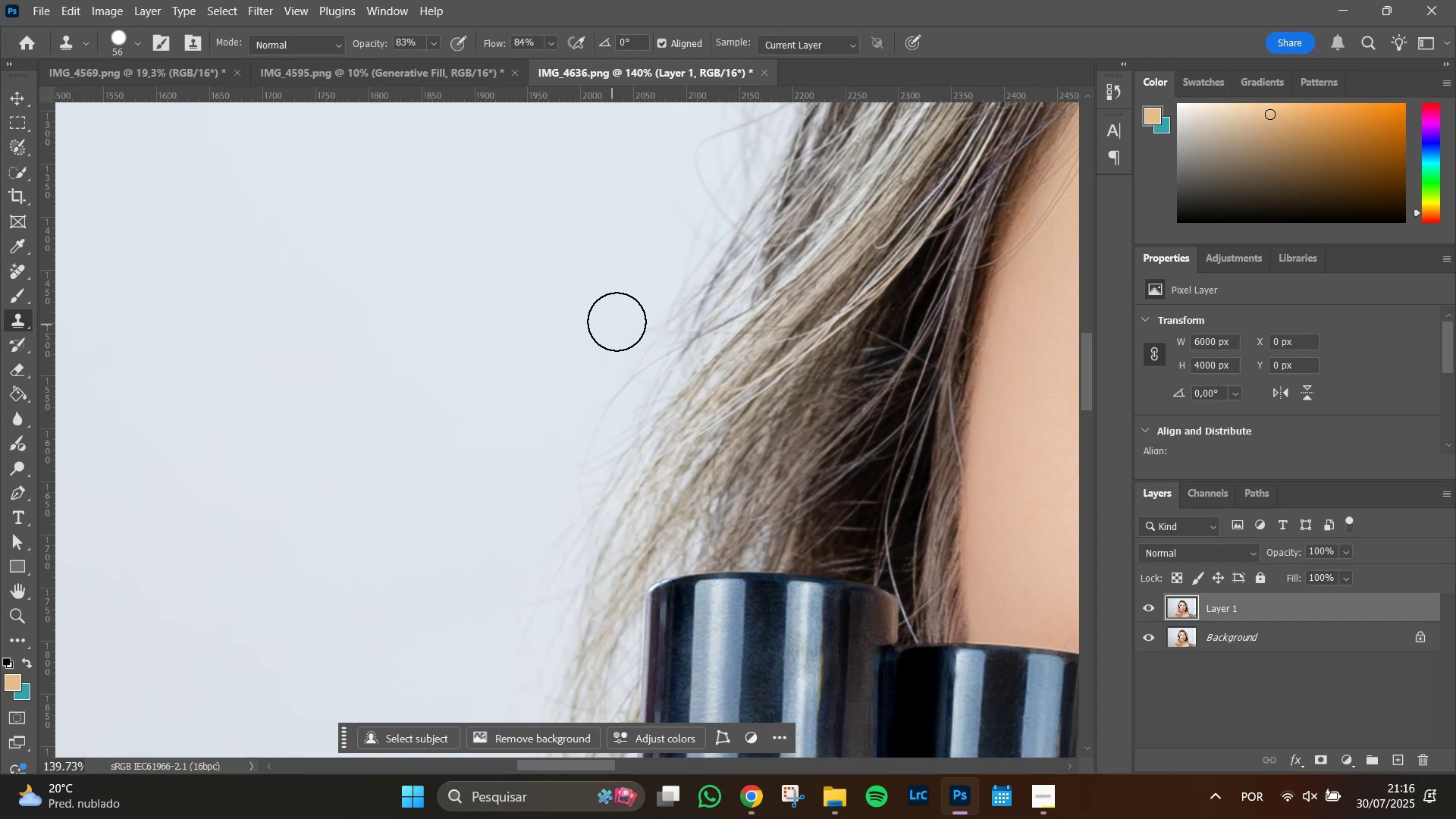 
double_click([617, 321])
 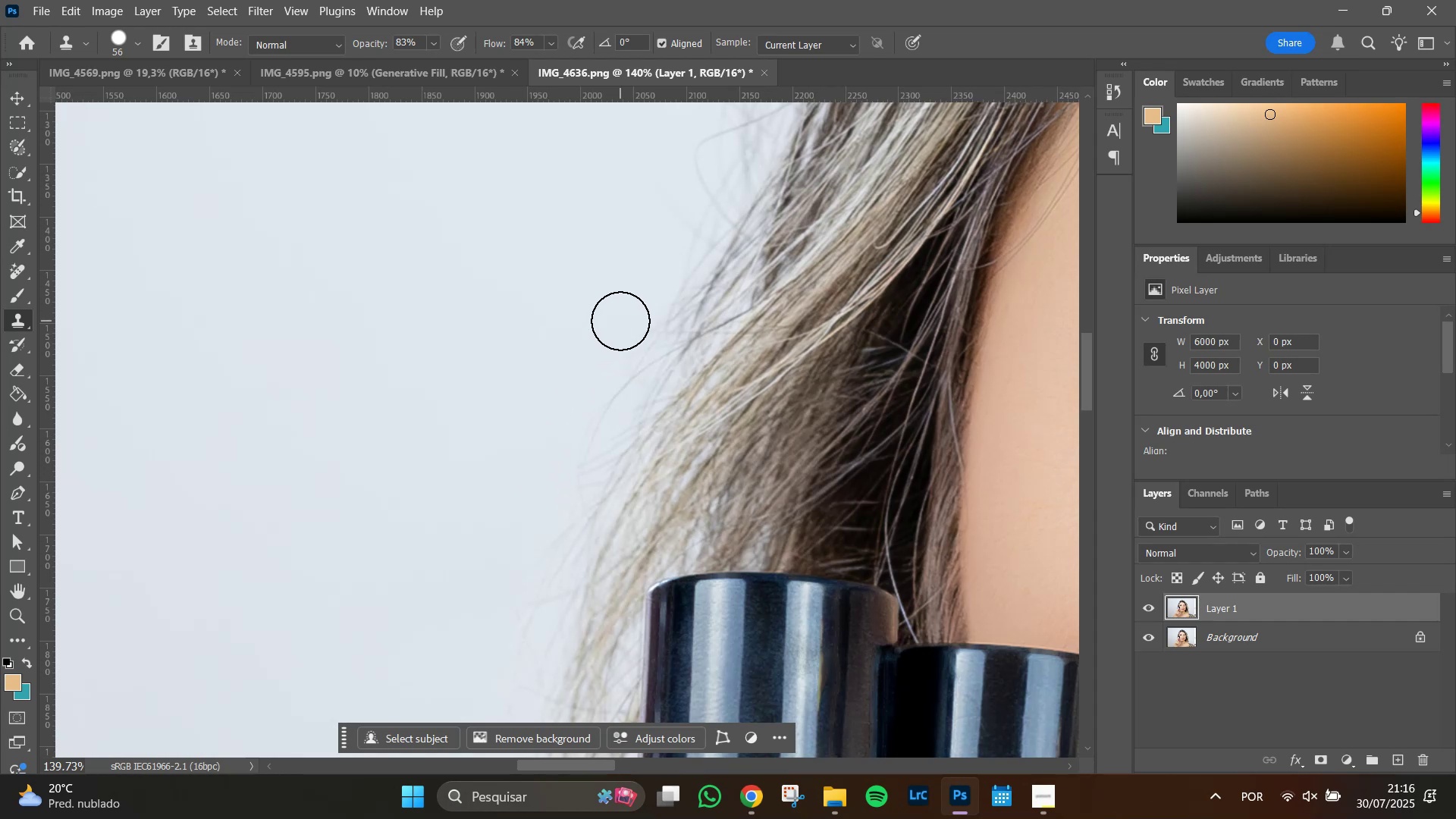 
triple_click([620, 321])
 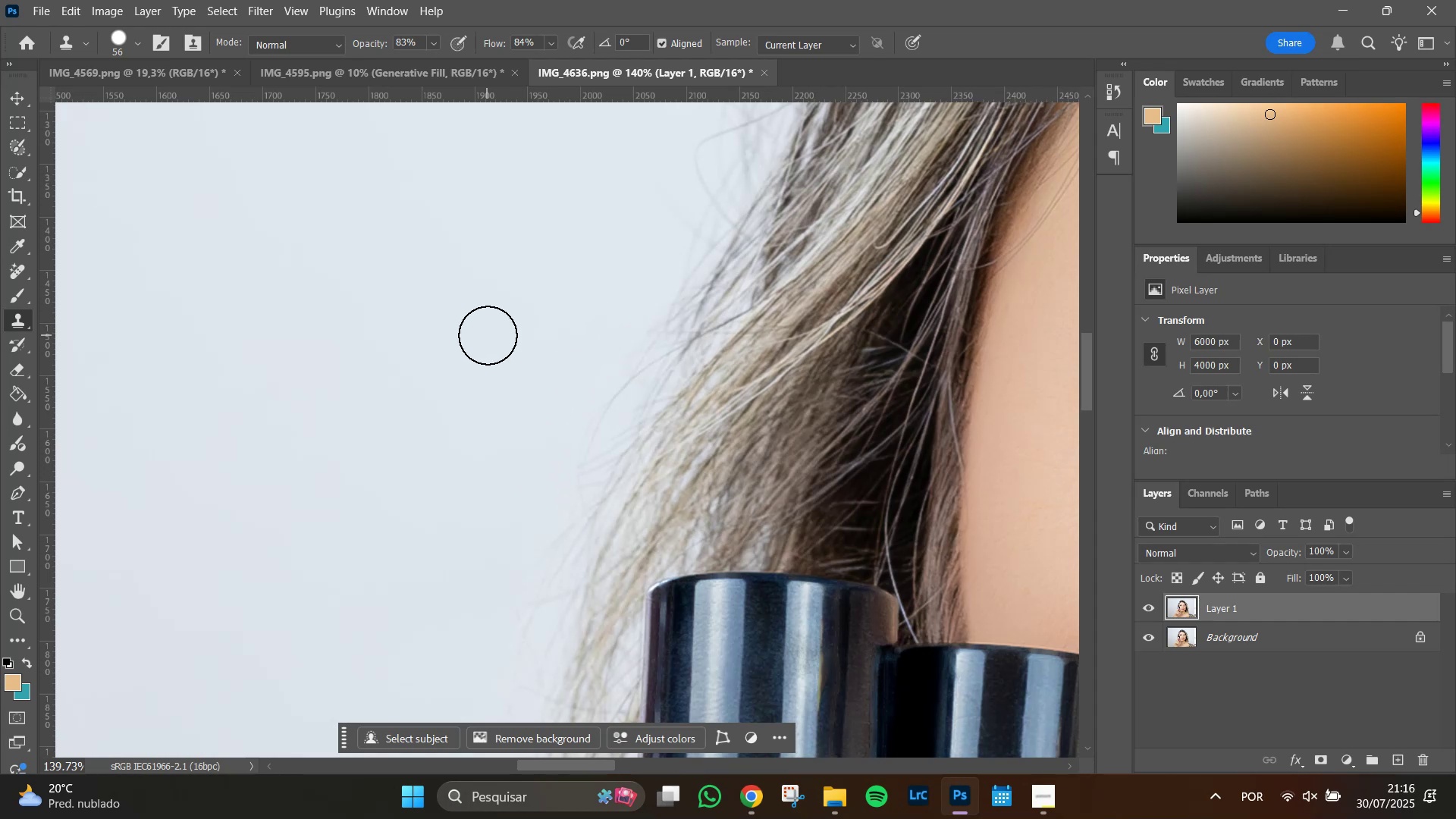 
hold_key(key=AltLeft, duration=0.61)
left_click([600, 301])
 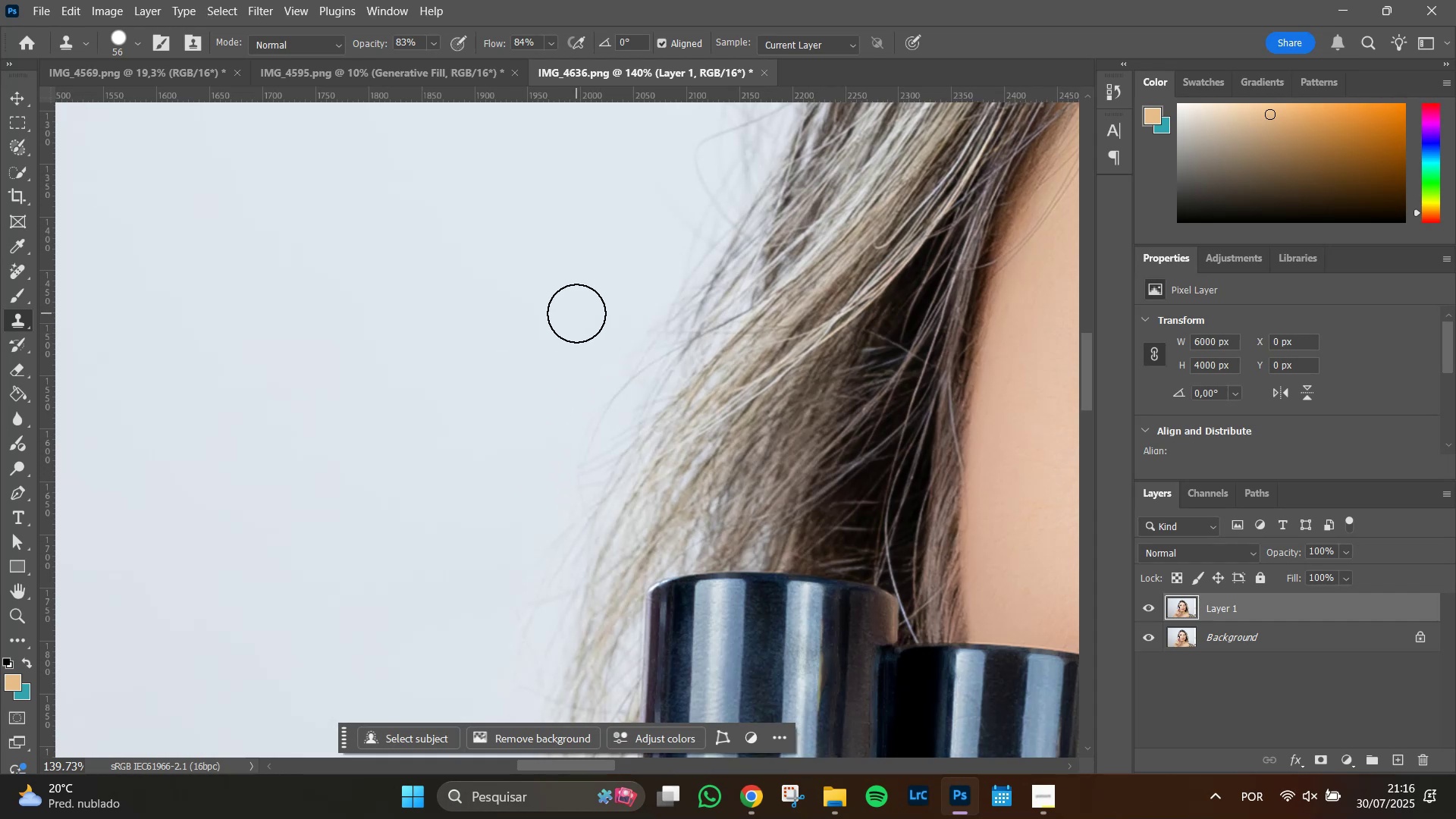 
hold_key(key=Space, duration=0.73)
 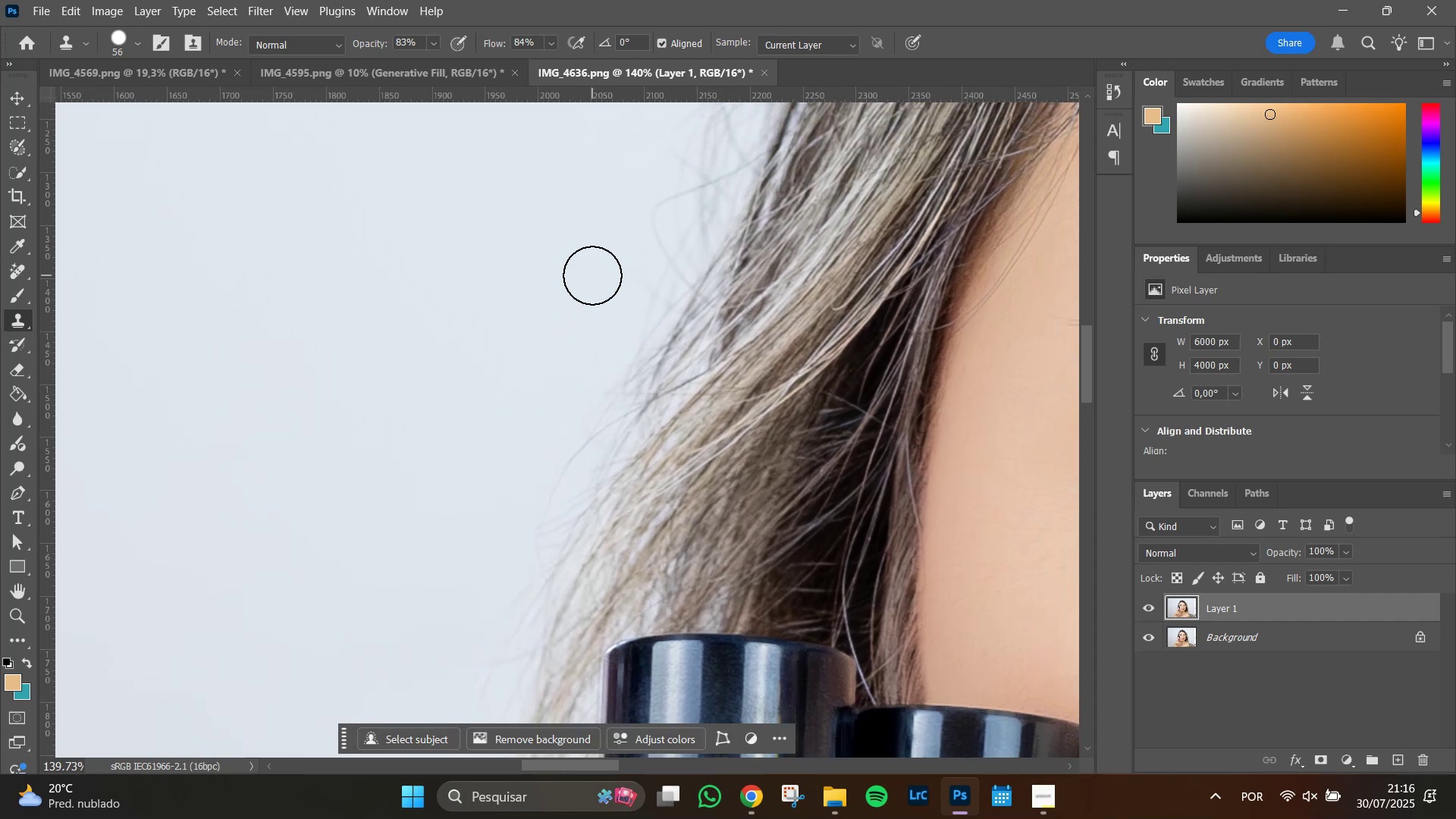 
left_click_drag(start_coordinate=[604, 259], to_coordinate=[561, 321])
 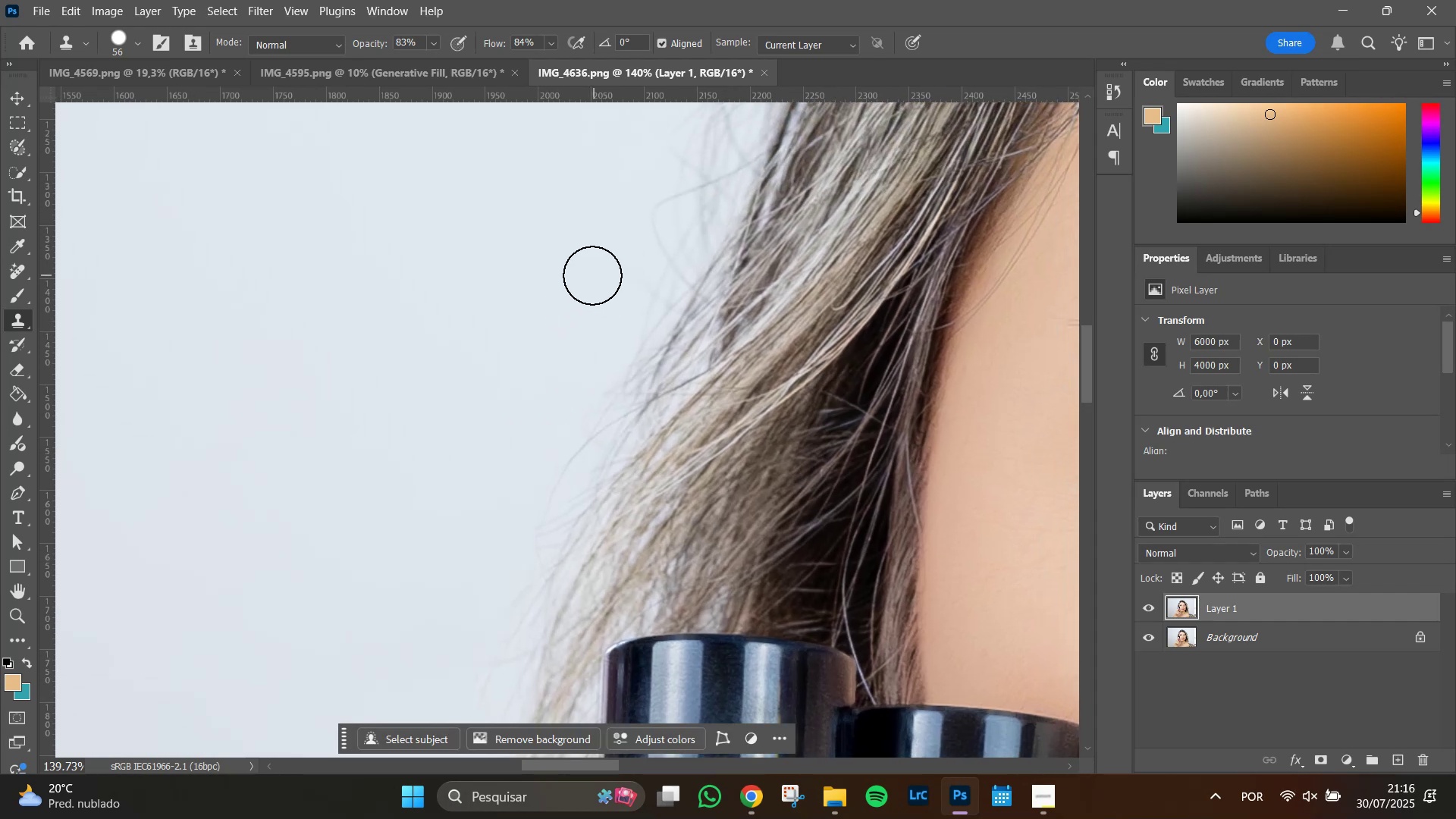 
hold_key(key=AltLeft, duration=0.5)
left_click([576, 270])
 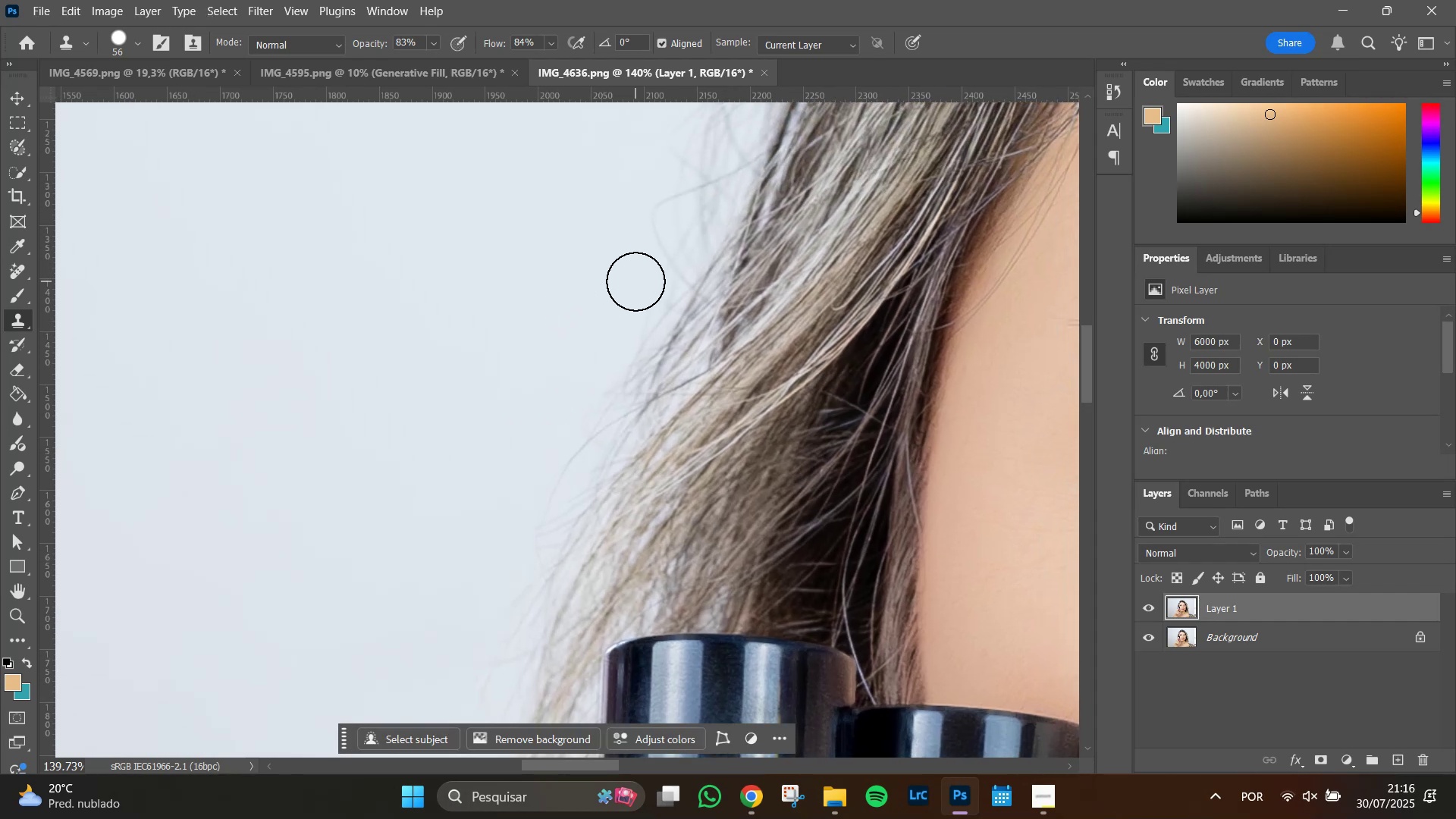 
left_click([626, 281])
 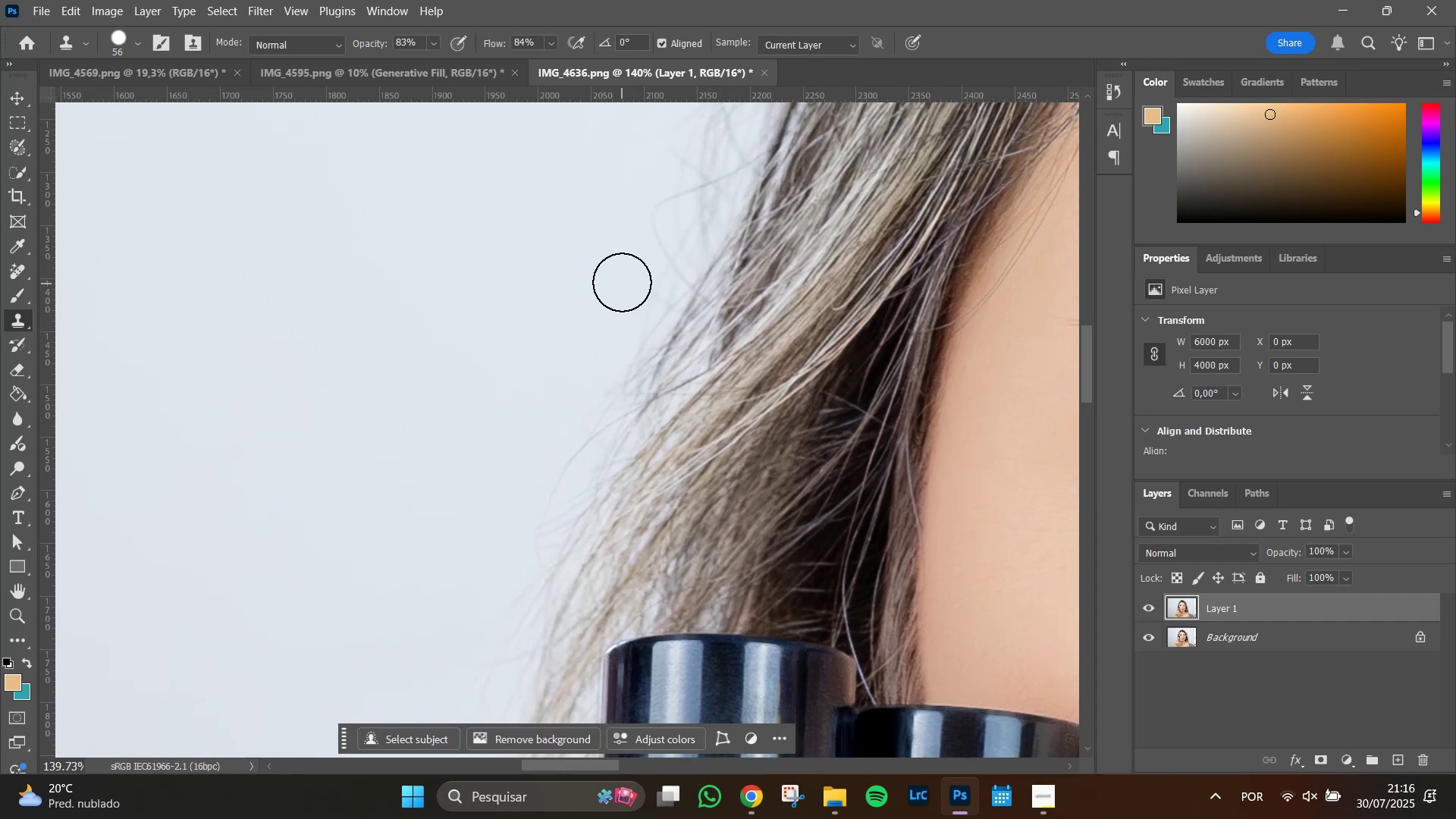 
hold_key(key=Space, duration=1.51)
 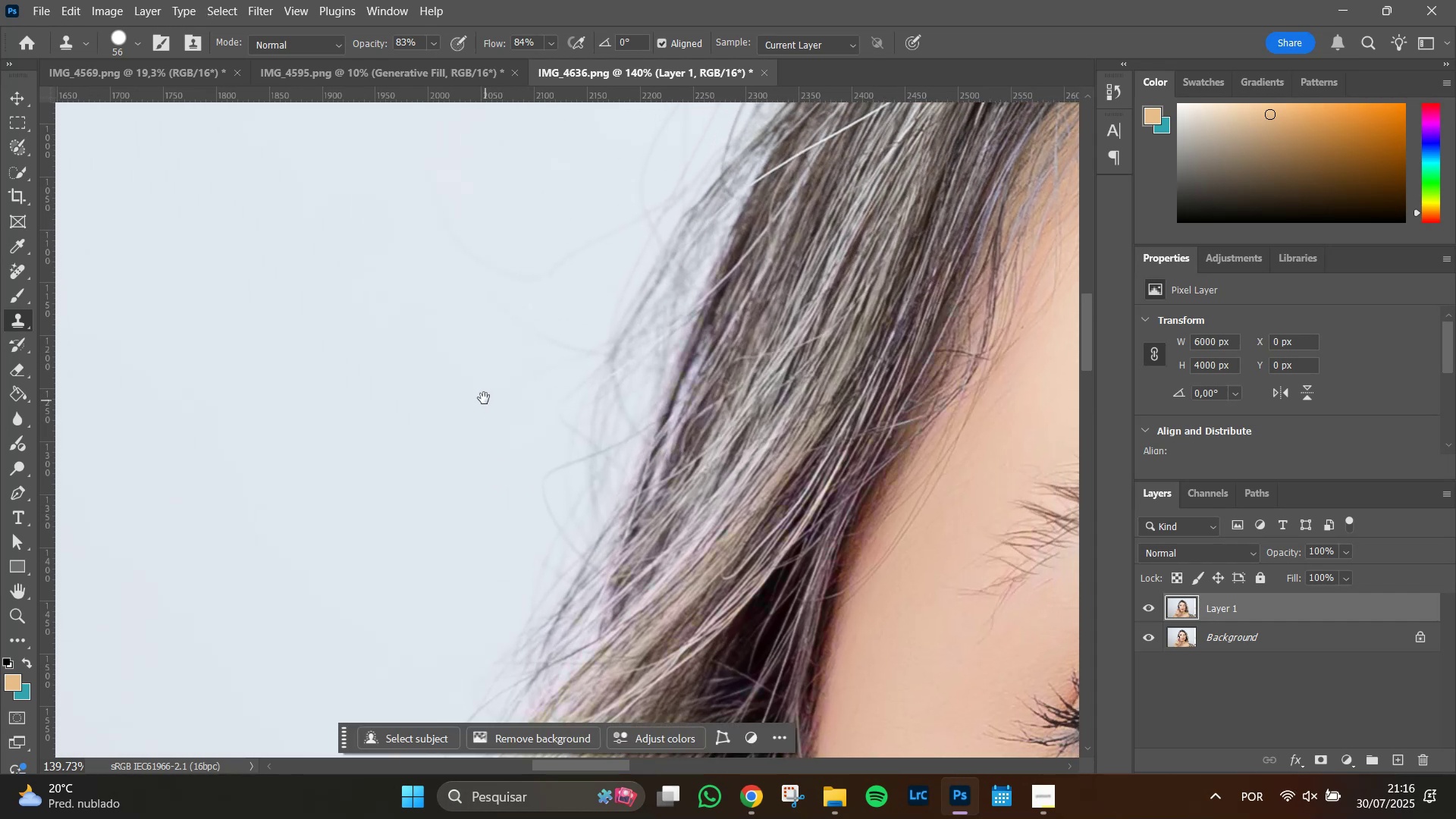 
left_click_drag(start_coordinate=[610, 249], to_coordinate=[500, 484])
 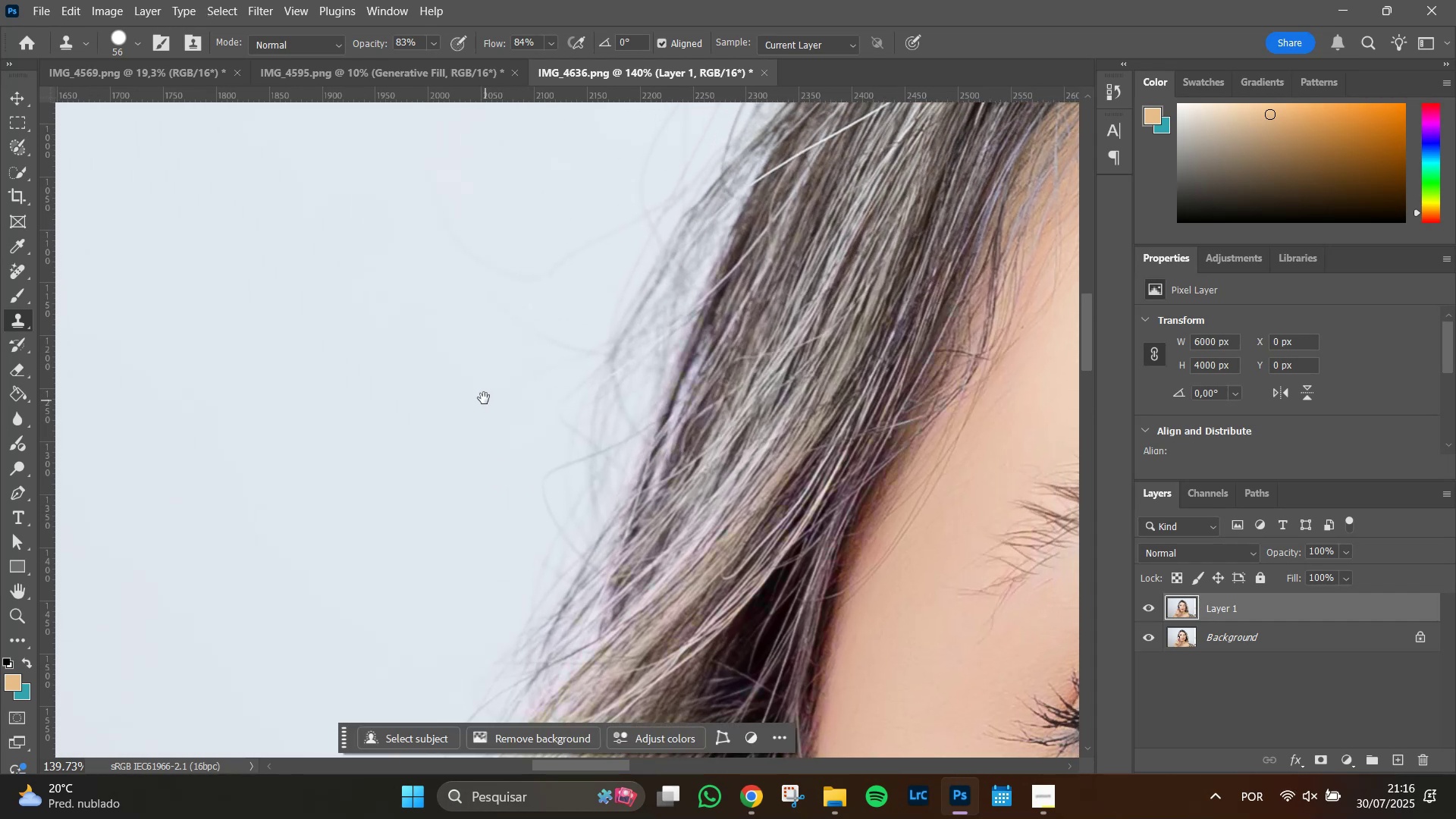 
hold_key(key=Space, duration=1.13)
 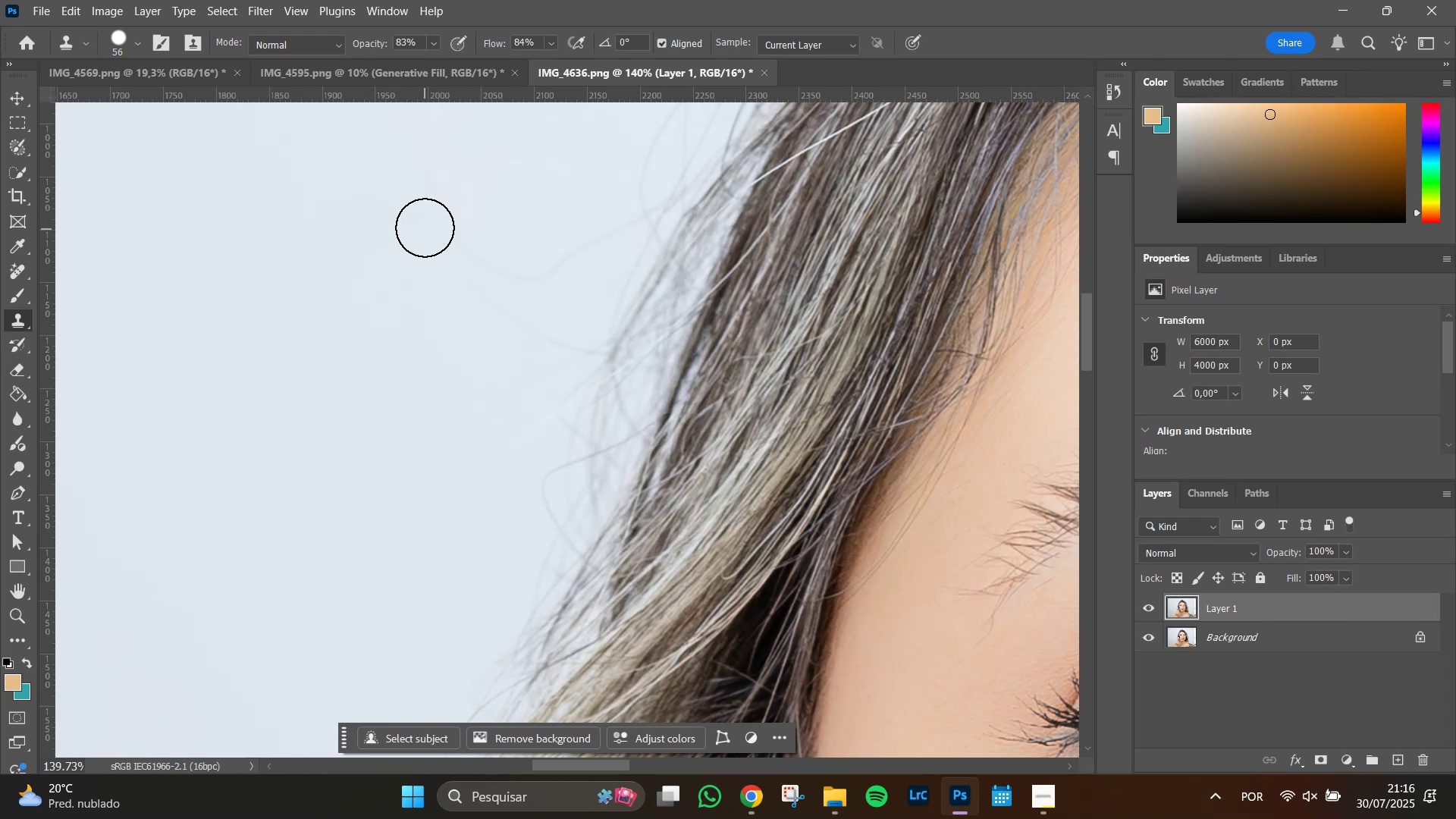 
left_click([425, 225])
 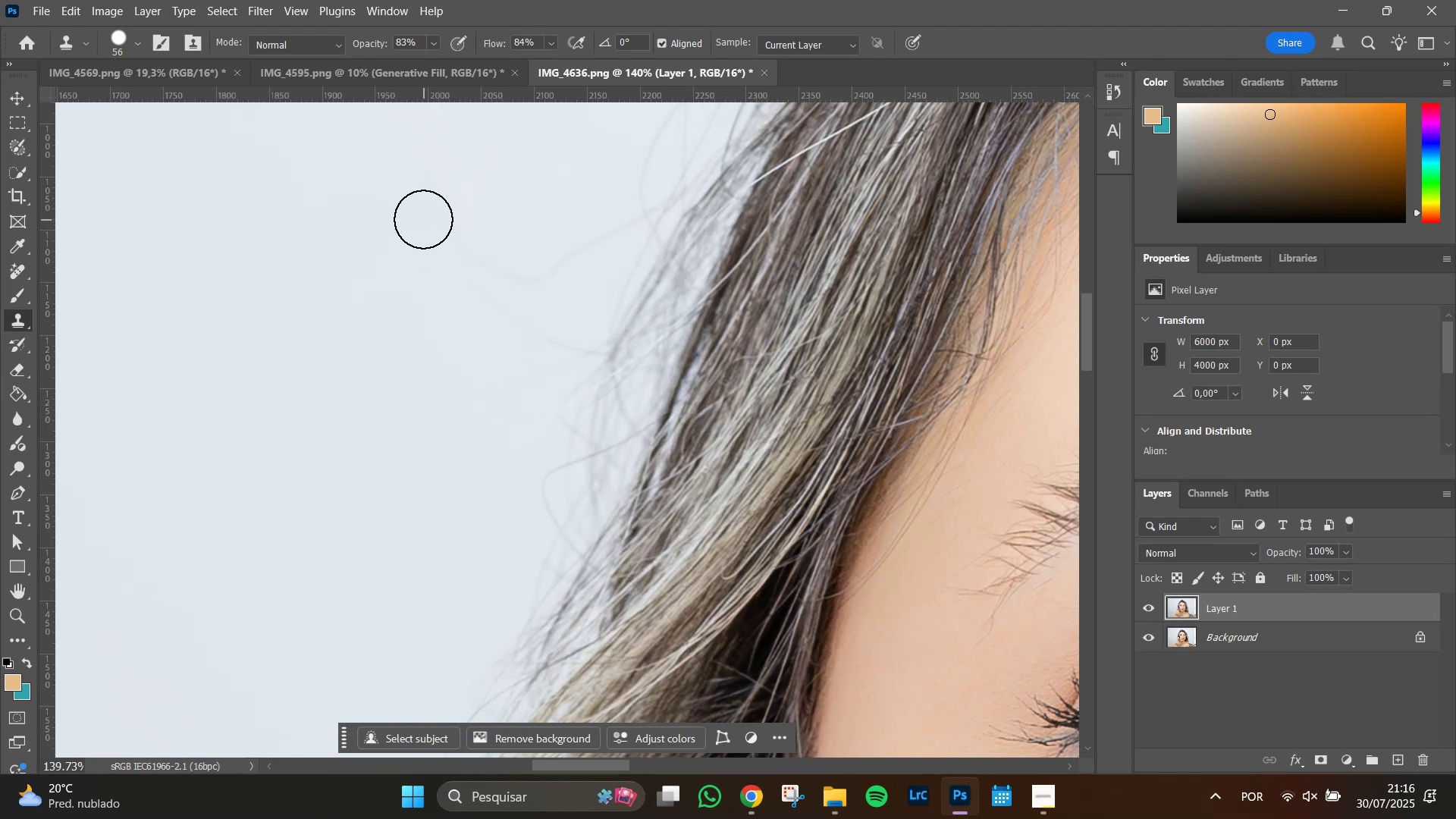 
left_click_drag(start_coordinate=[423, 218], to_coordinate=[449, 280])
 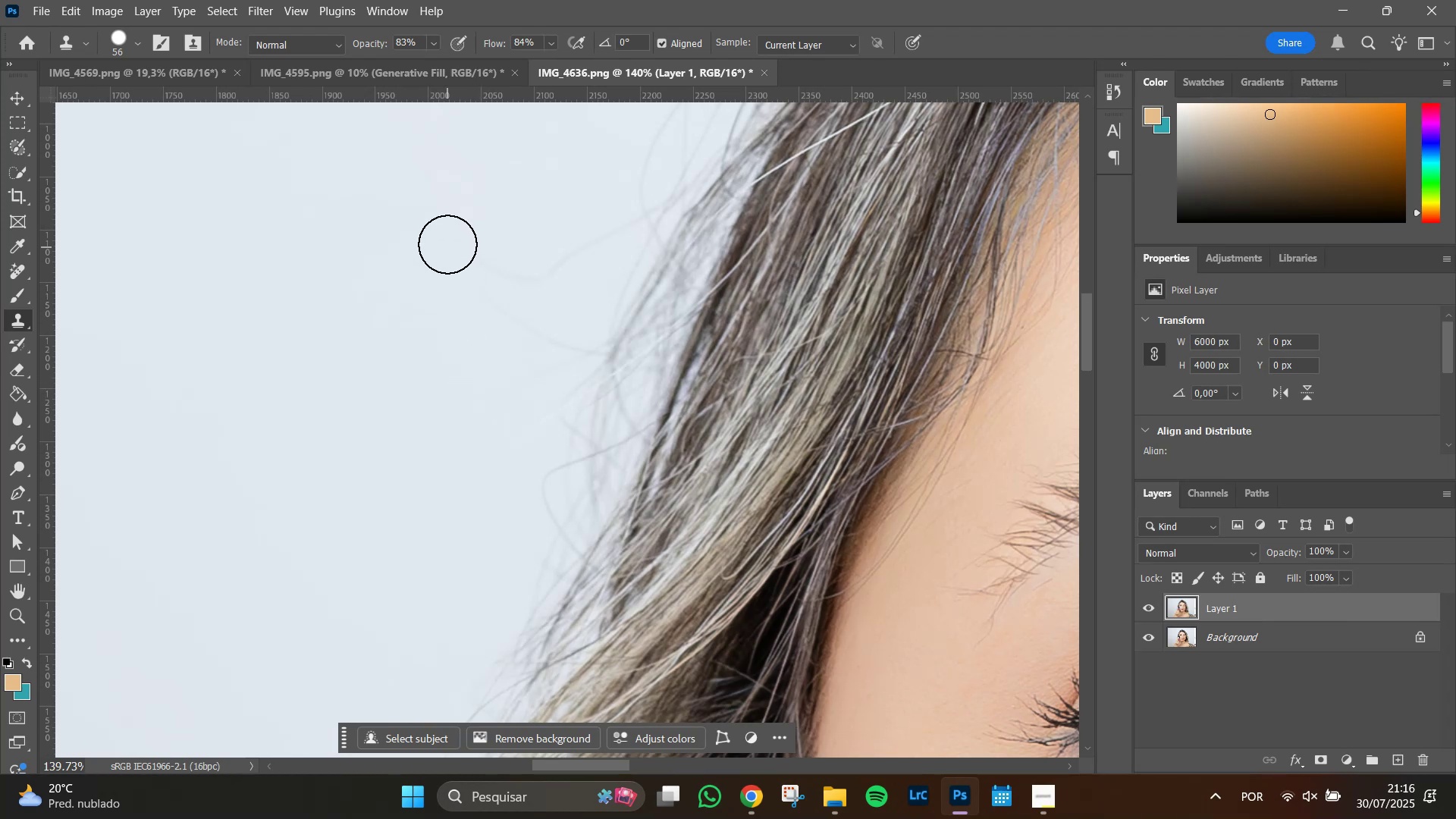 
left_click_drag(start_coordinate=[447, 244], to_coordinate=[468, 300])
 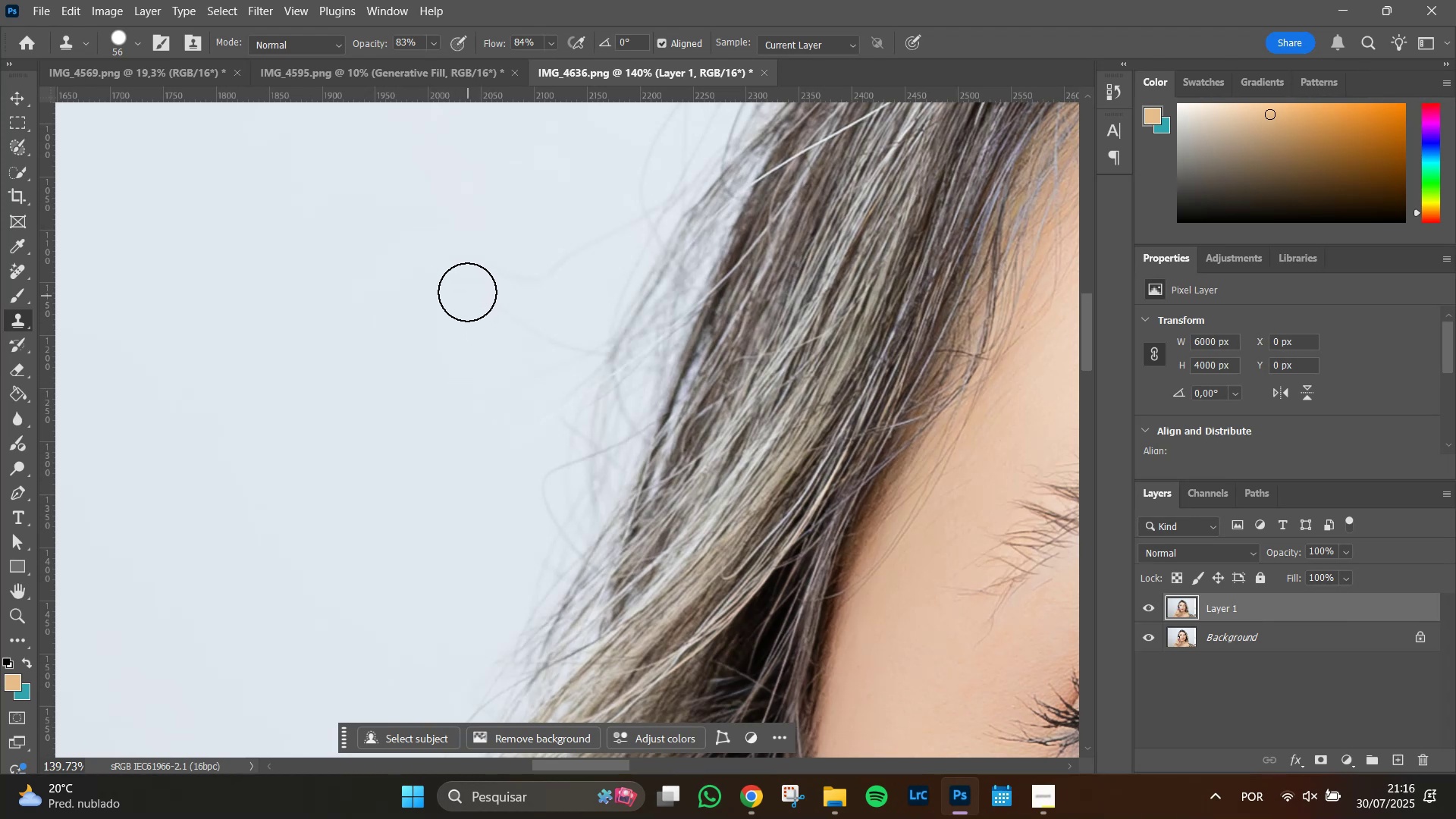 
left_click_drag(start_coordinate=[467, 292], to_coordinate=[487, 322])
 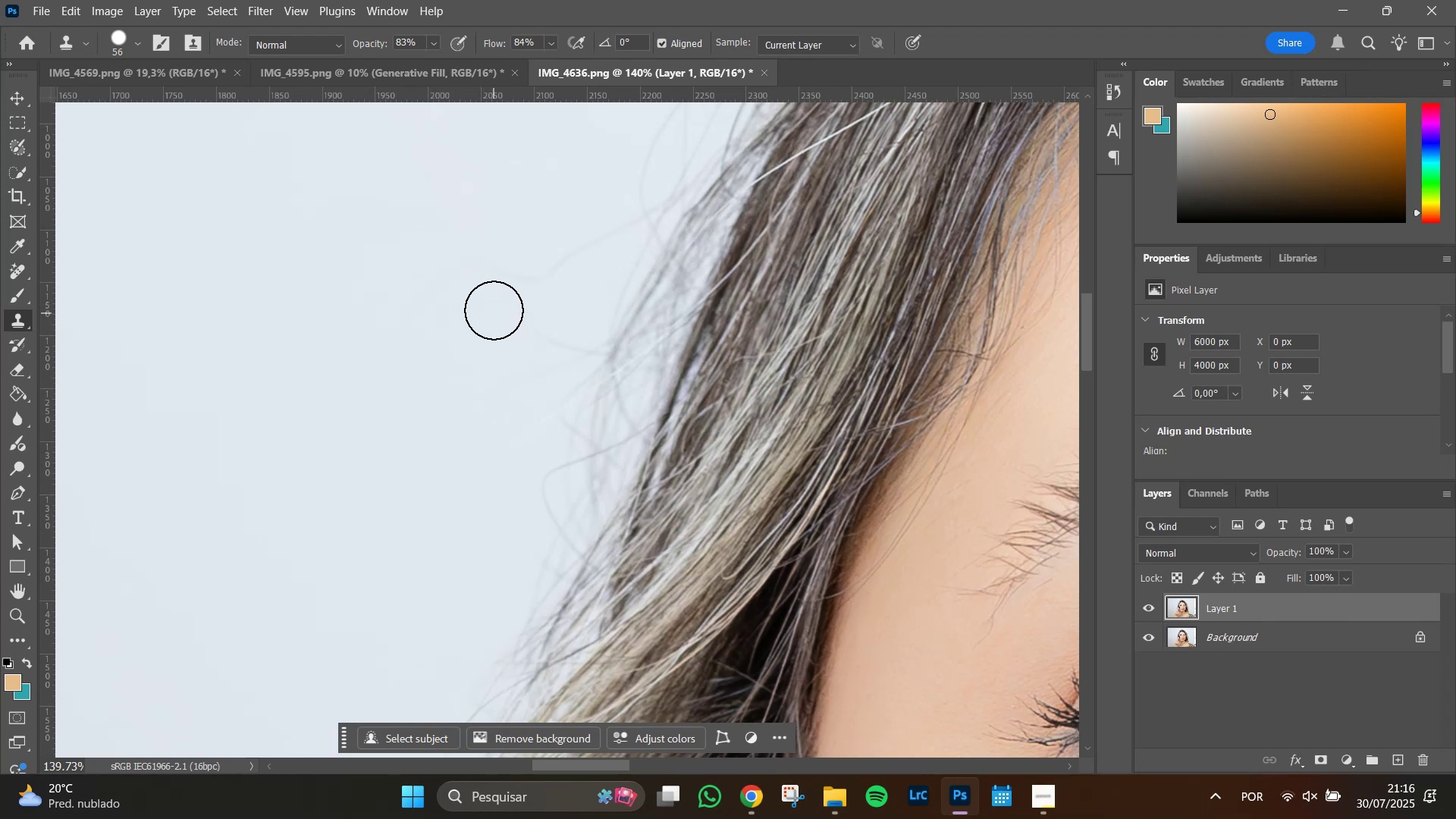 
left_click_drag(start_coordinate=[494, 309], to_coordinate=[519, 343])
 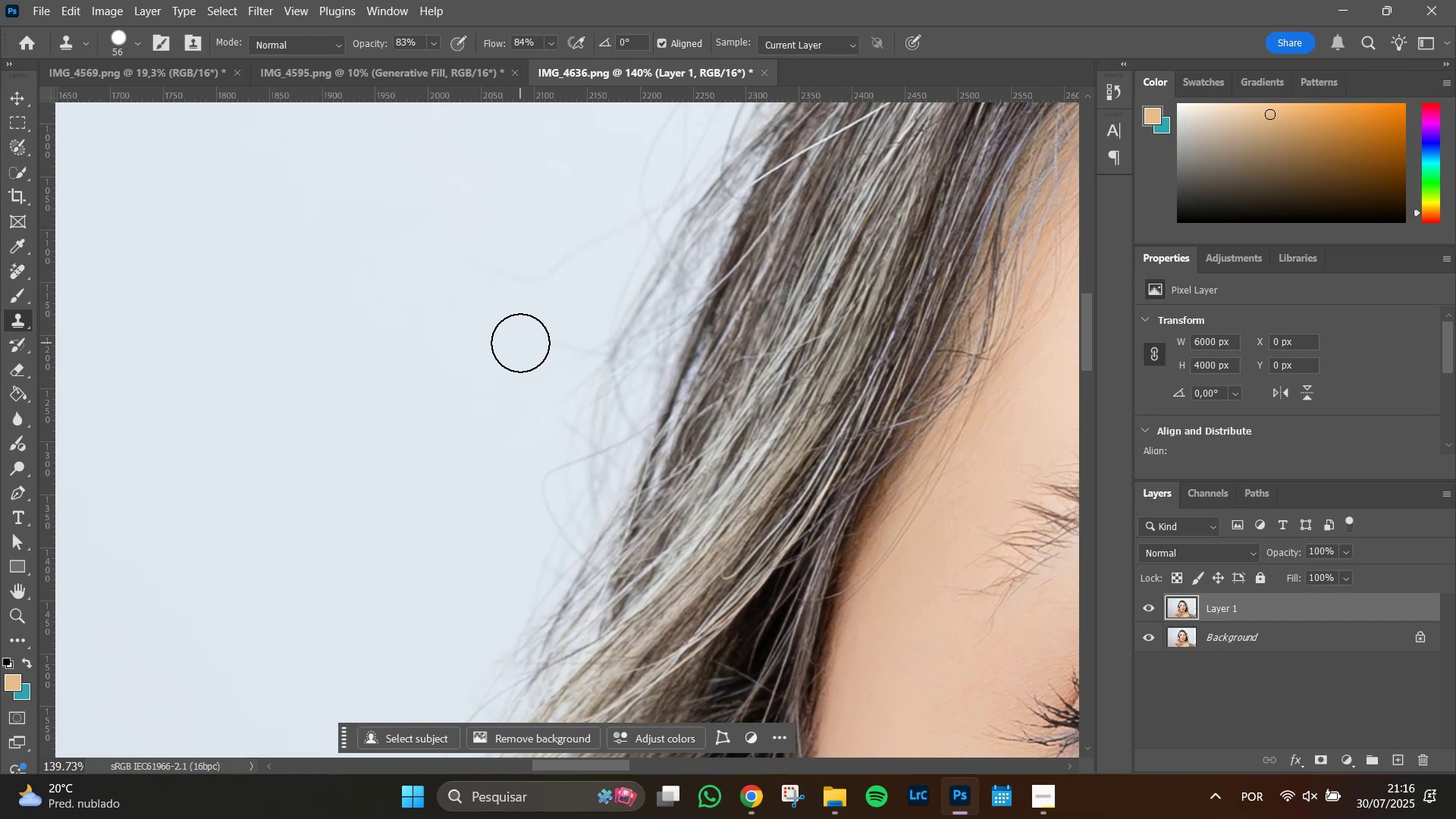 
left_click_drag(start_coordinate=[520, 343], to_coordinate=[532, 362])
 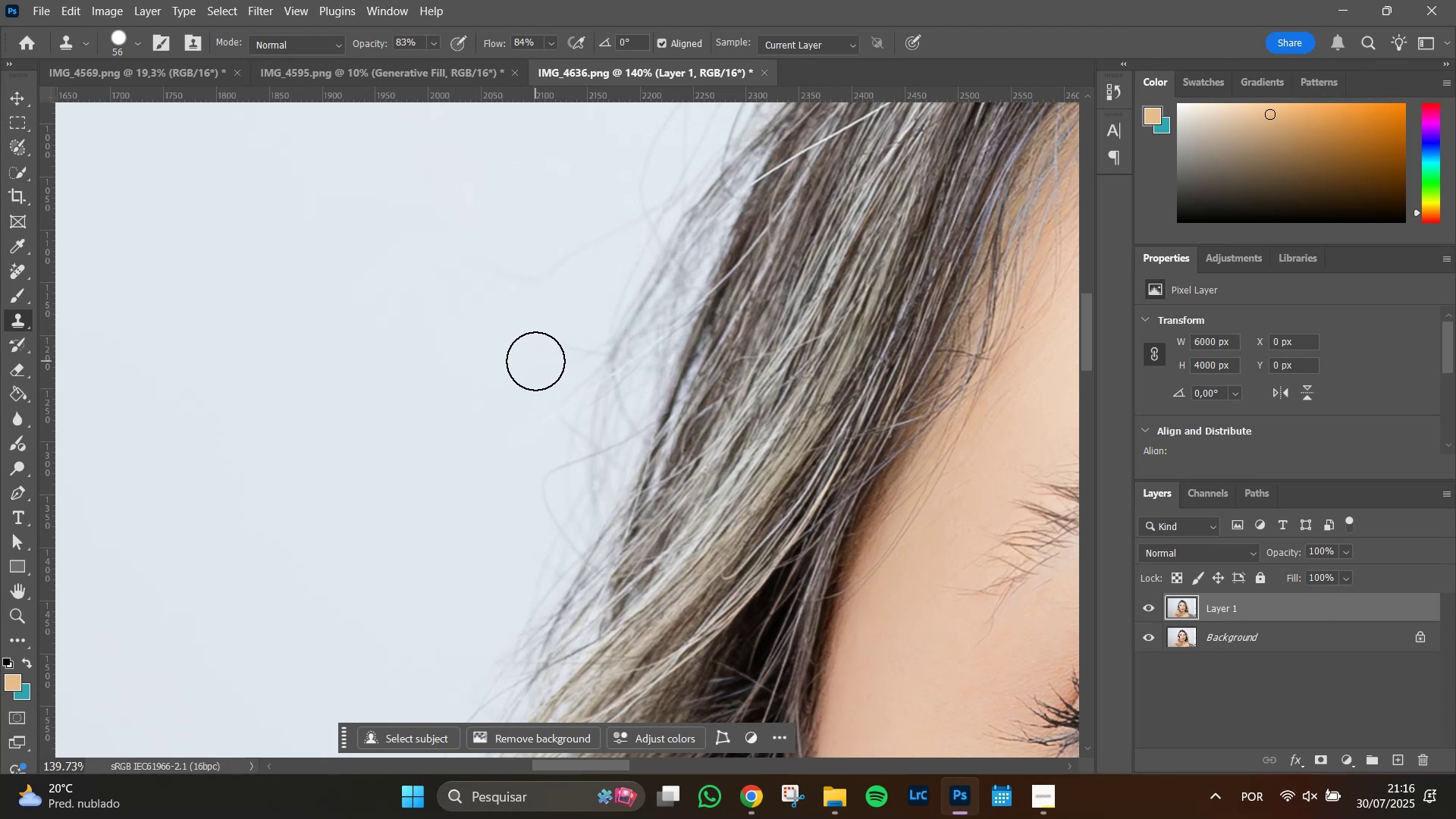 
left_click_drag(start_coordinate=[535, 361], to_coordinate=[553, 350])
 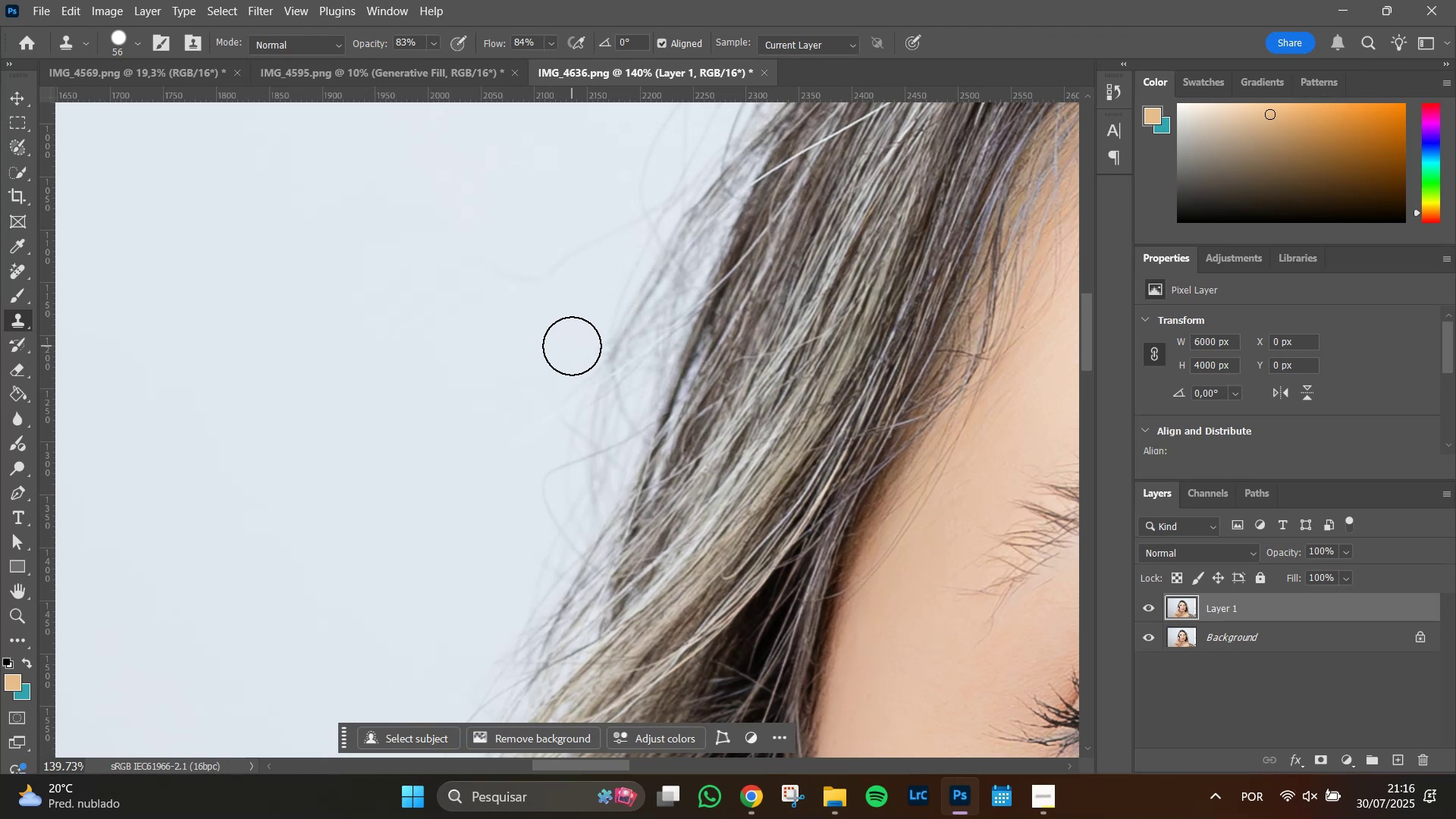 
triple_click([572, 346])
 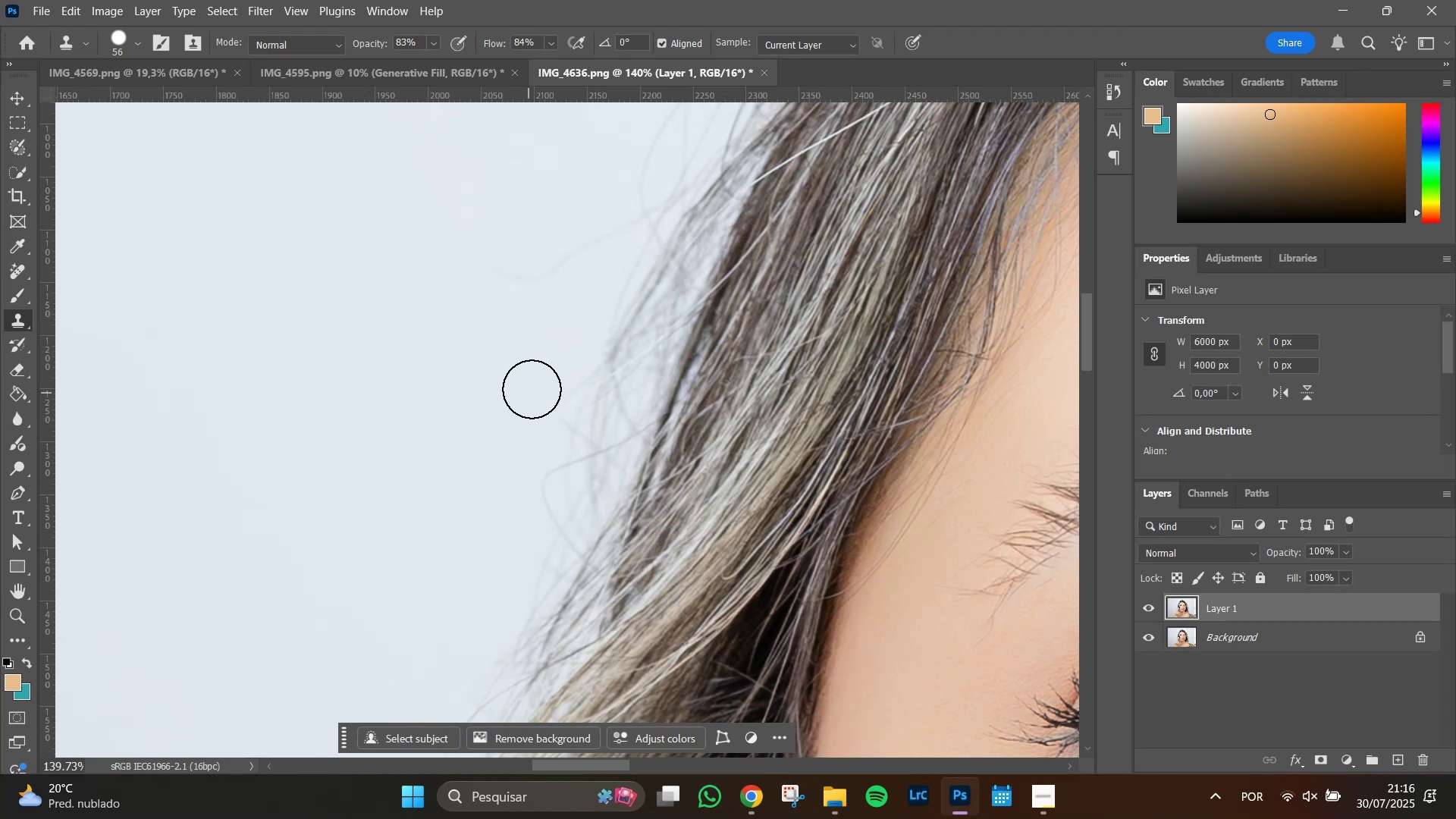 
left_click_drag(start_coordinate=[532, 403], to_coordinate=[491, 438])
 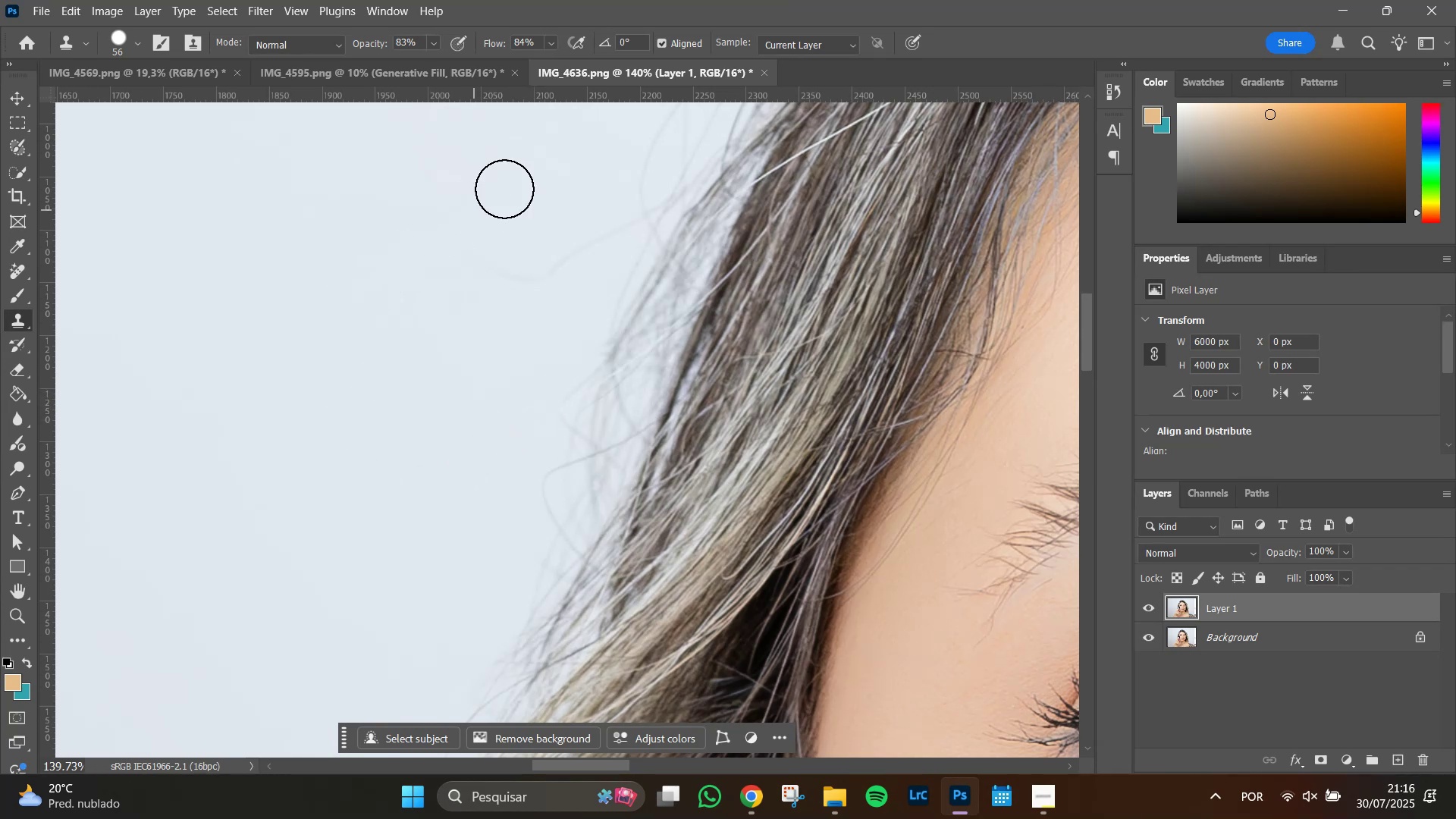 
hold_key(key=AltLeft, duration=0.42)
left_click([481, 187])
 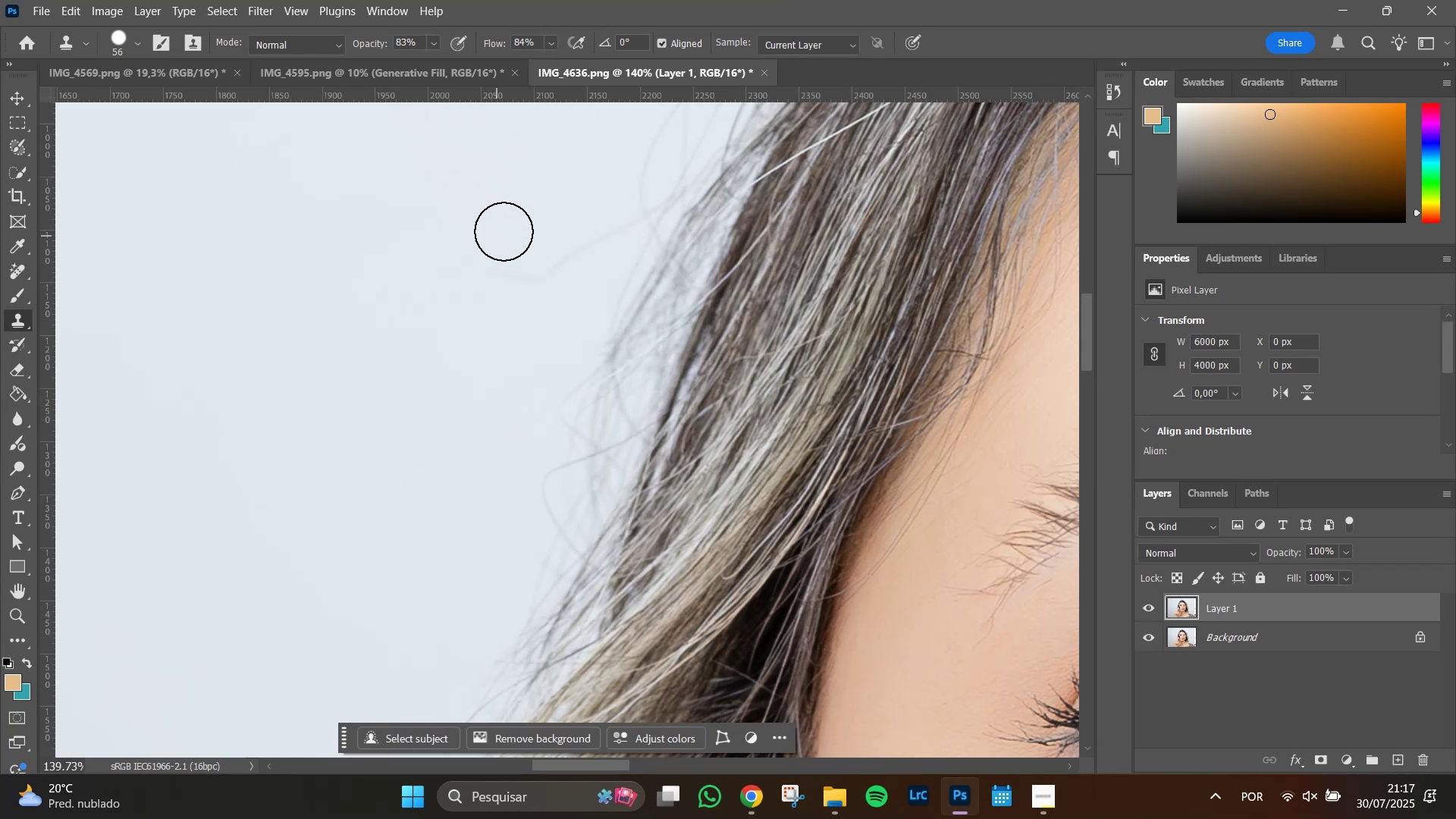 
hold_key(key=AltLeft, duration=0.38)
left_click([514, 214])
 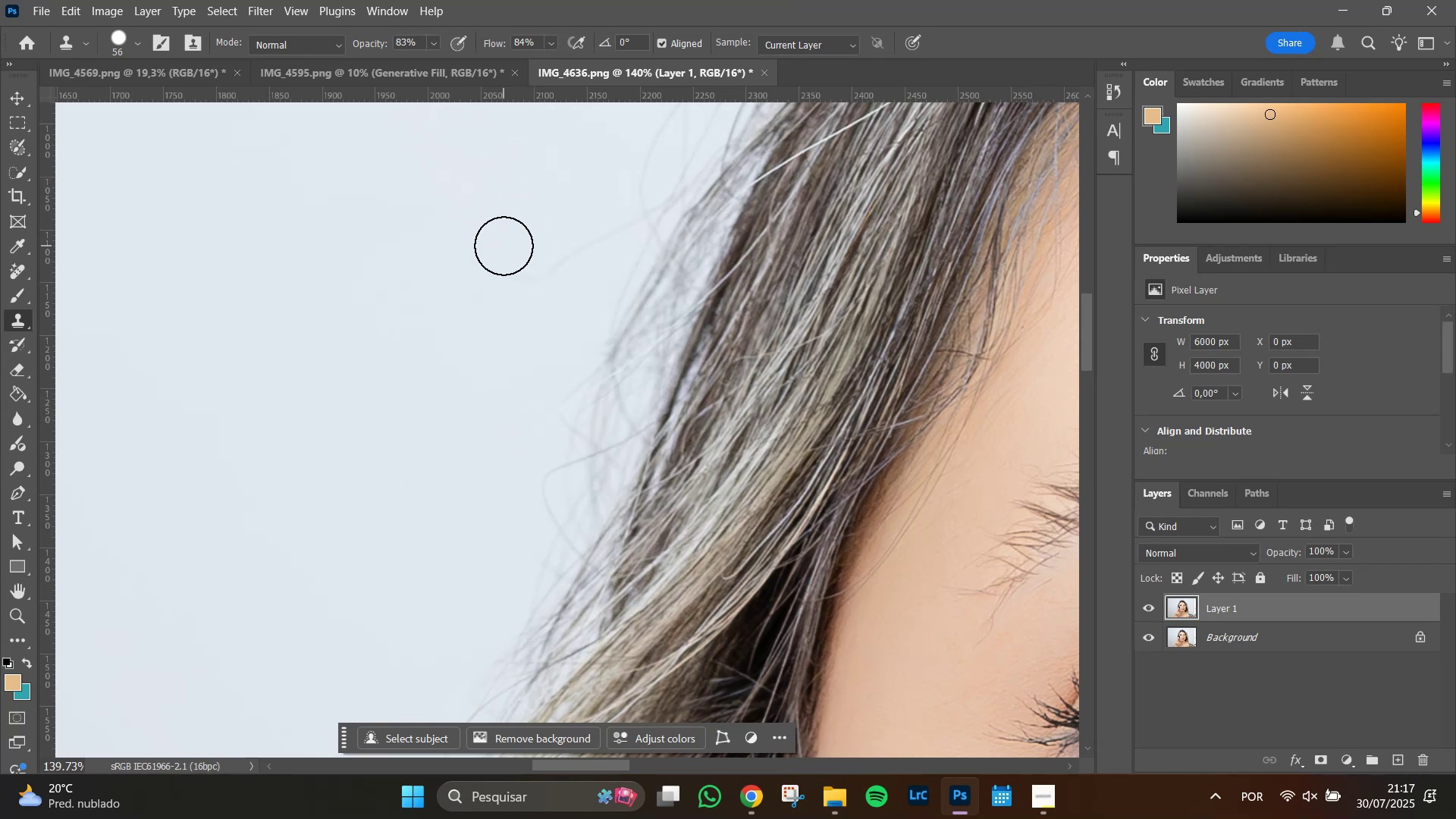 
left_click_drag(start_coordinate=[504, 246], to_coordinate=[522, 250])
 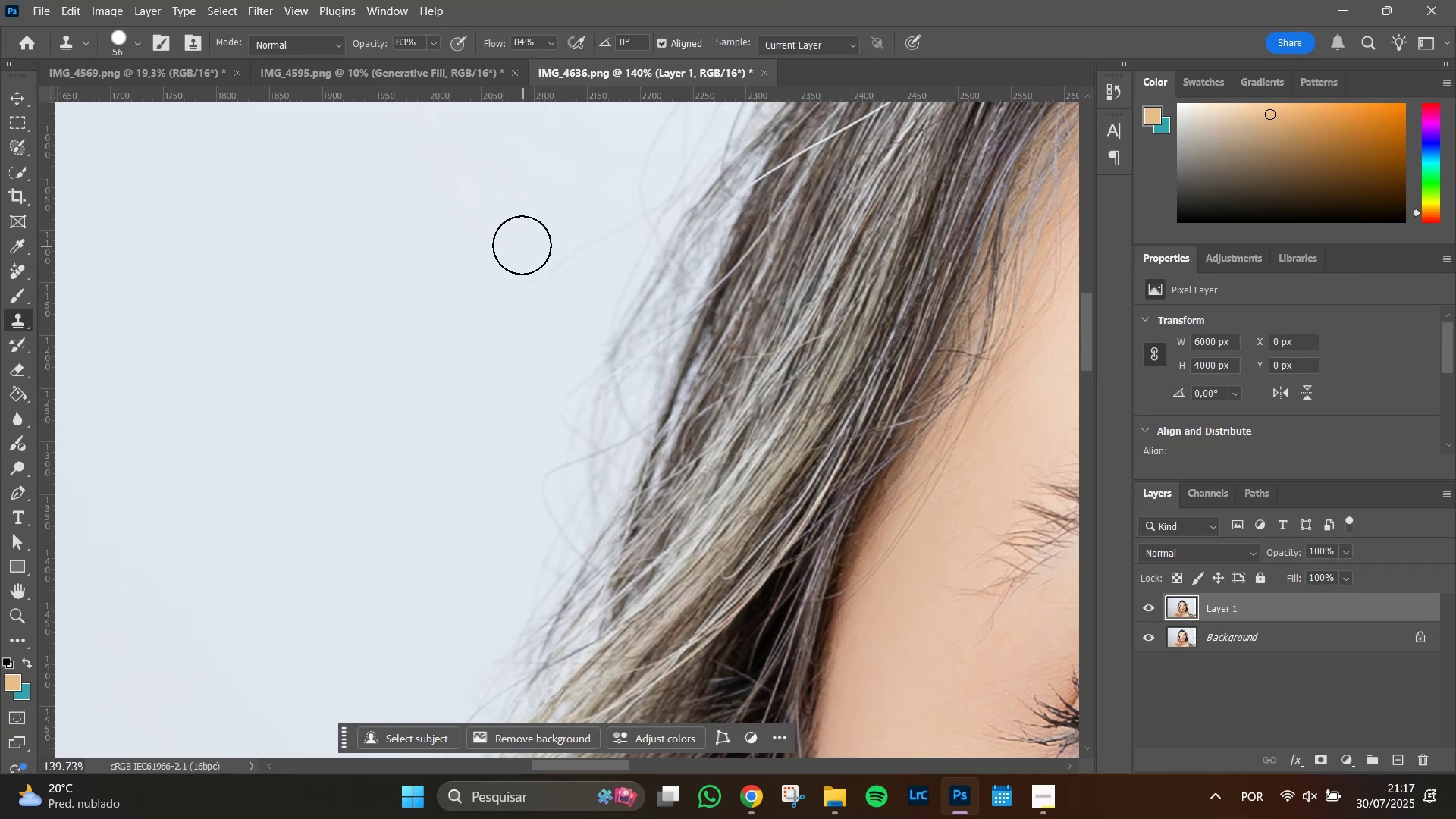 
hold_key(key=AltLeft, duration=0.32)
left_click([495, 224])
 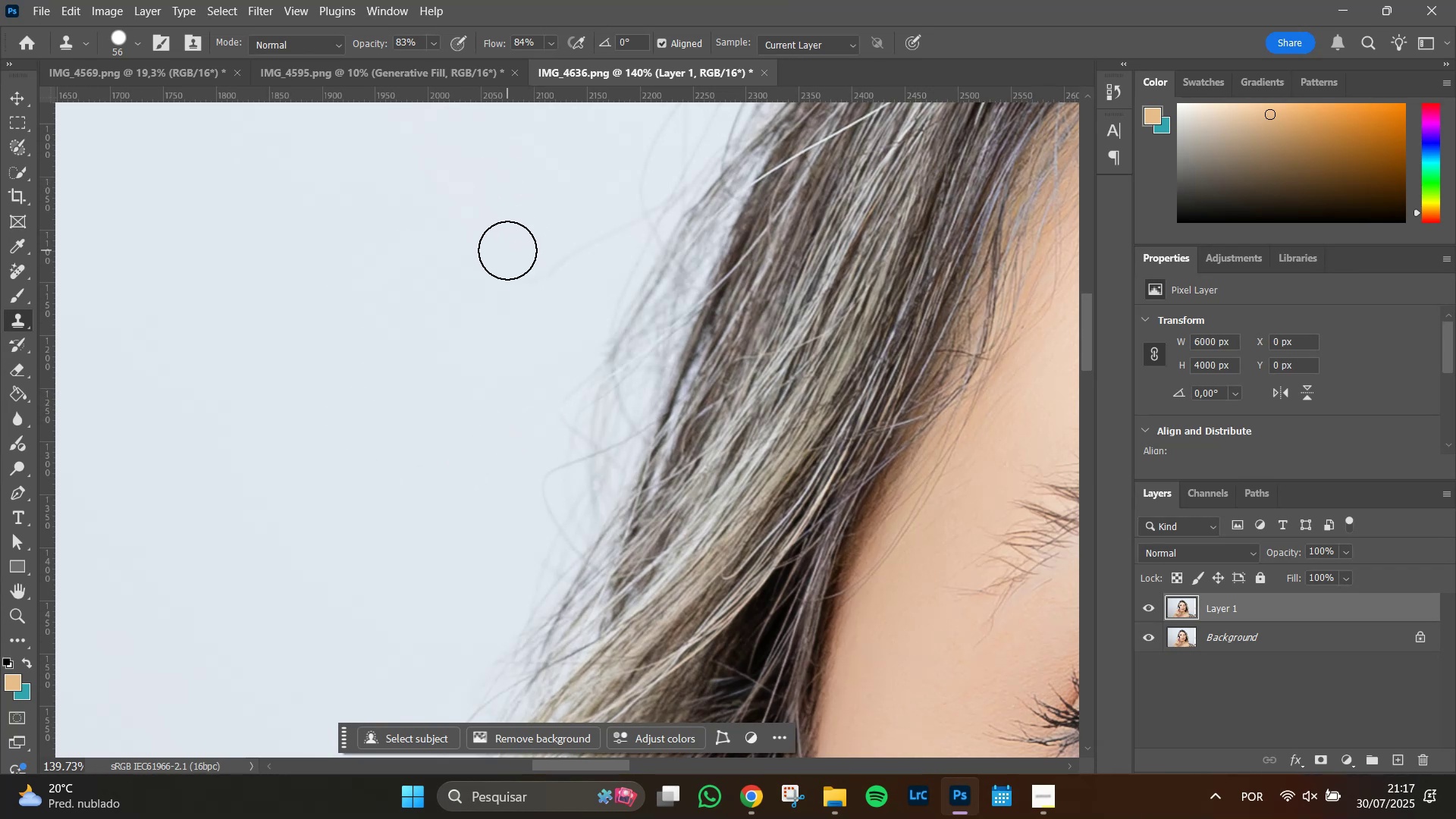 
left_click_drag(start_coordinate=[507, 251], to_coordinate=[585, 232])
 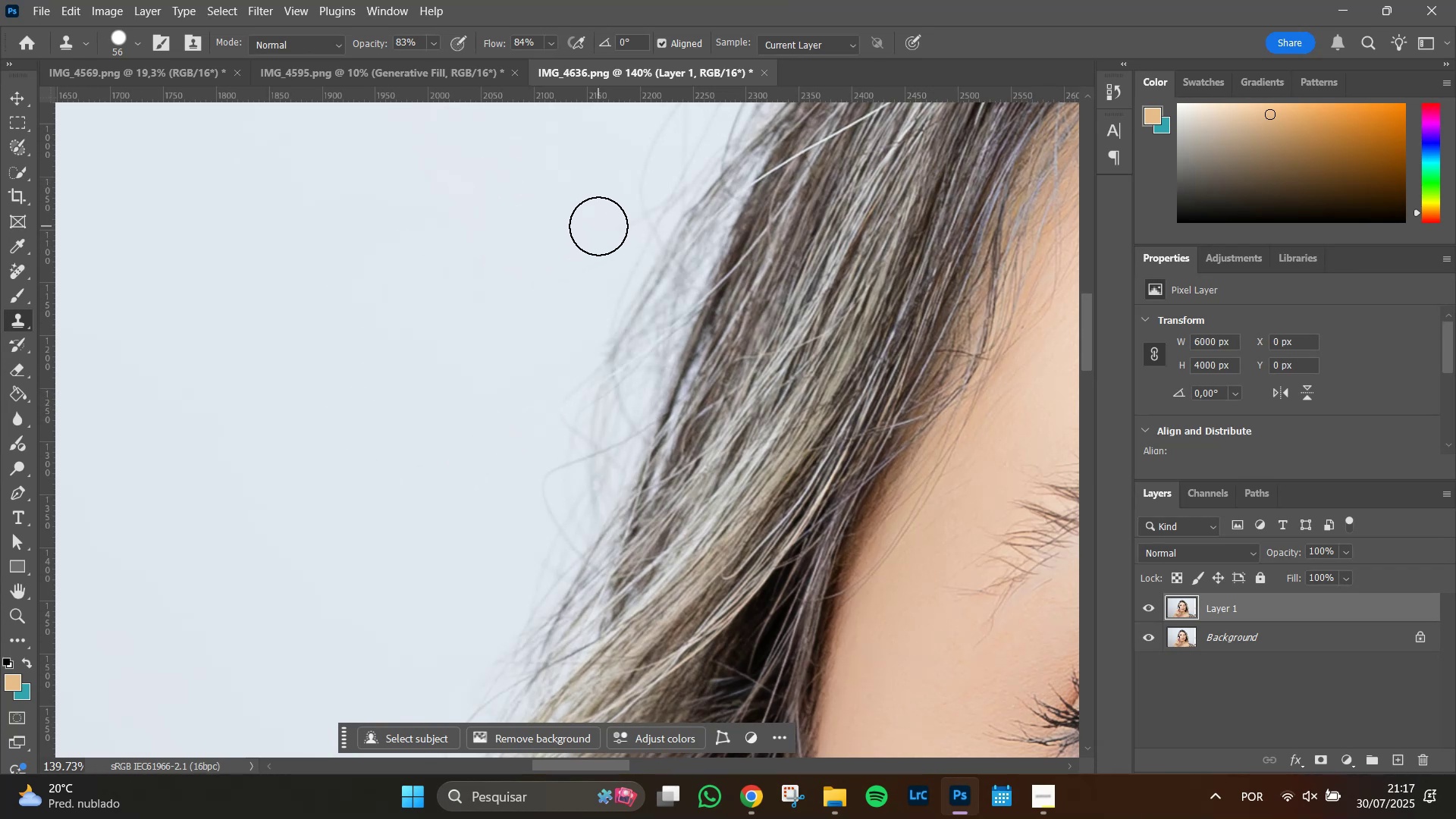 
double_click([598, 226])
 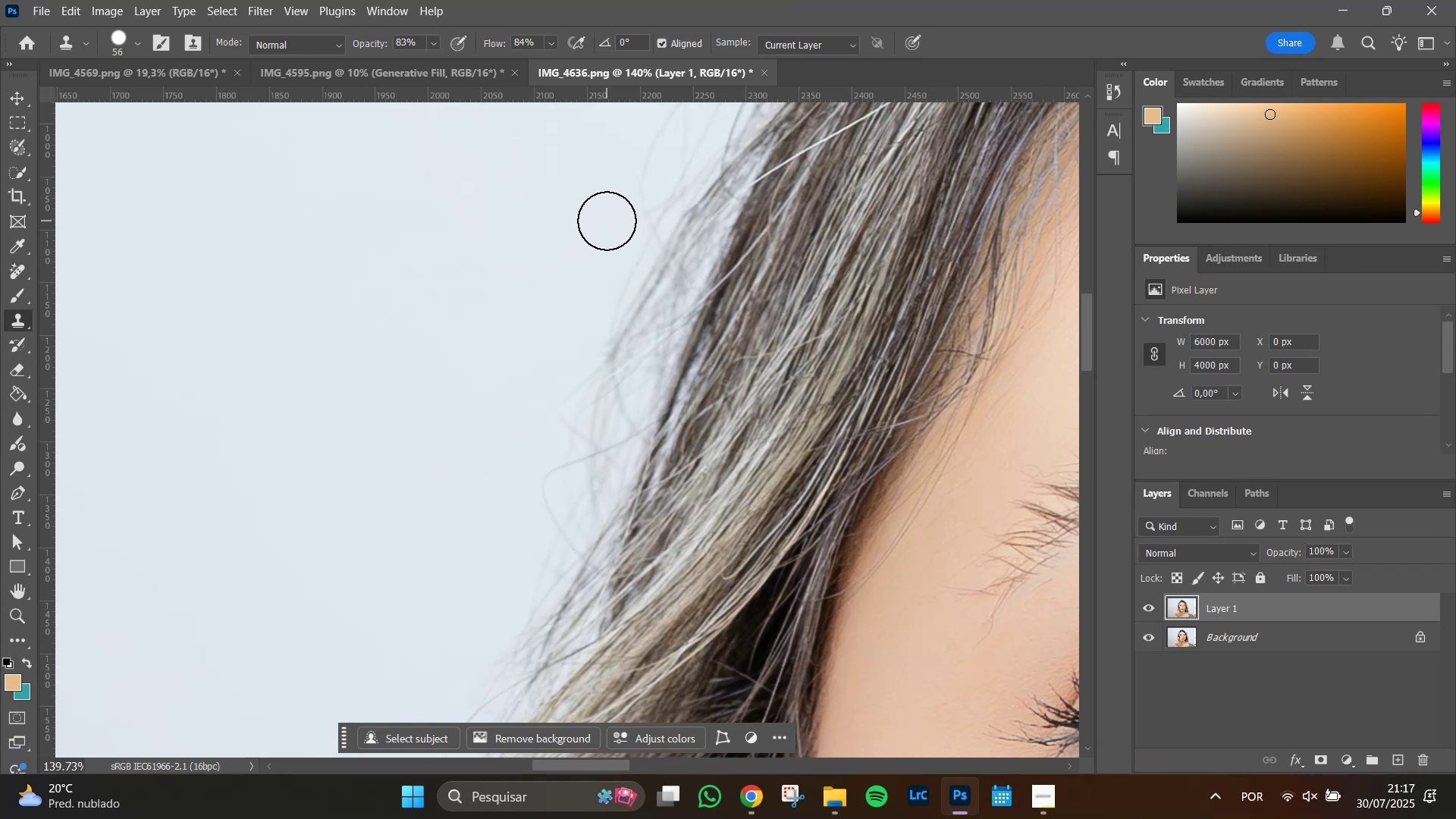 
left_click([607, 221])
 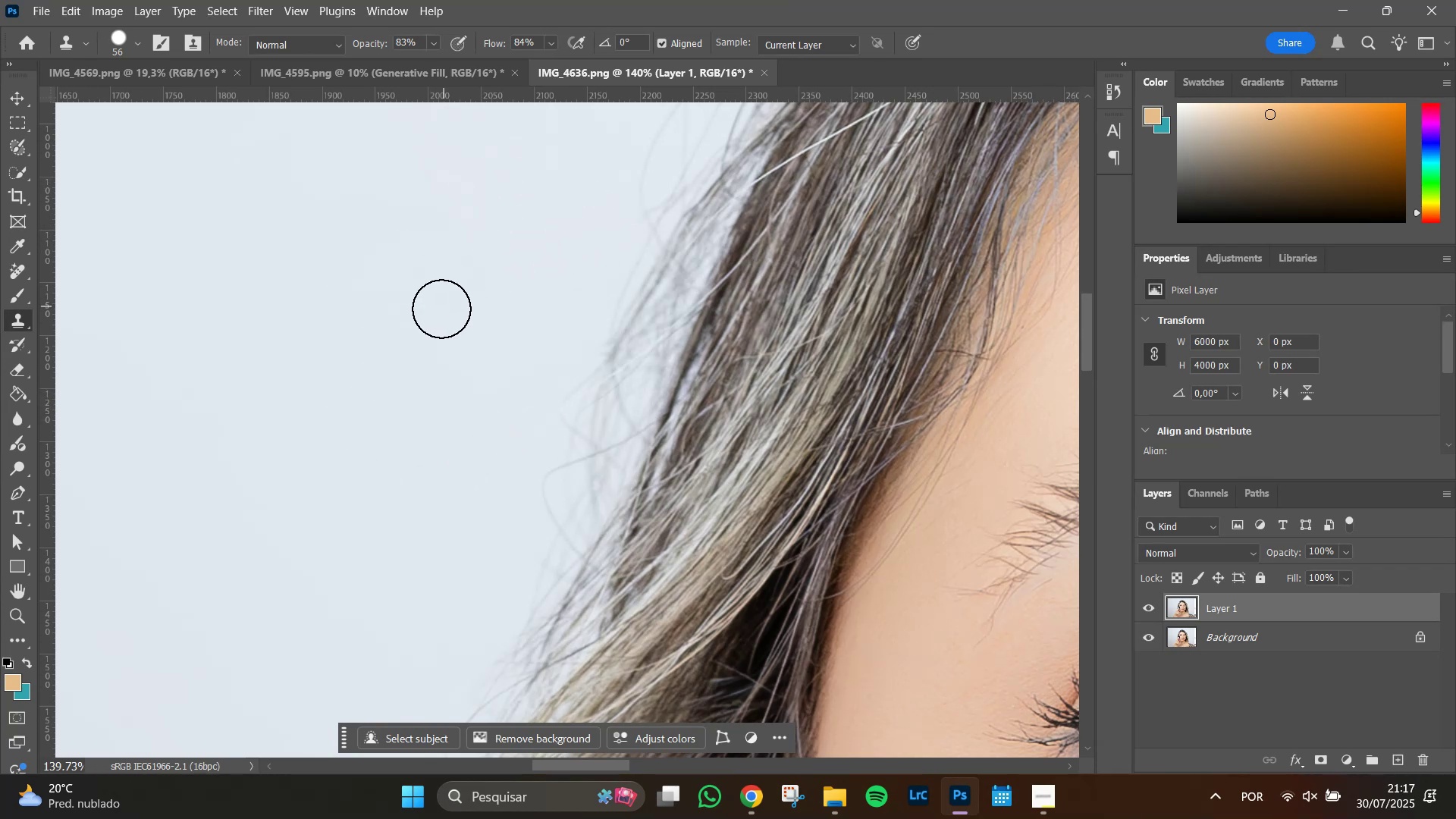 
hold_key(key=Space, duration=0.82)
 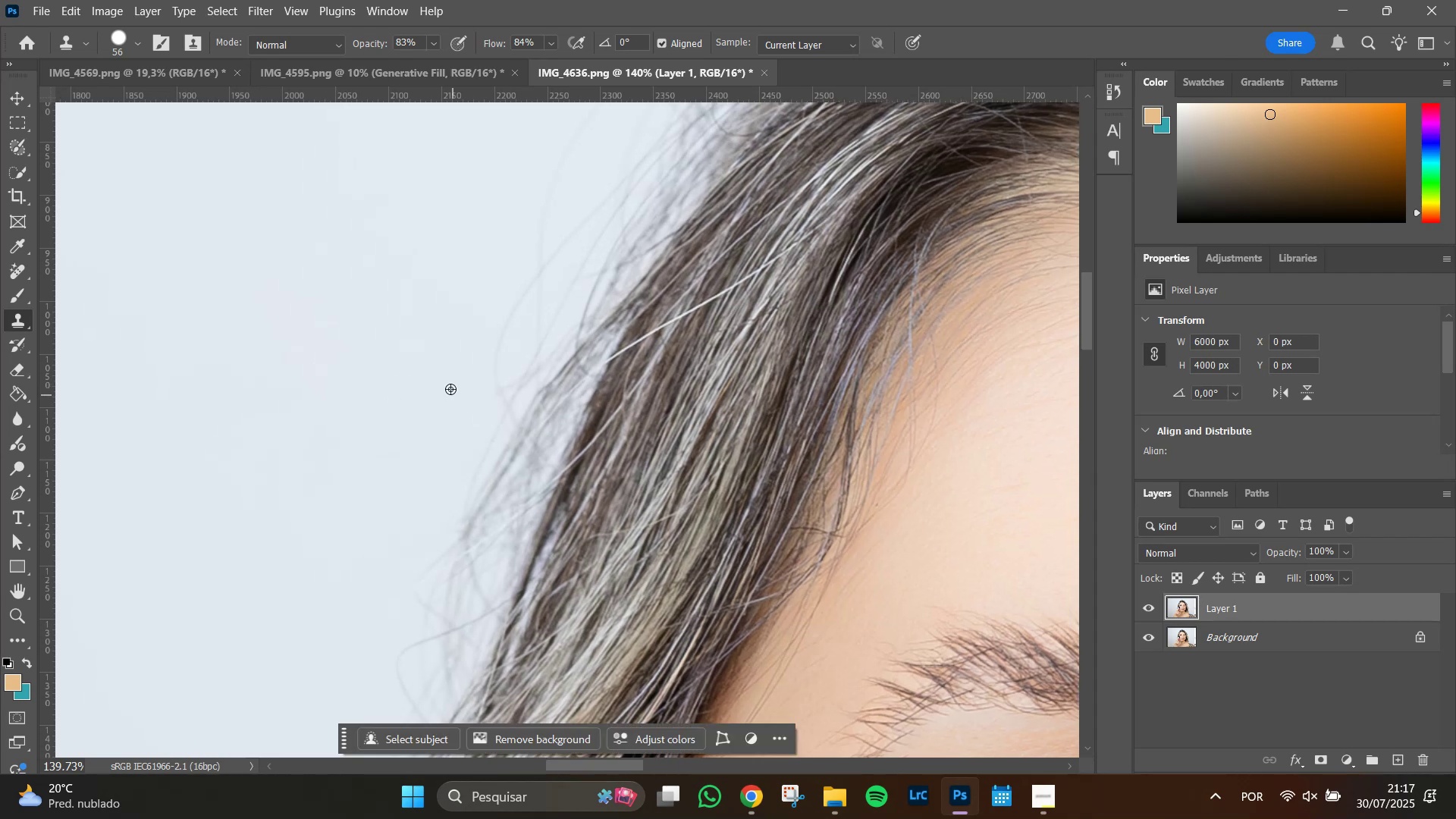 
left_click_drag(start_coordinate=[526, 206], to_coordinate=[380, 383])
 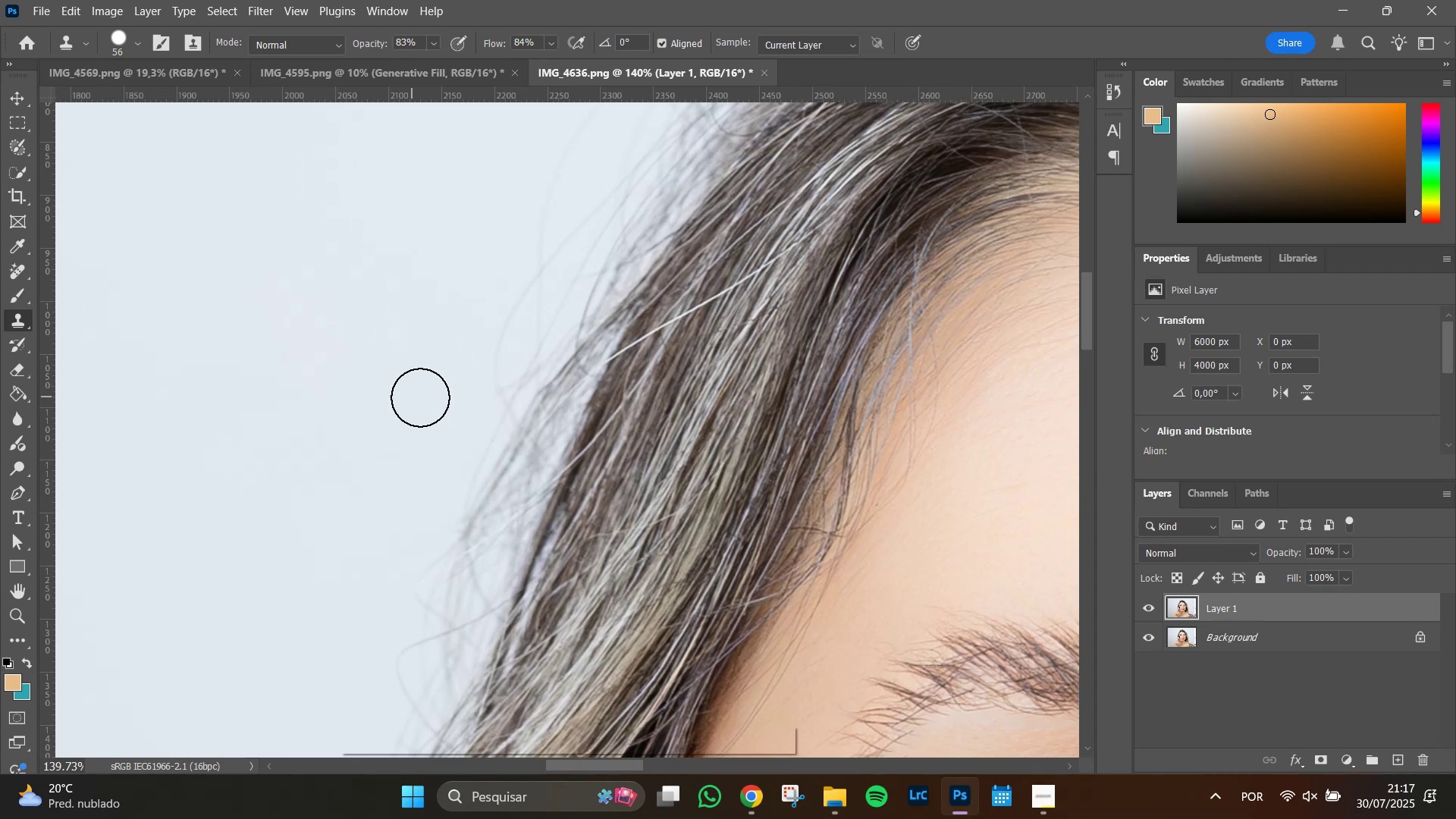 
hold_key(key=AltLeft, duration=0.46)
 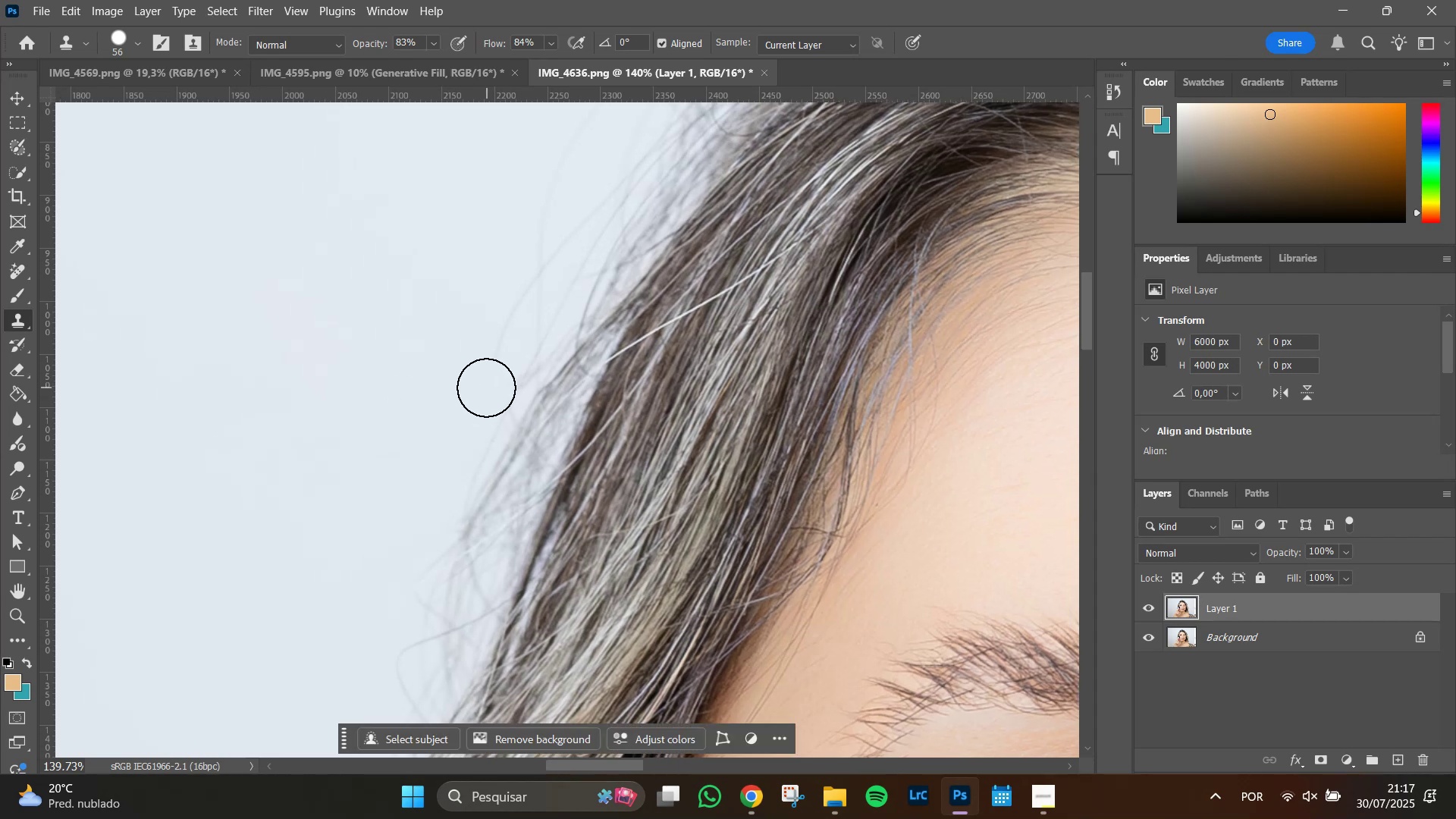 
left_click_drag(start_coordinate=[484, 387], to_coordinate=[507, 306])
 